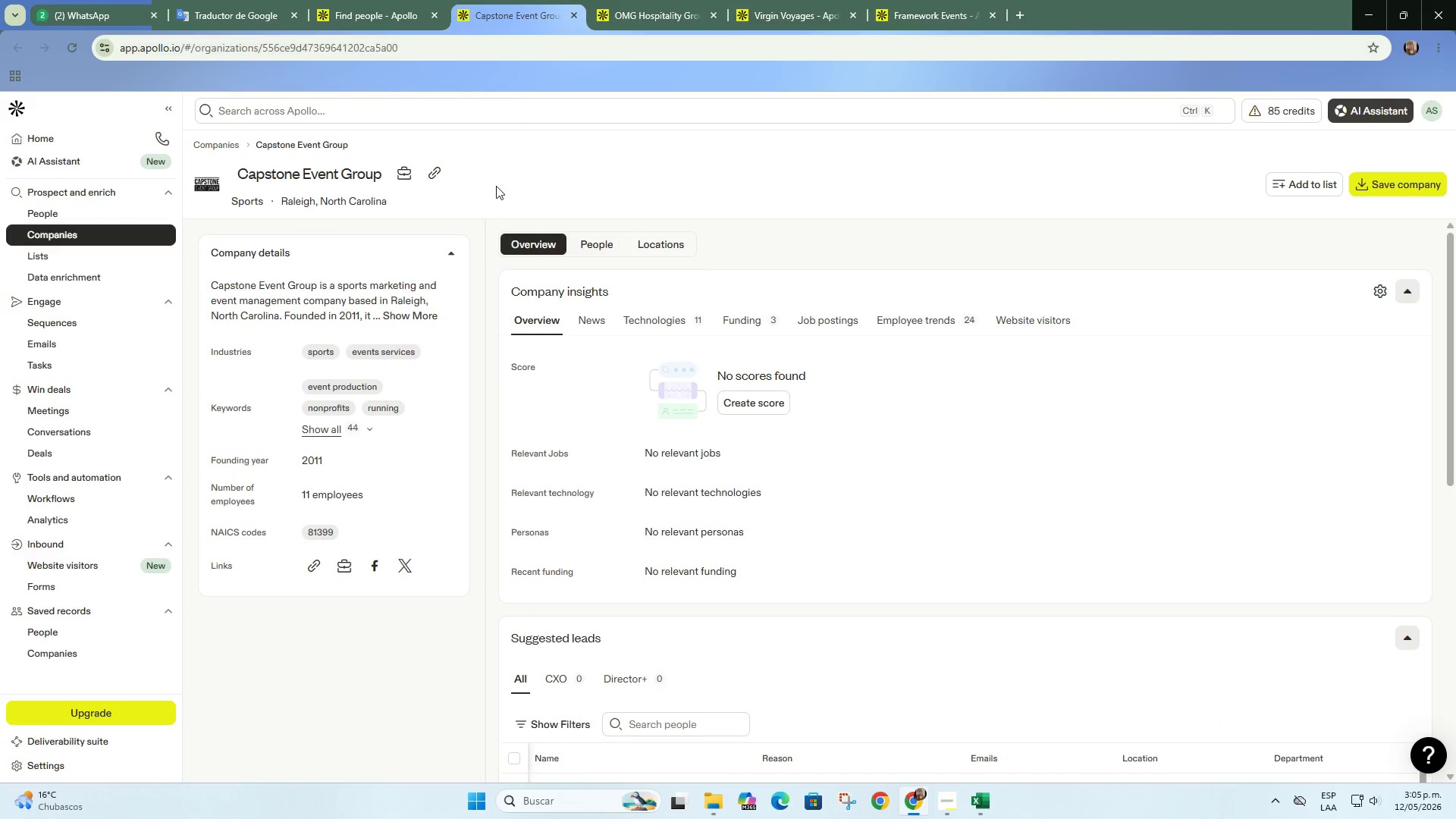 
left_click([437, 176])
 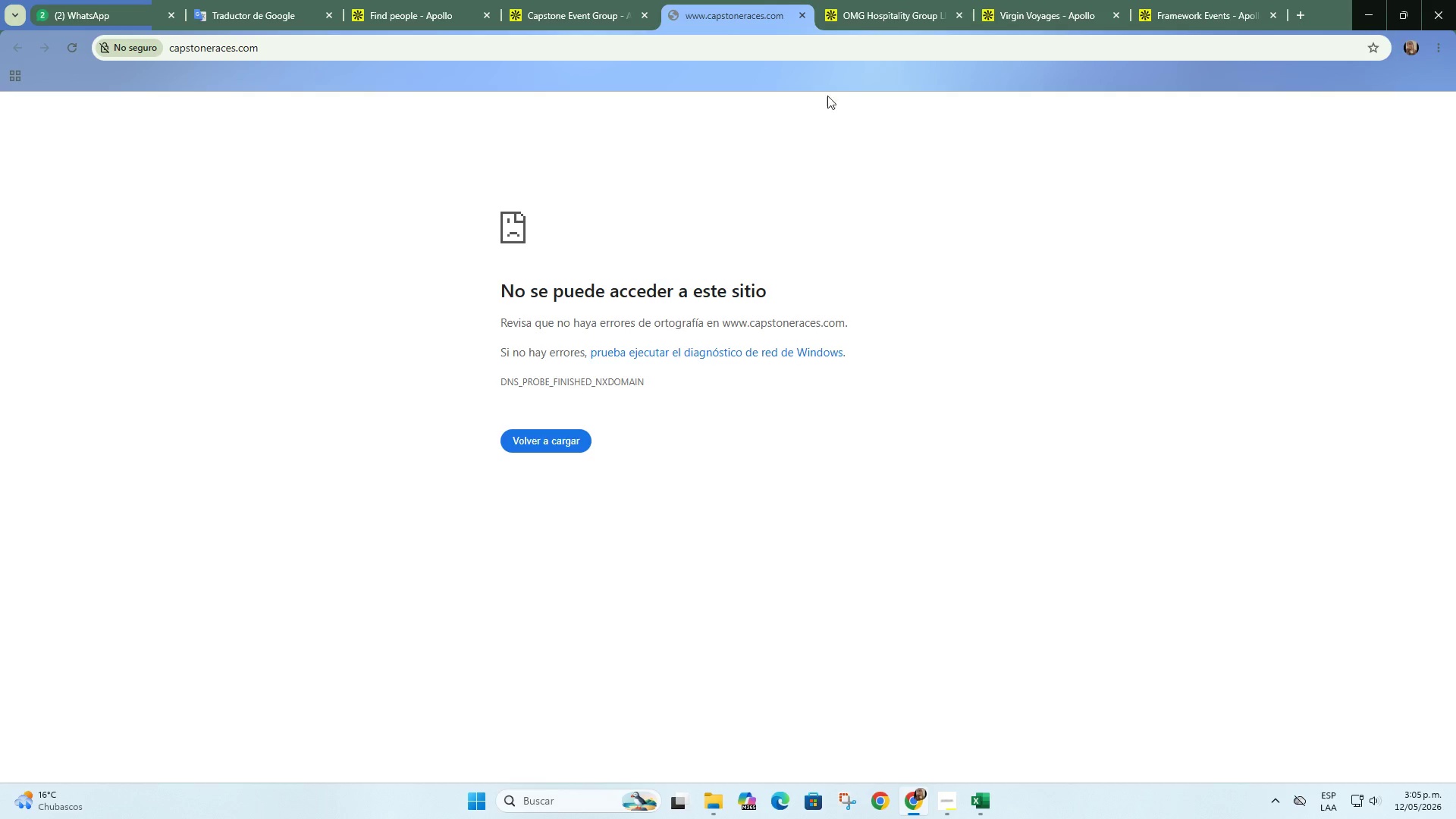 
left_click([799, 14])
 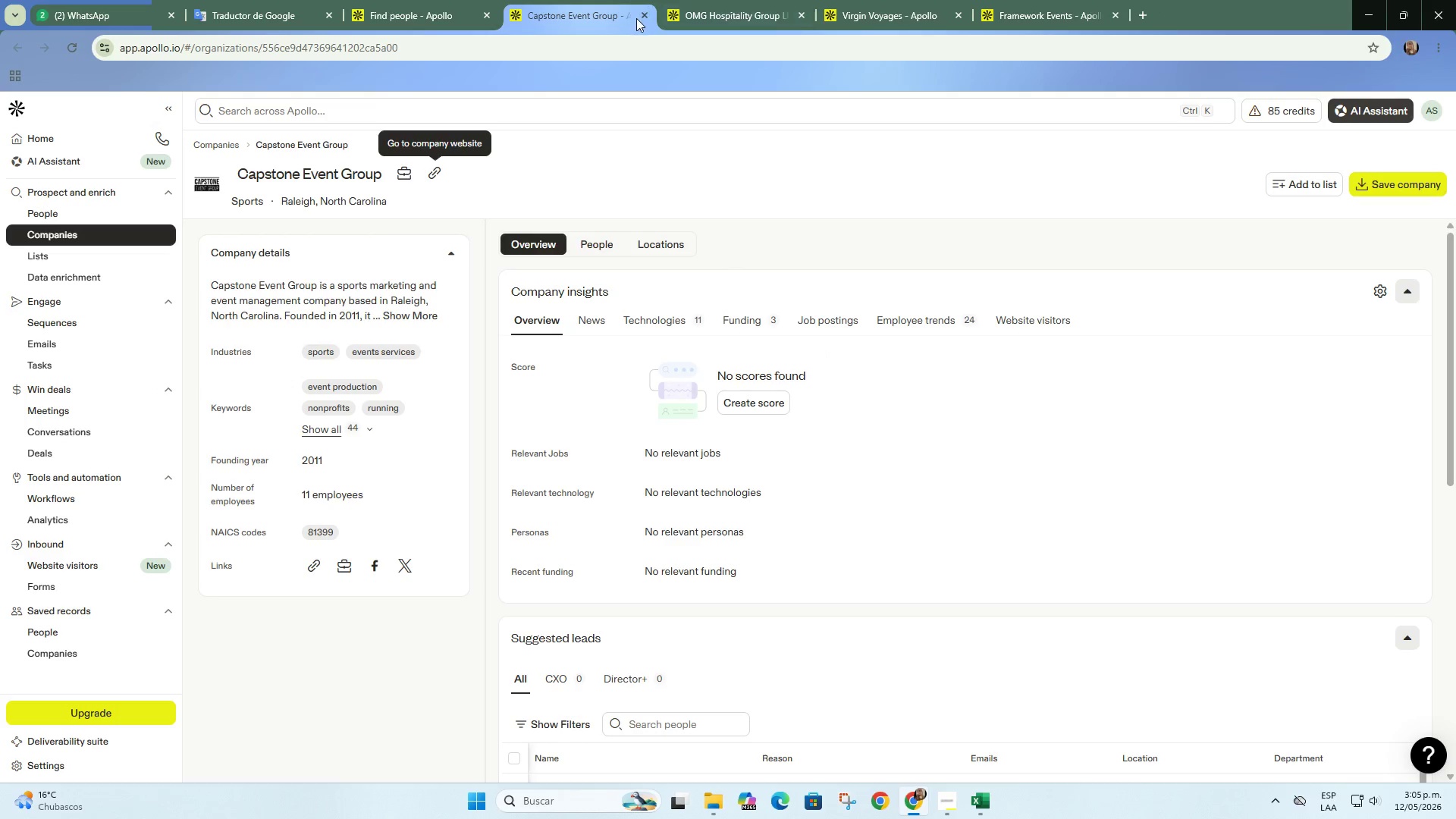 
left_click([643, 18])
 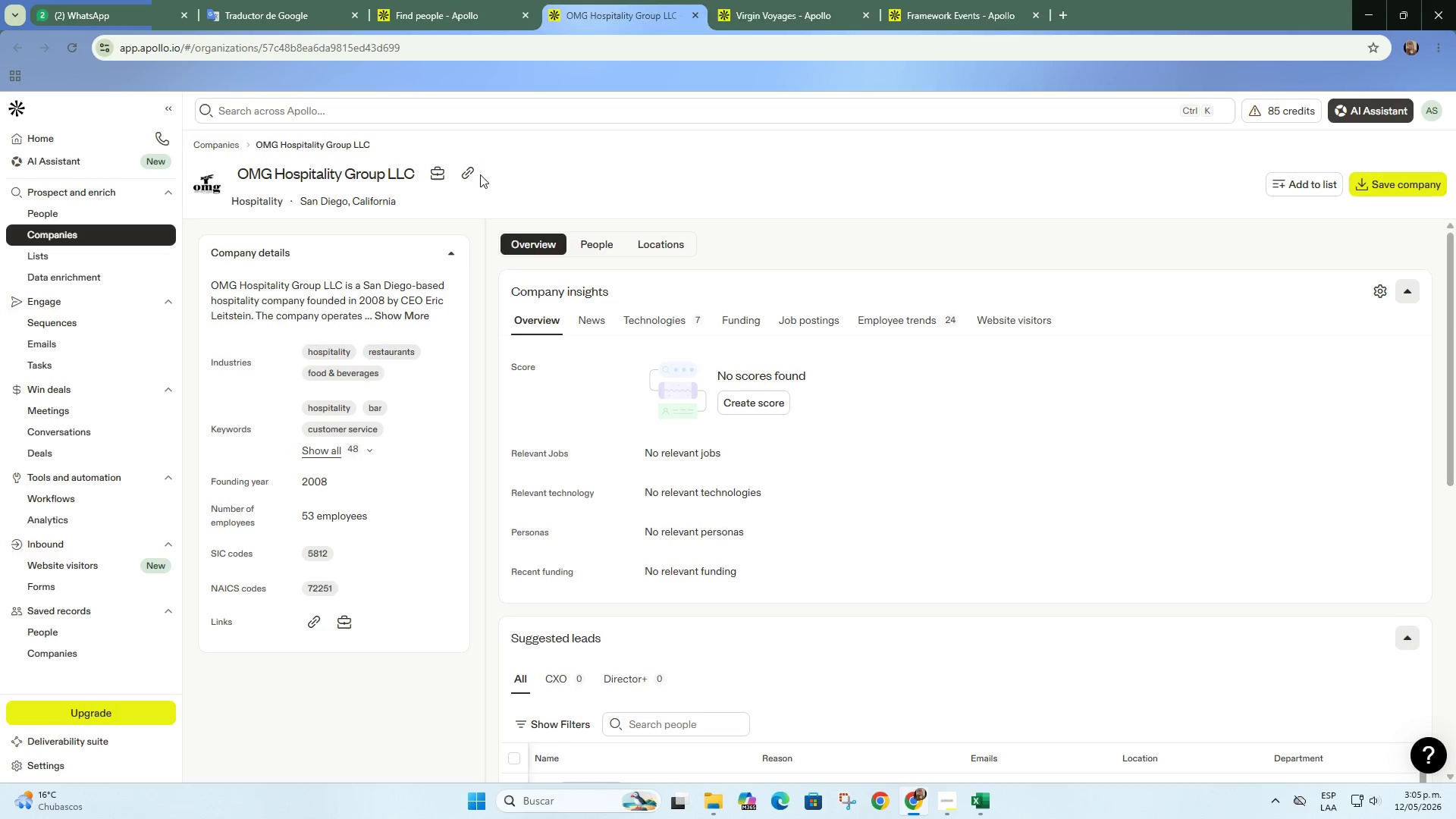 
left_click([471, 171])
 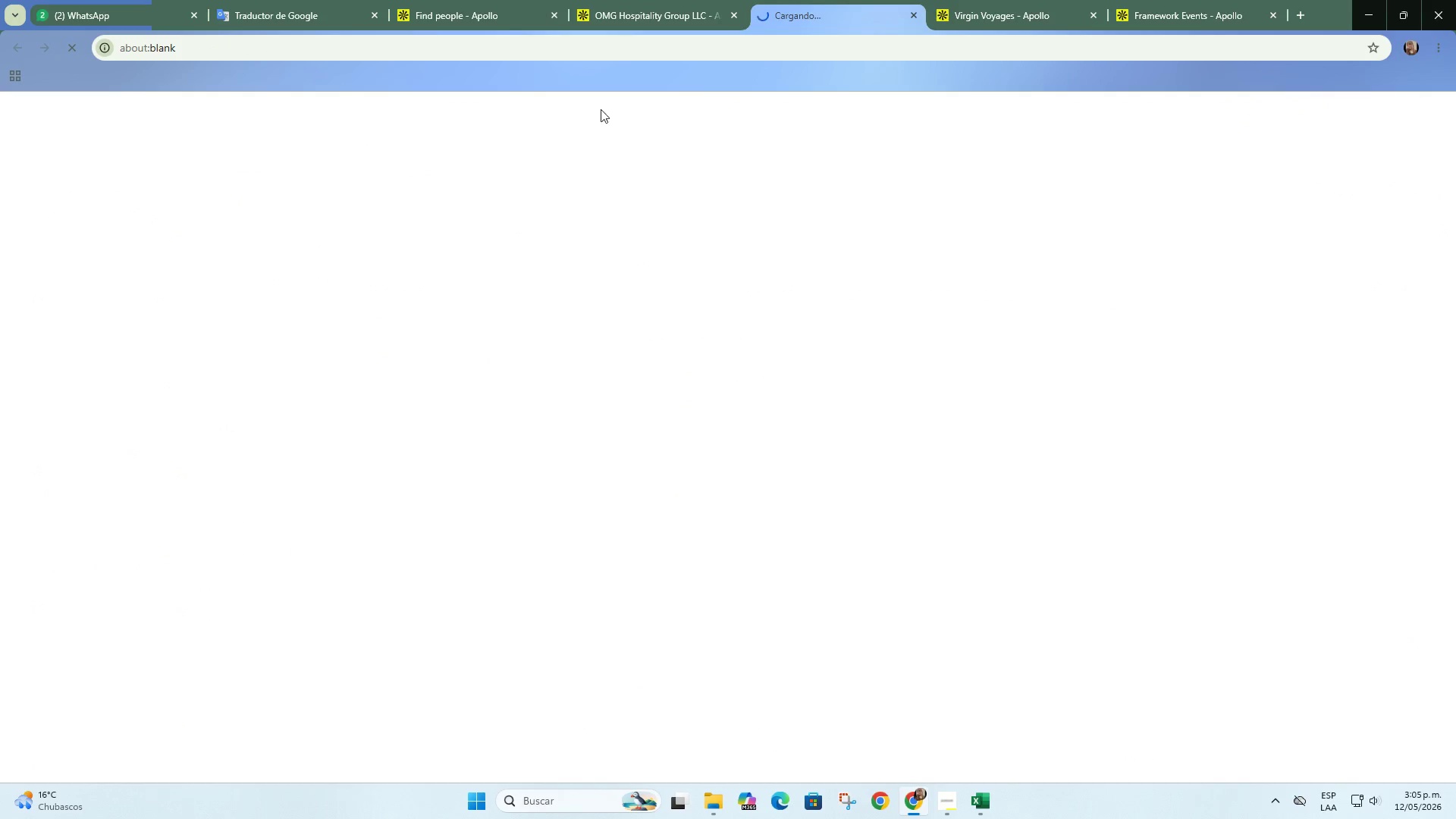 
mouse_move([718, 114])
 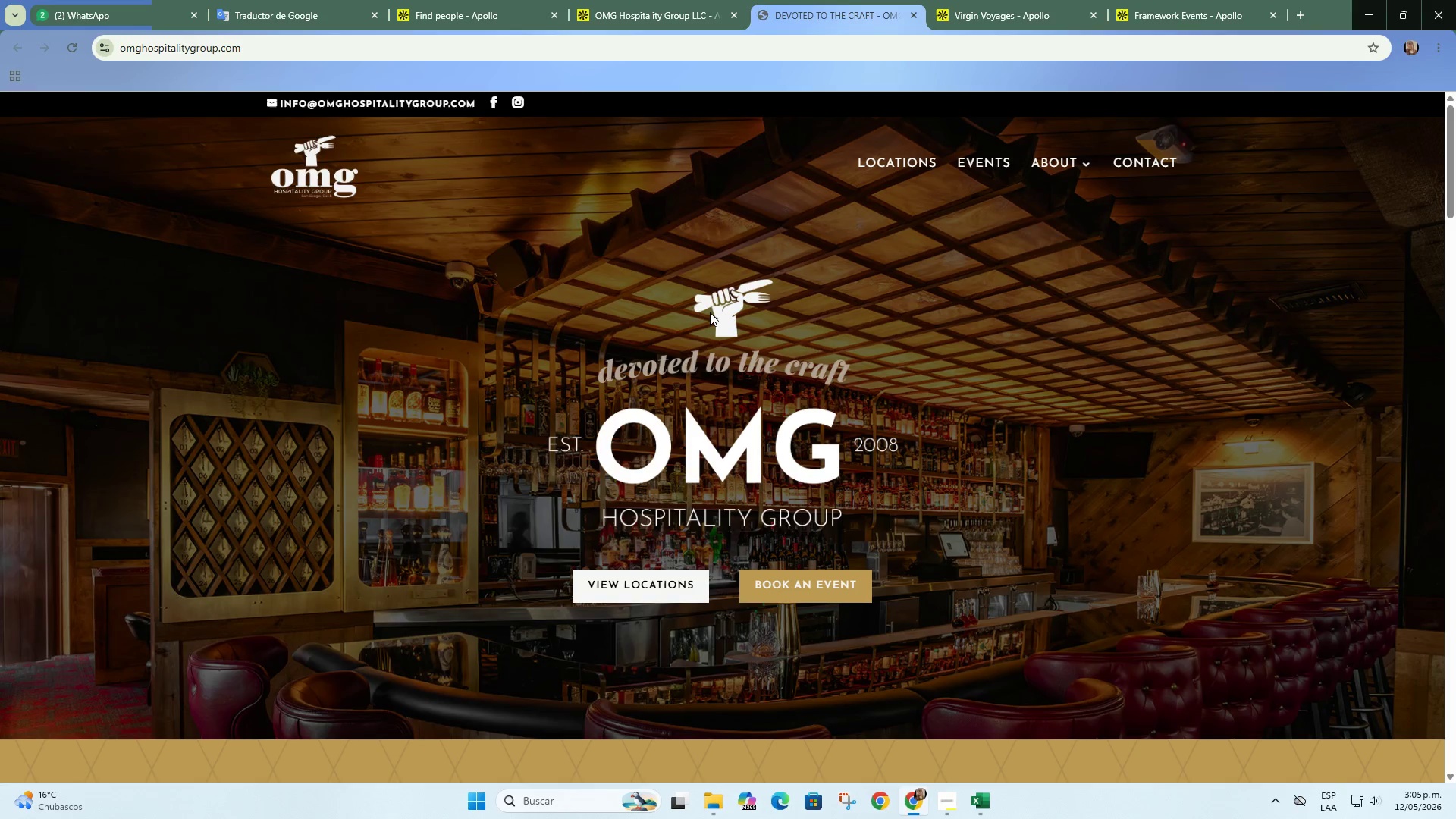 
scroll: coordinate [707, 331], scroll_direction: down, amount: 13.0
 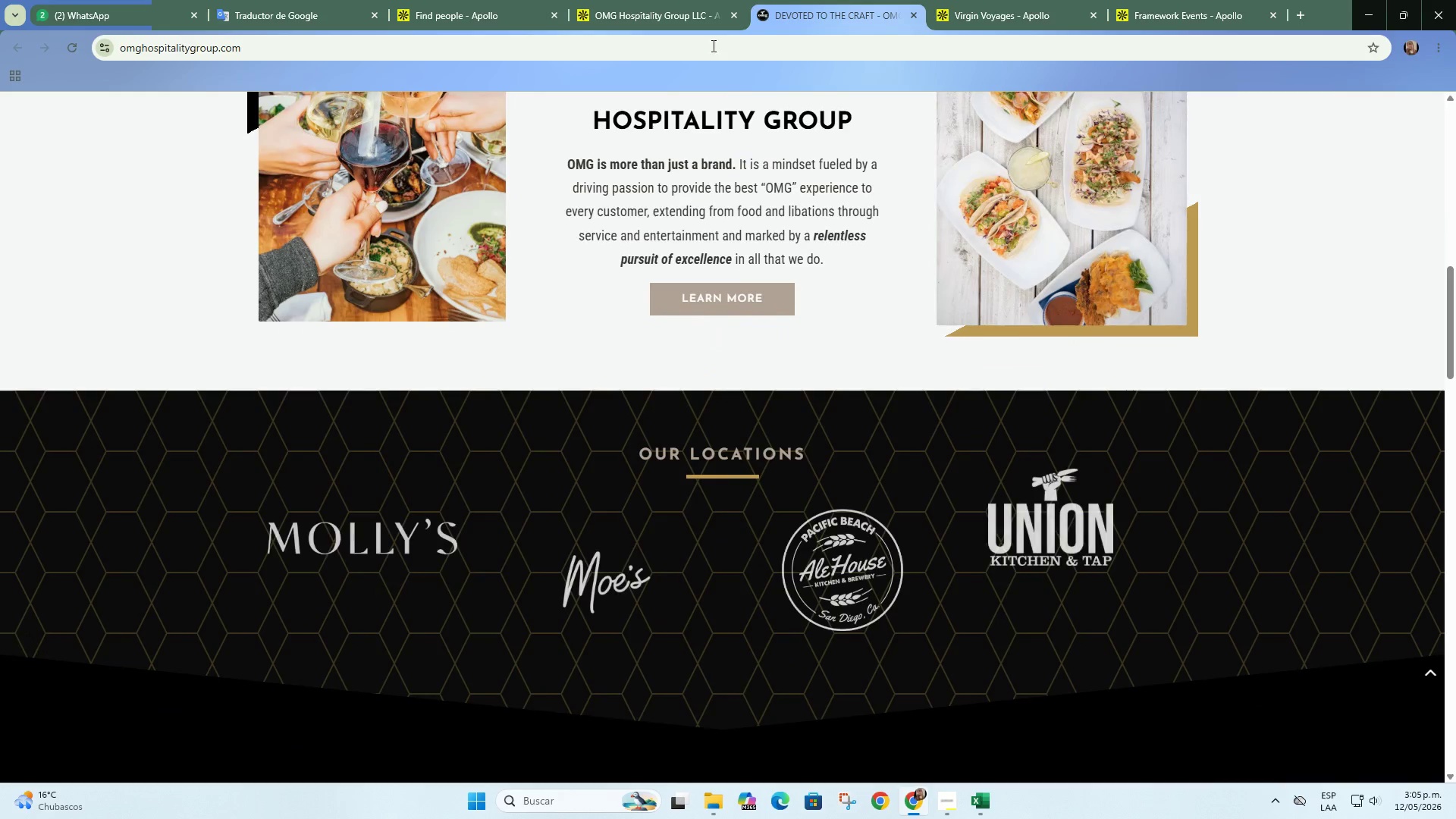 
left_click([716, 0])
 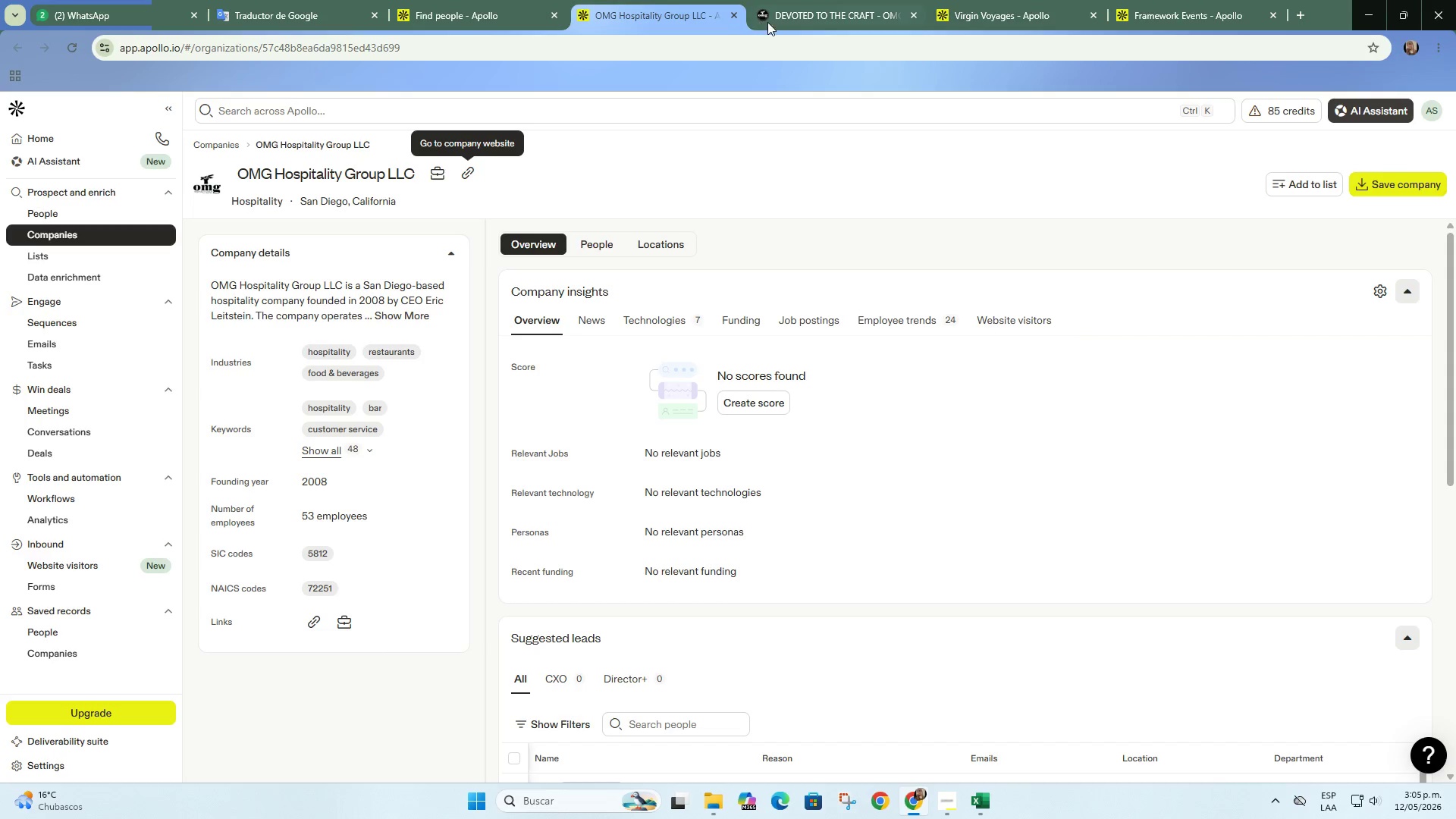 
left_click([803, 9])
 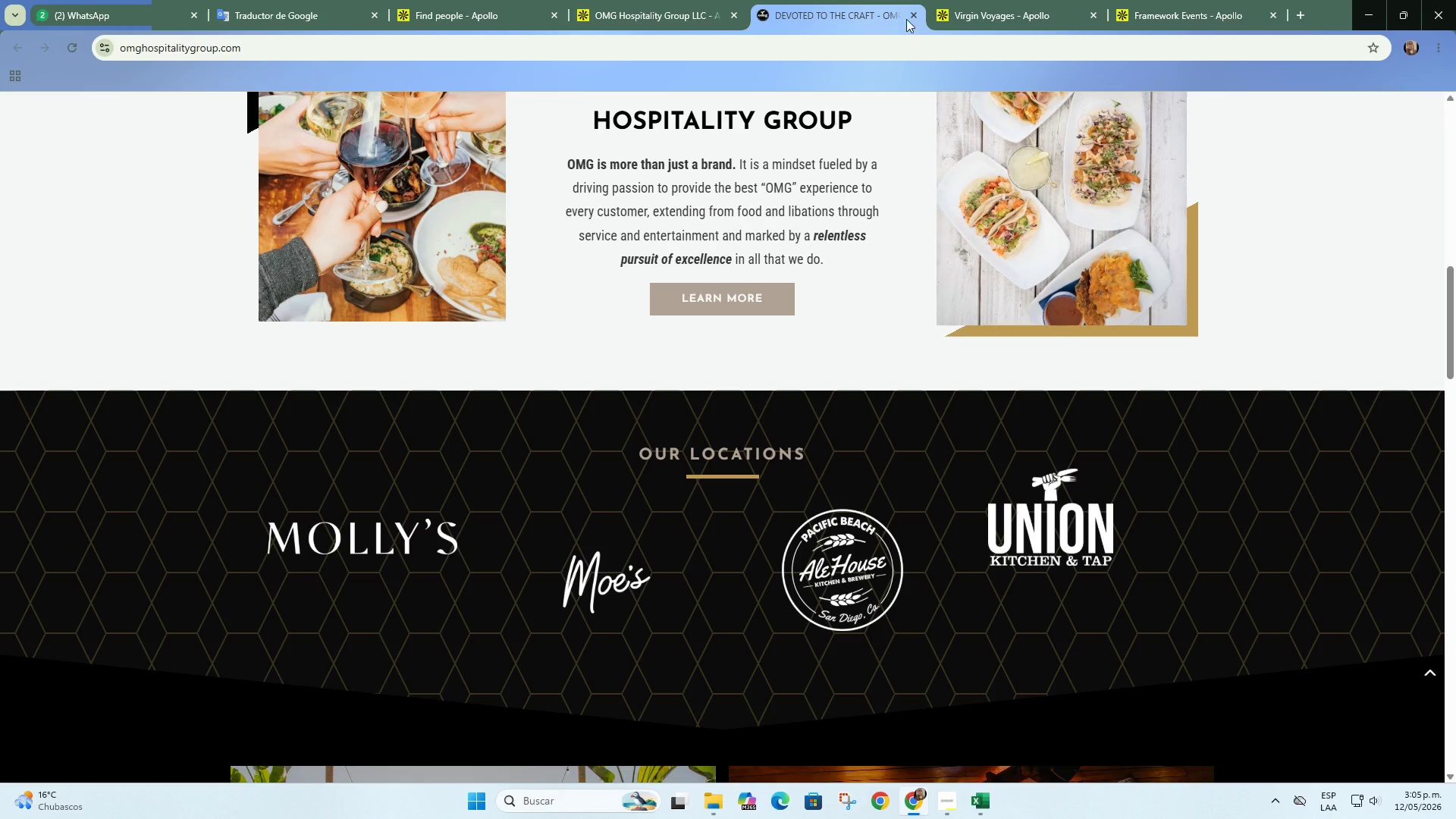 
left_click([909, 19])
 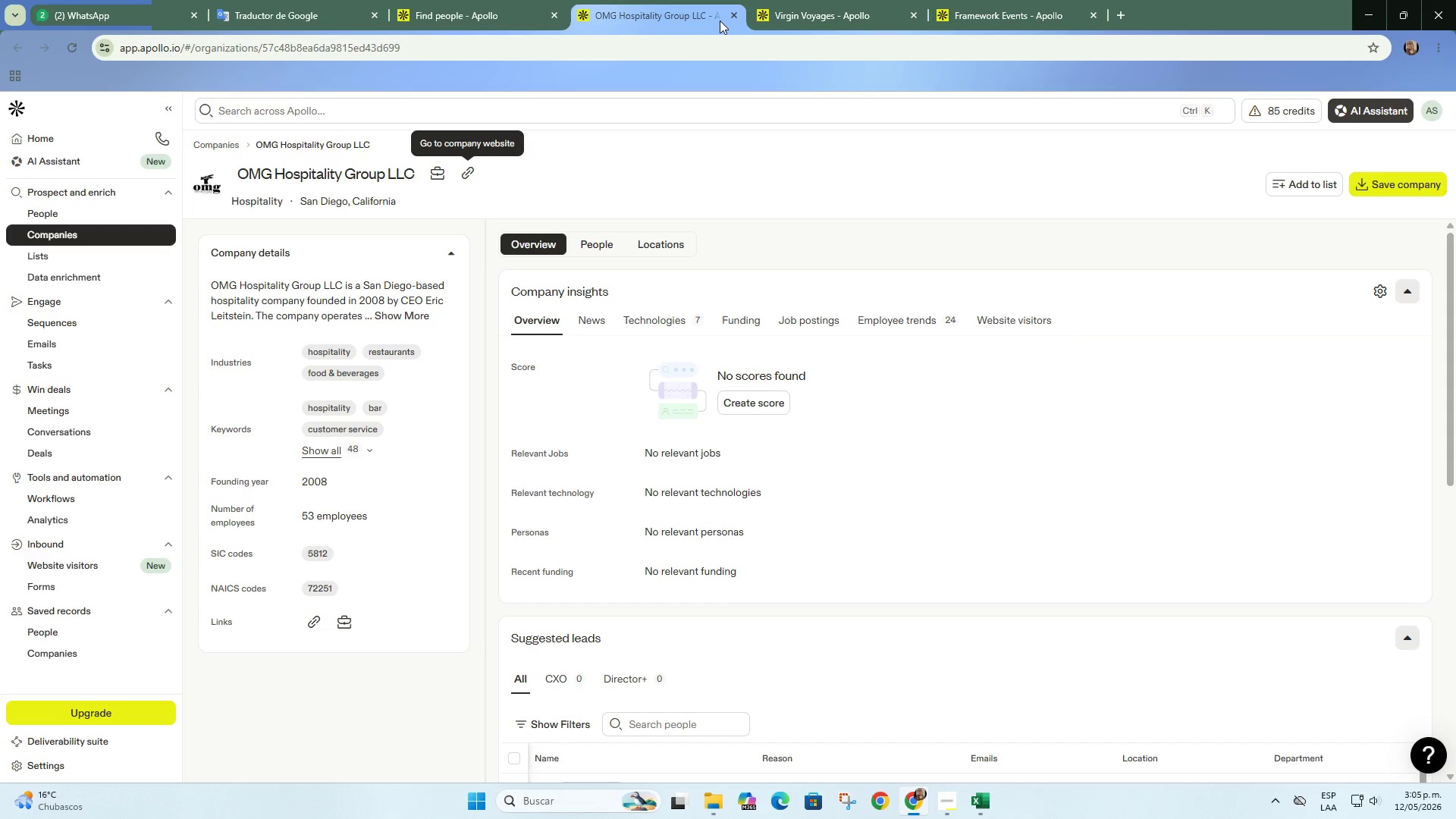 
left_click([733, 17])
 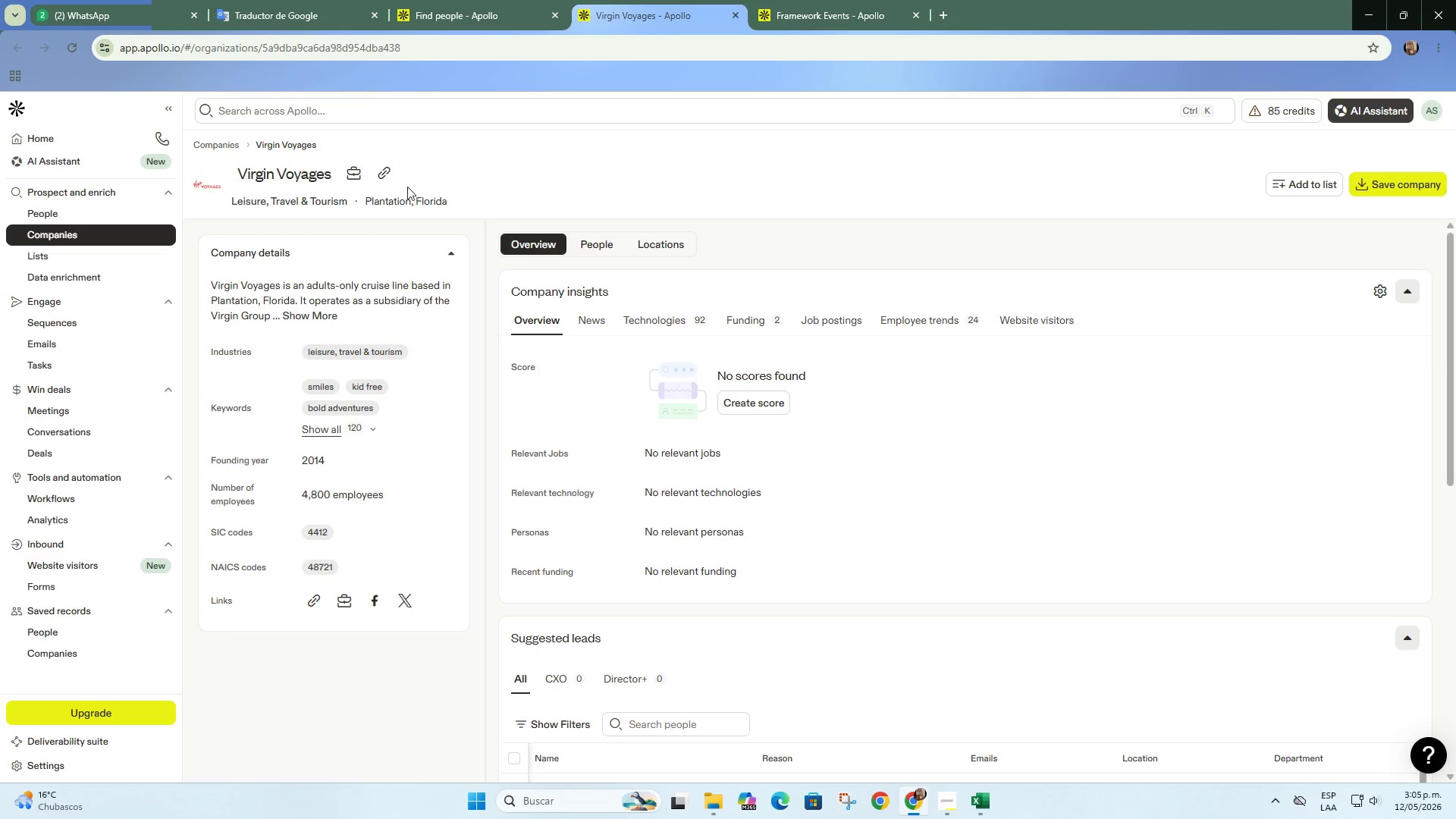 
left_click([379, 170])
 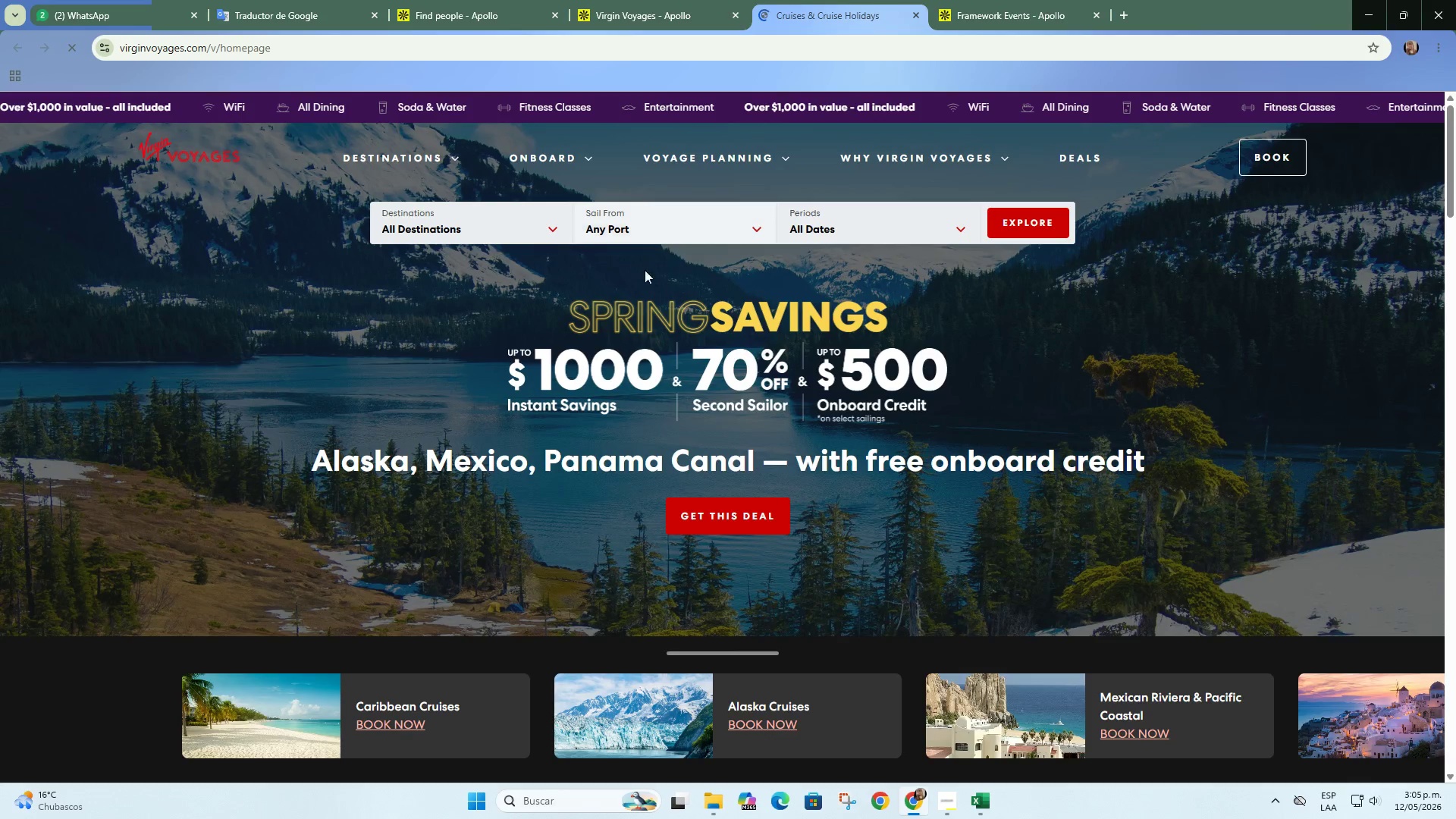 
left_click([918, 13])
 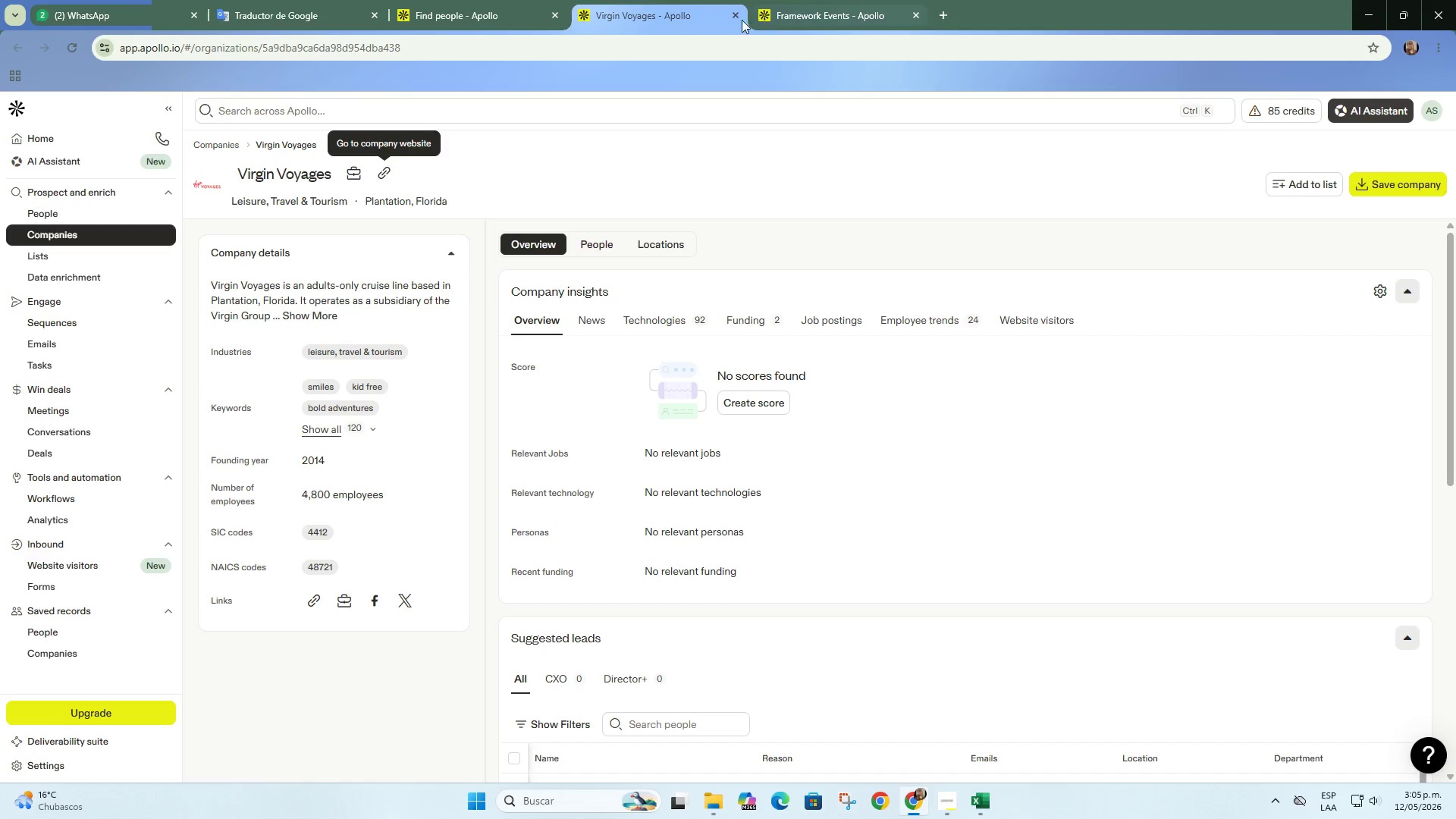 
left_click([739, 20])
 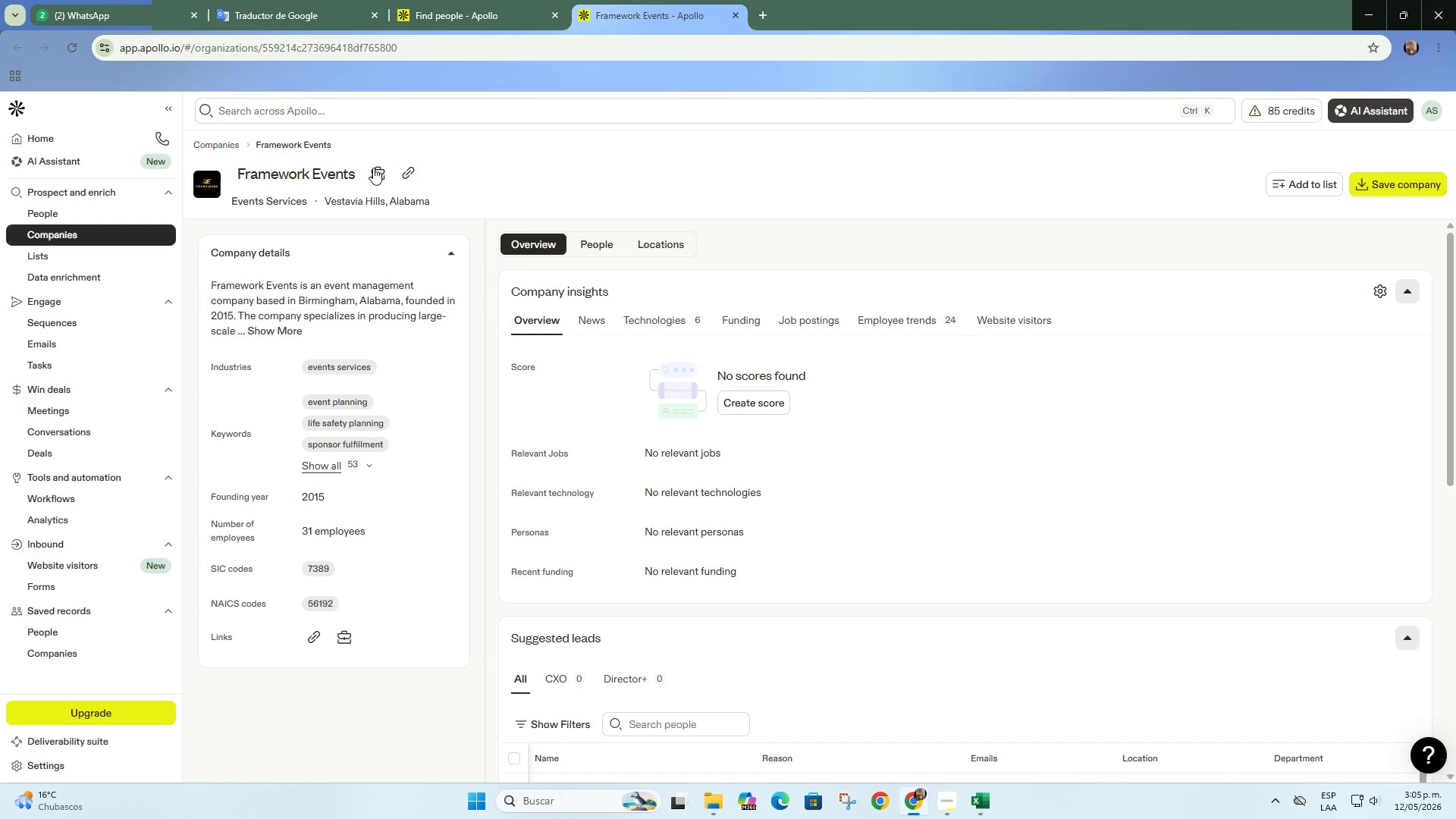 
left_click([402, 167])
 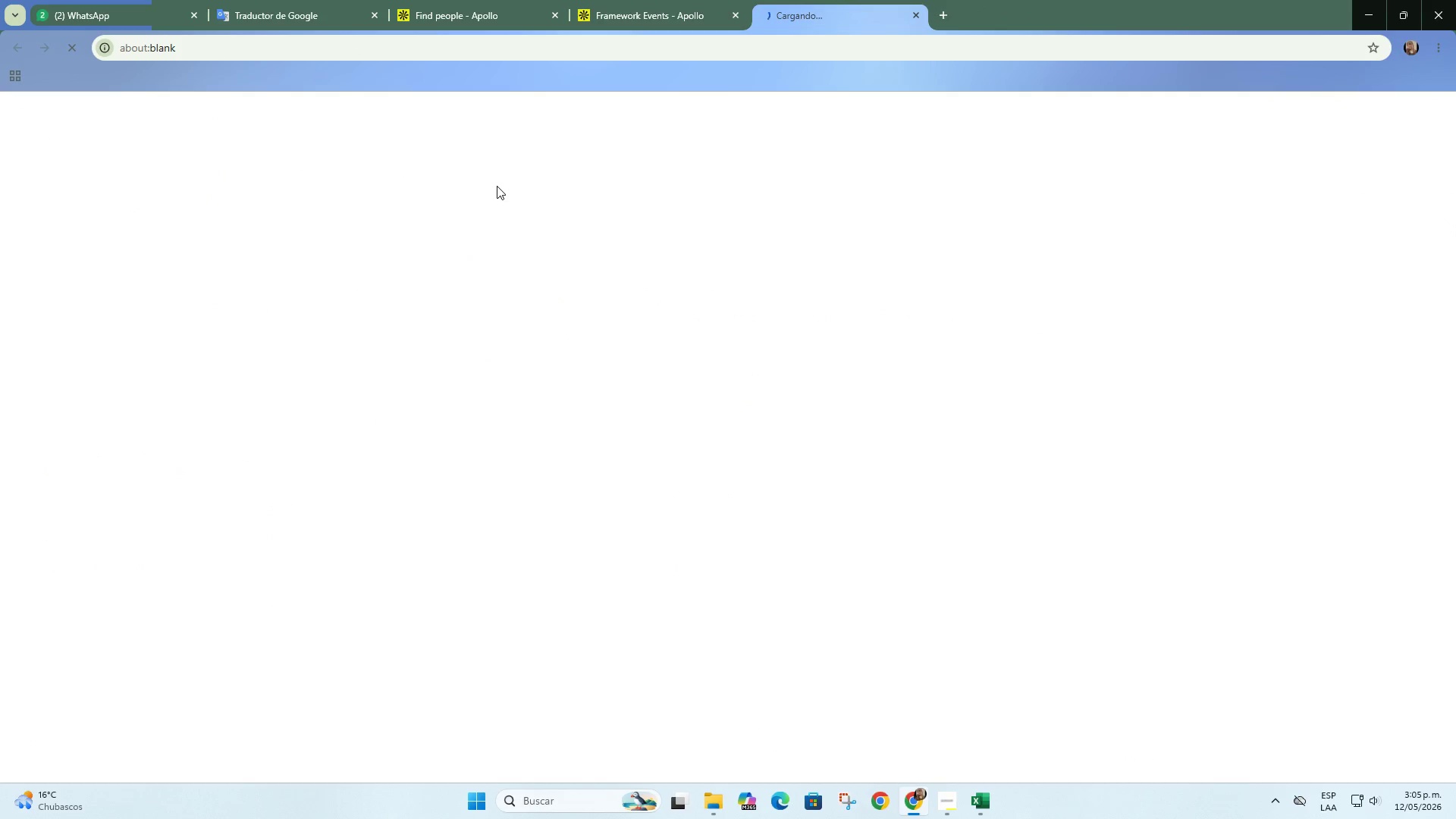 
left_click([497, 0])
 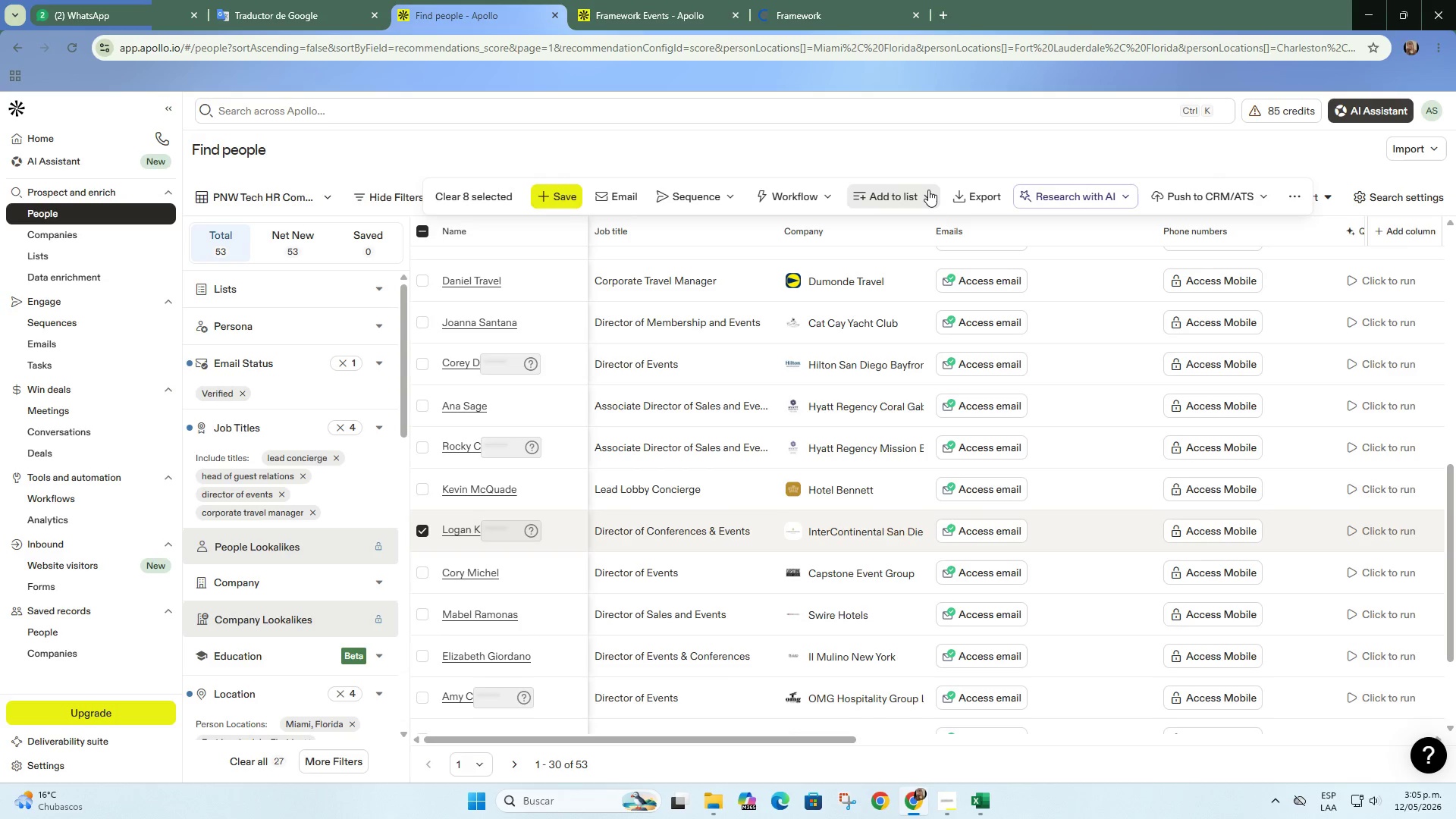 
left_click([928, 190])
 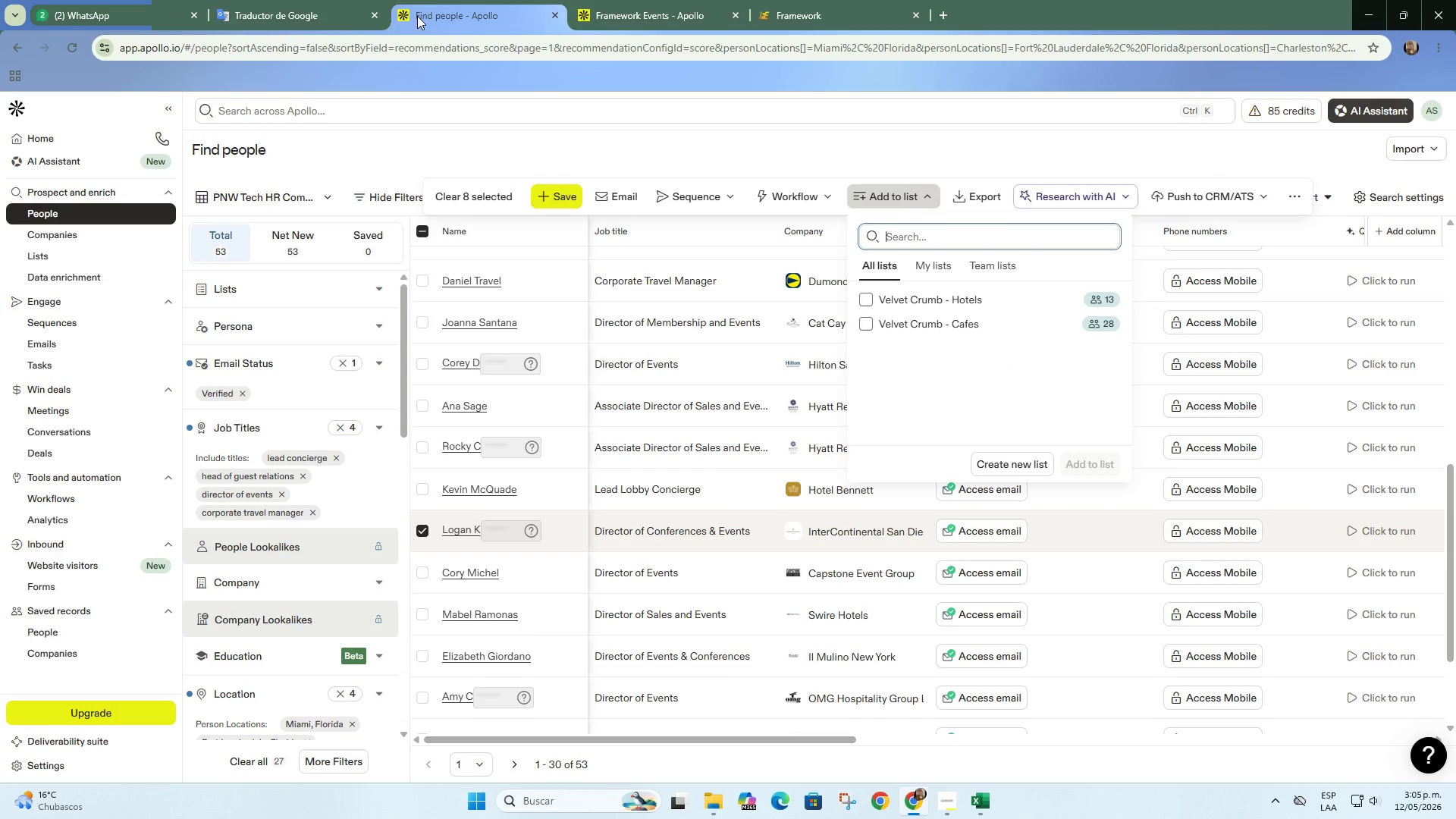 
left_click([305, 0])
 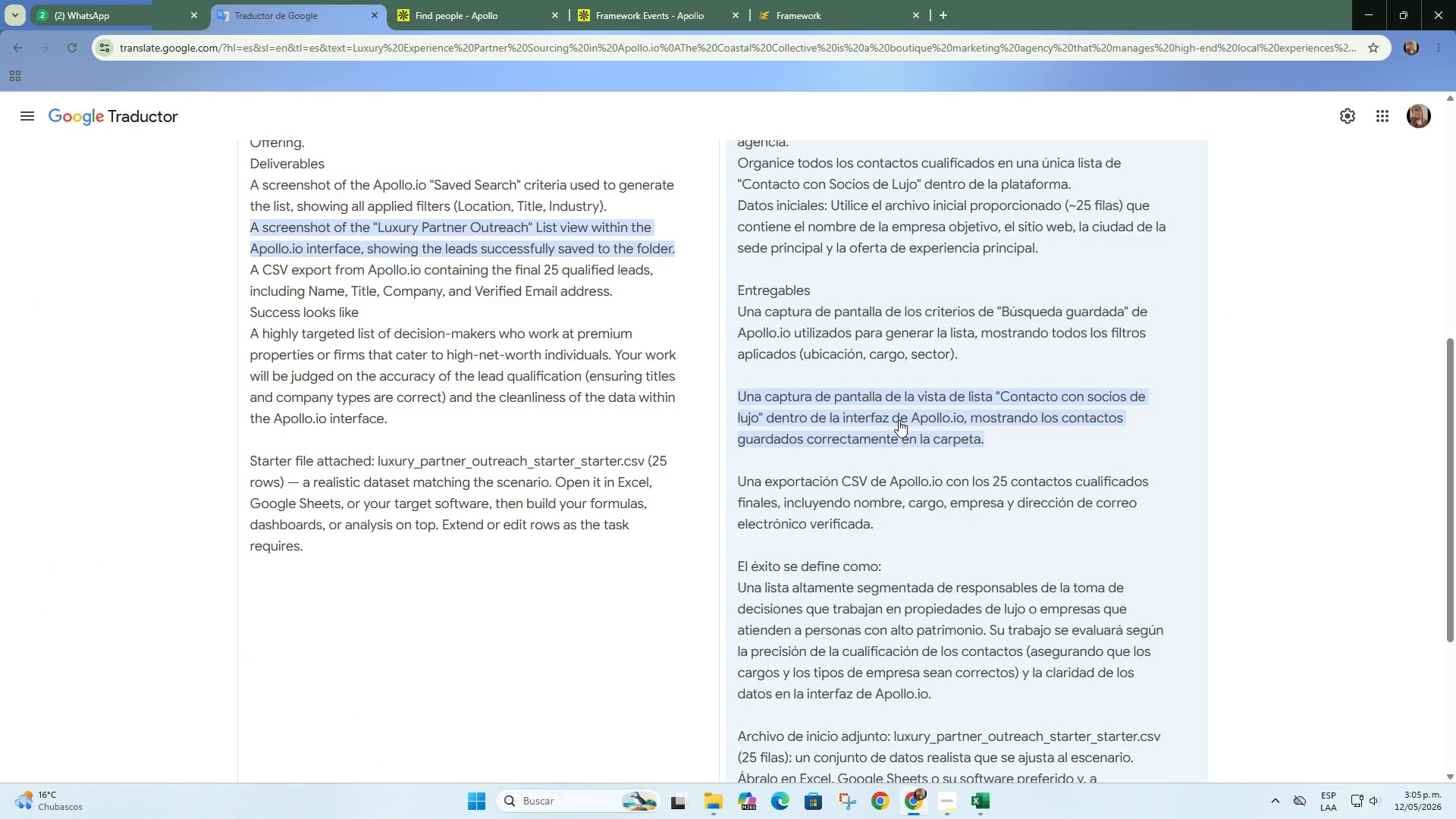 
scroll: coordinate [754, 263], scroll_direction: up, amount: 3.0
 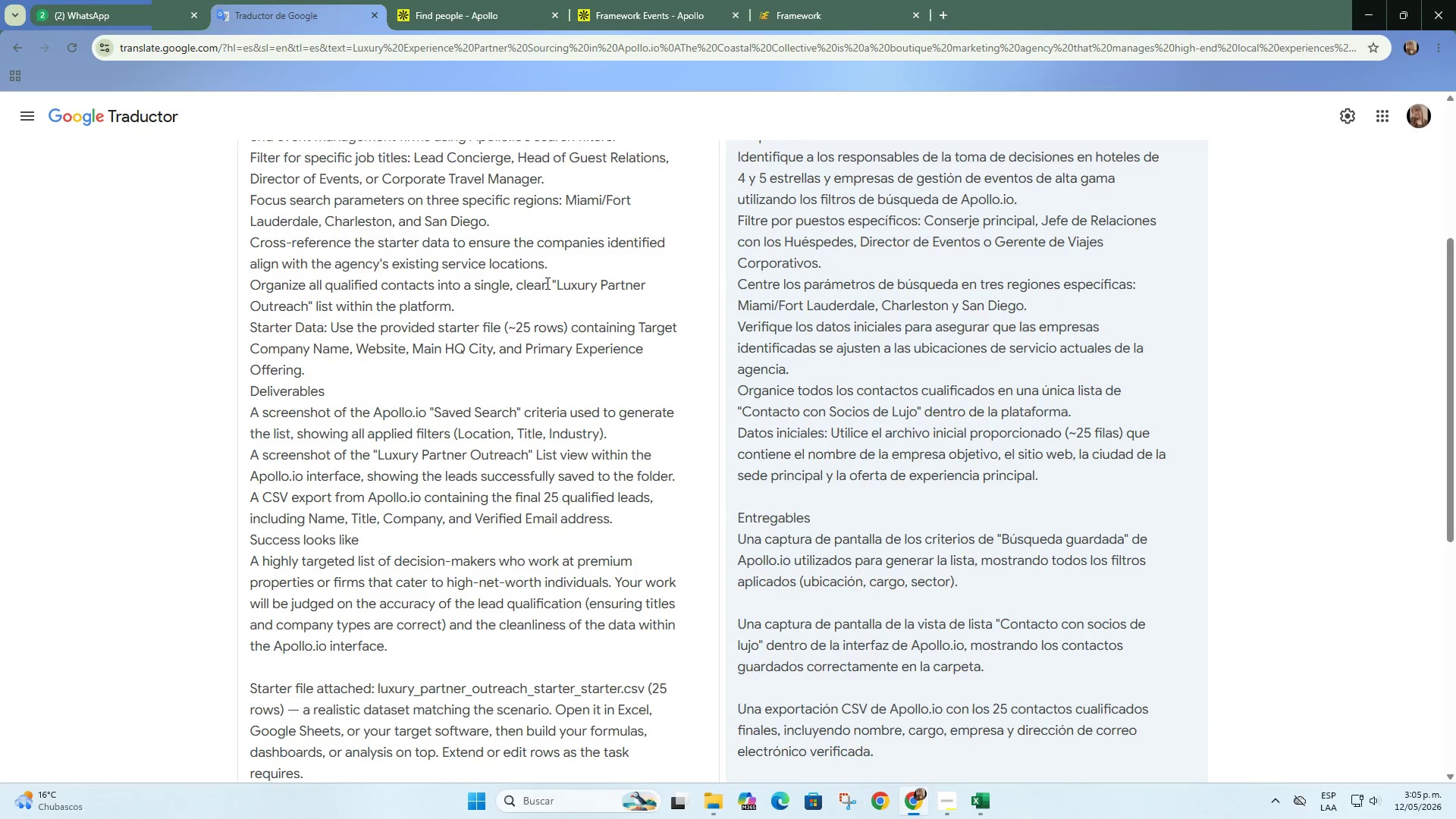 
left_click_drag(start_coordinate=[554, 285], to_coordinate=[309, 310])
 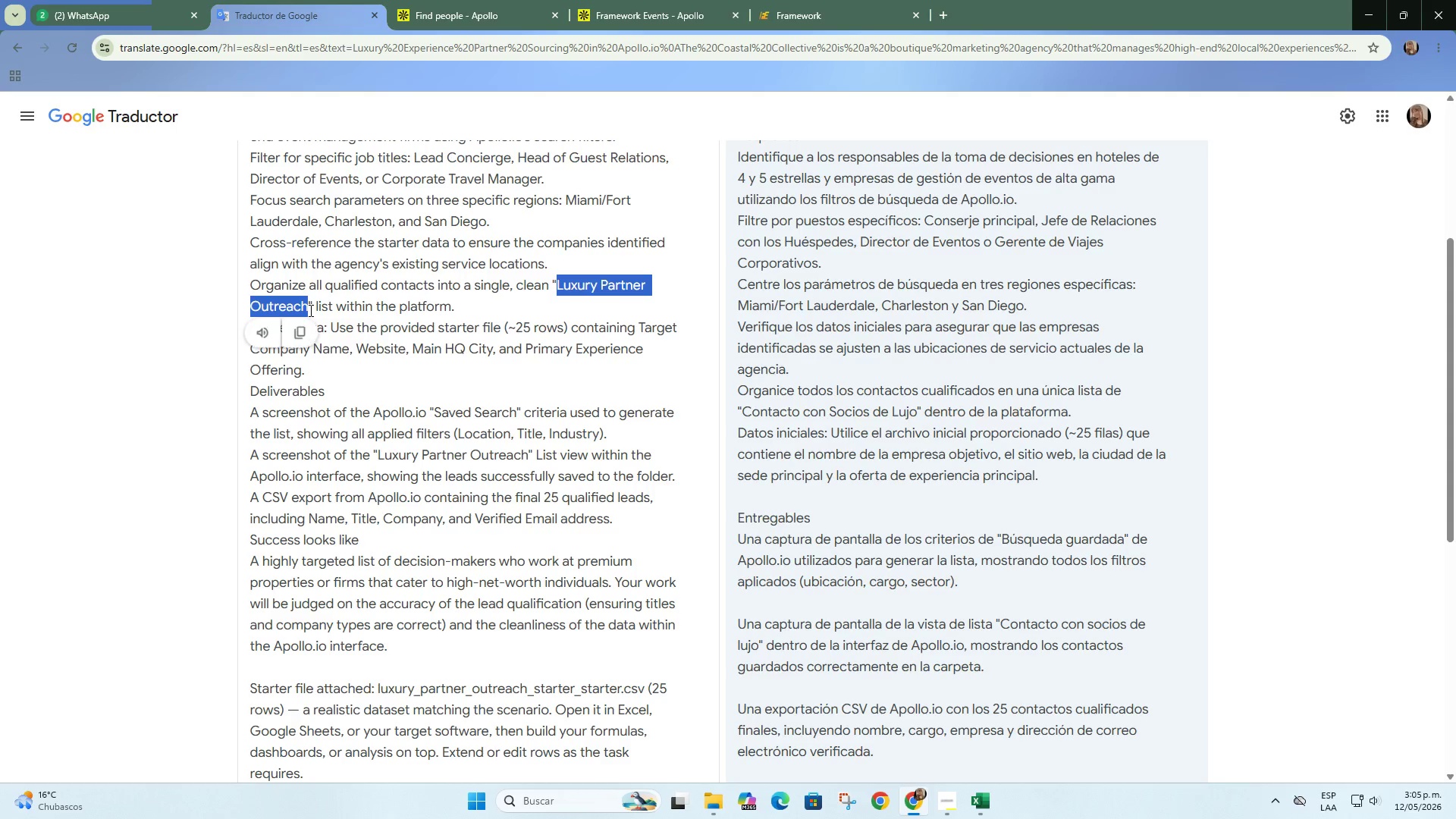 
key(Control+C)
 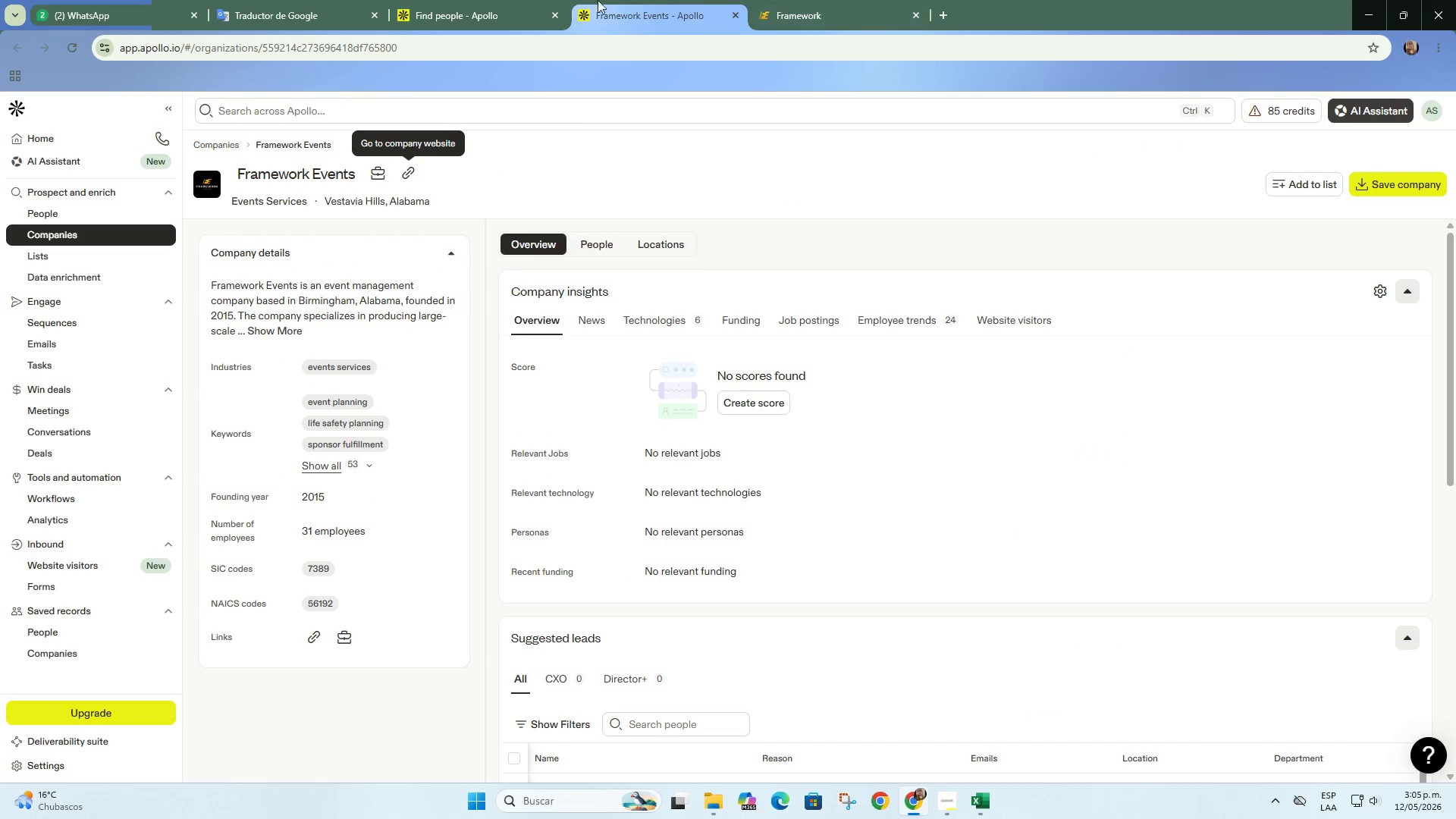 
left_click([825, 0])
 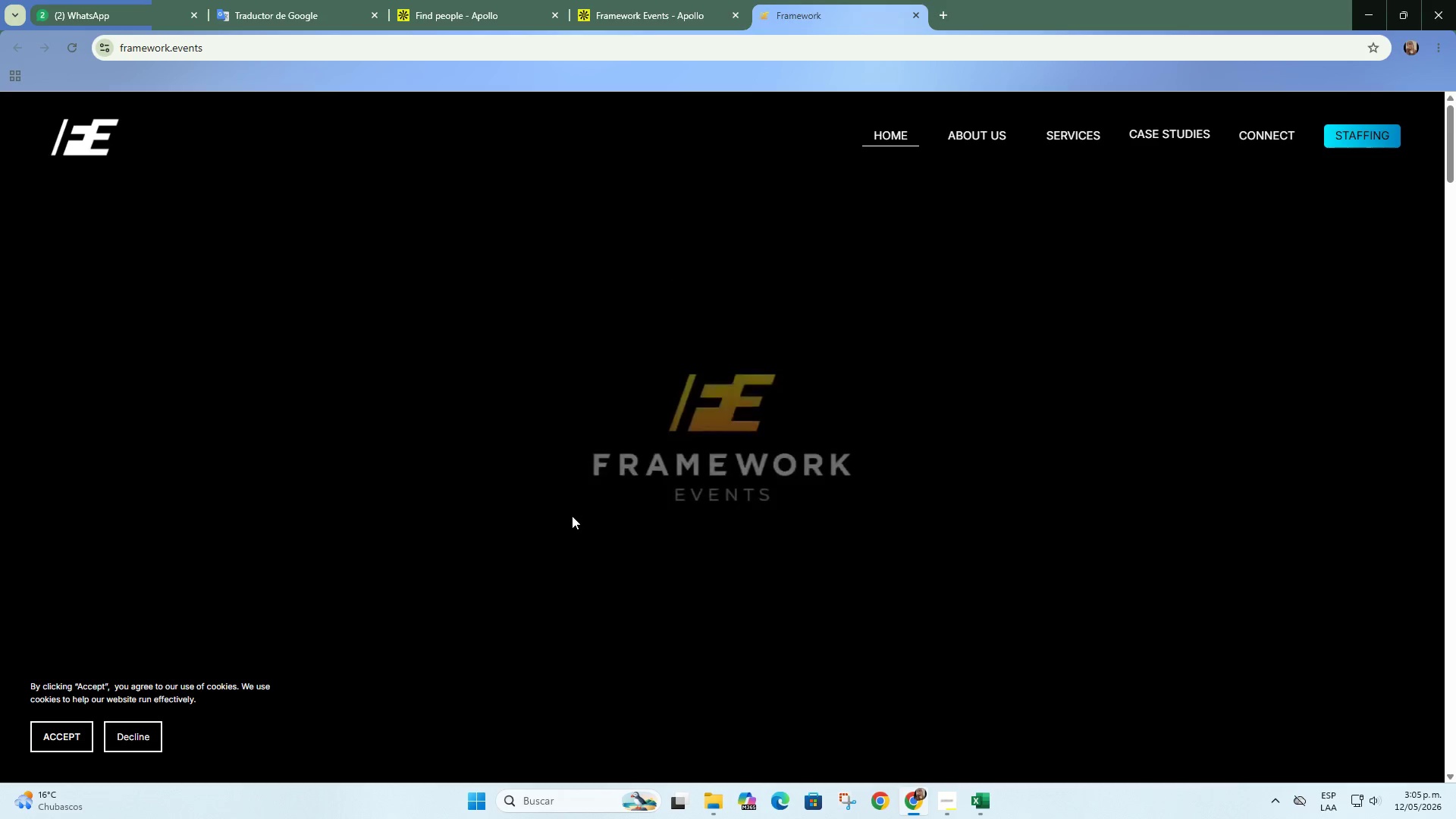 
scroll: coordinate [579, 507], scroll_direction: down, amount: 3.0
 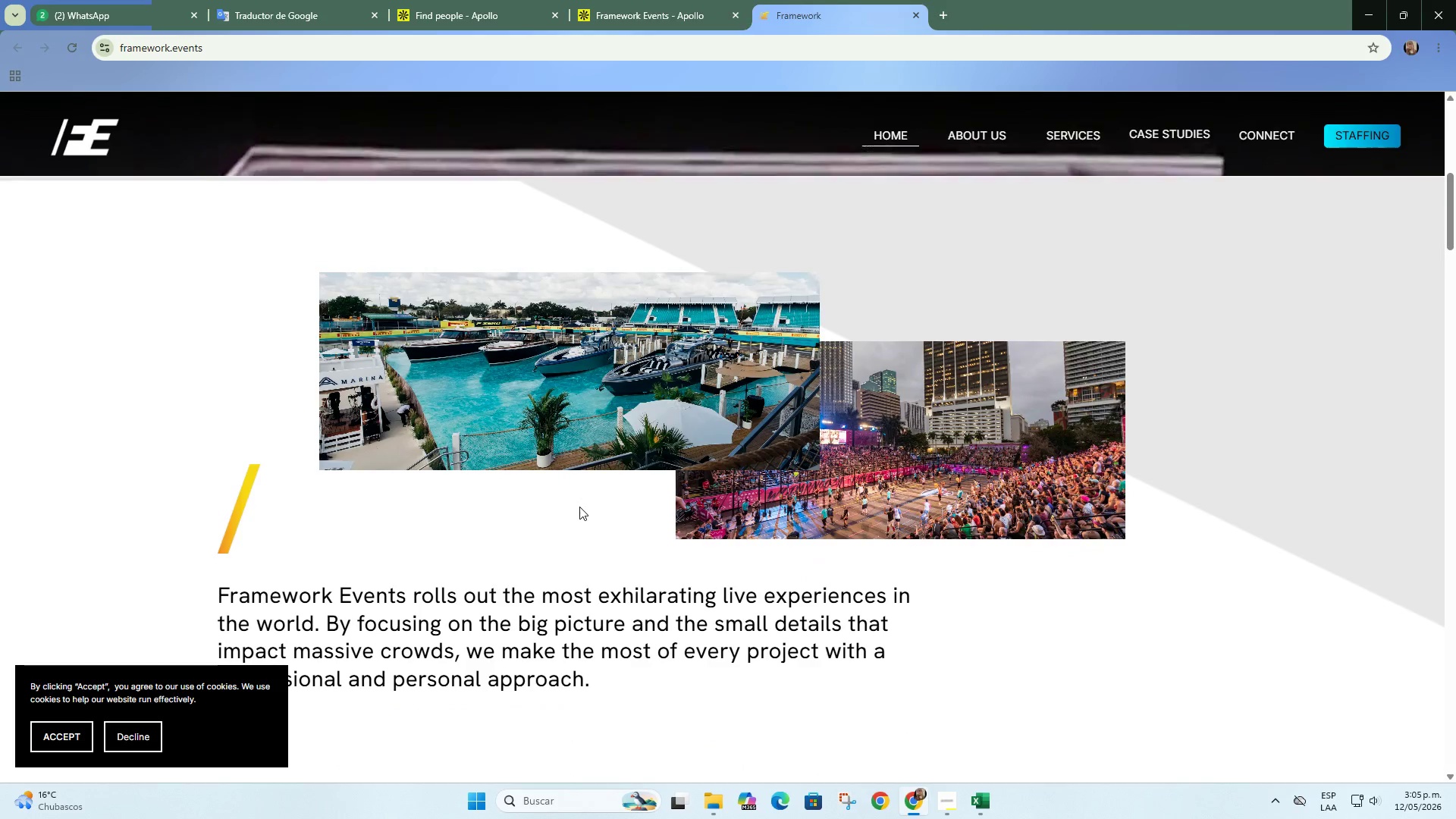 
left_click([708, 2])
 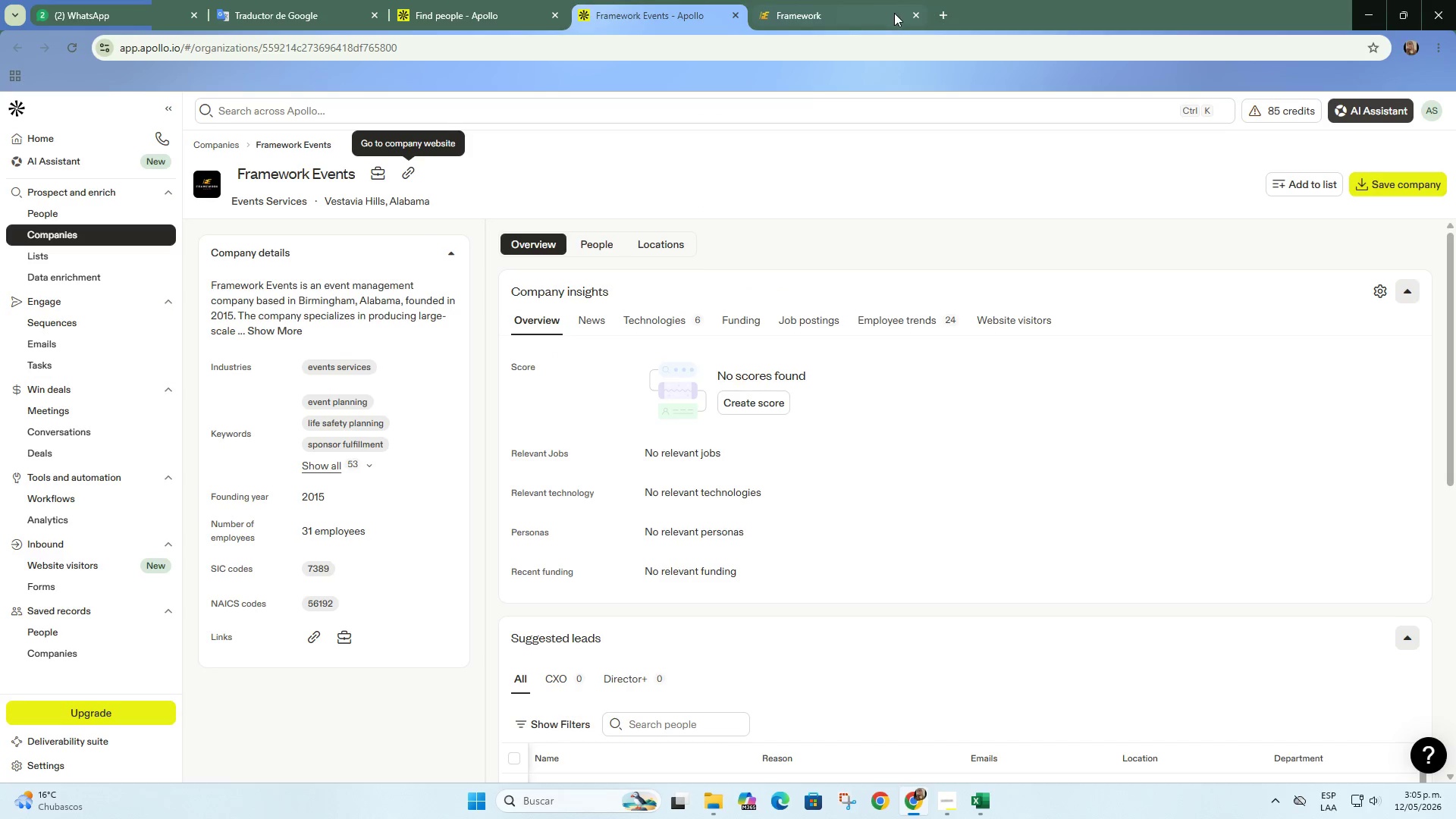 
left_click([912, 13])
 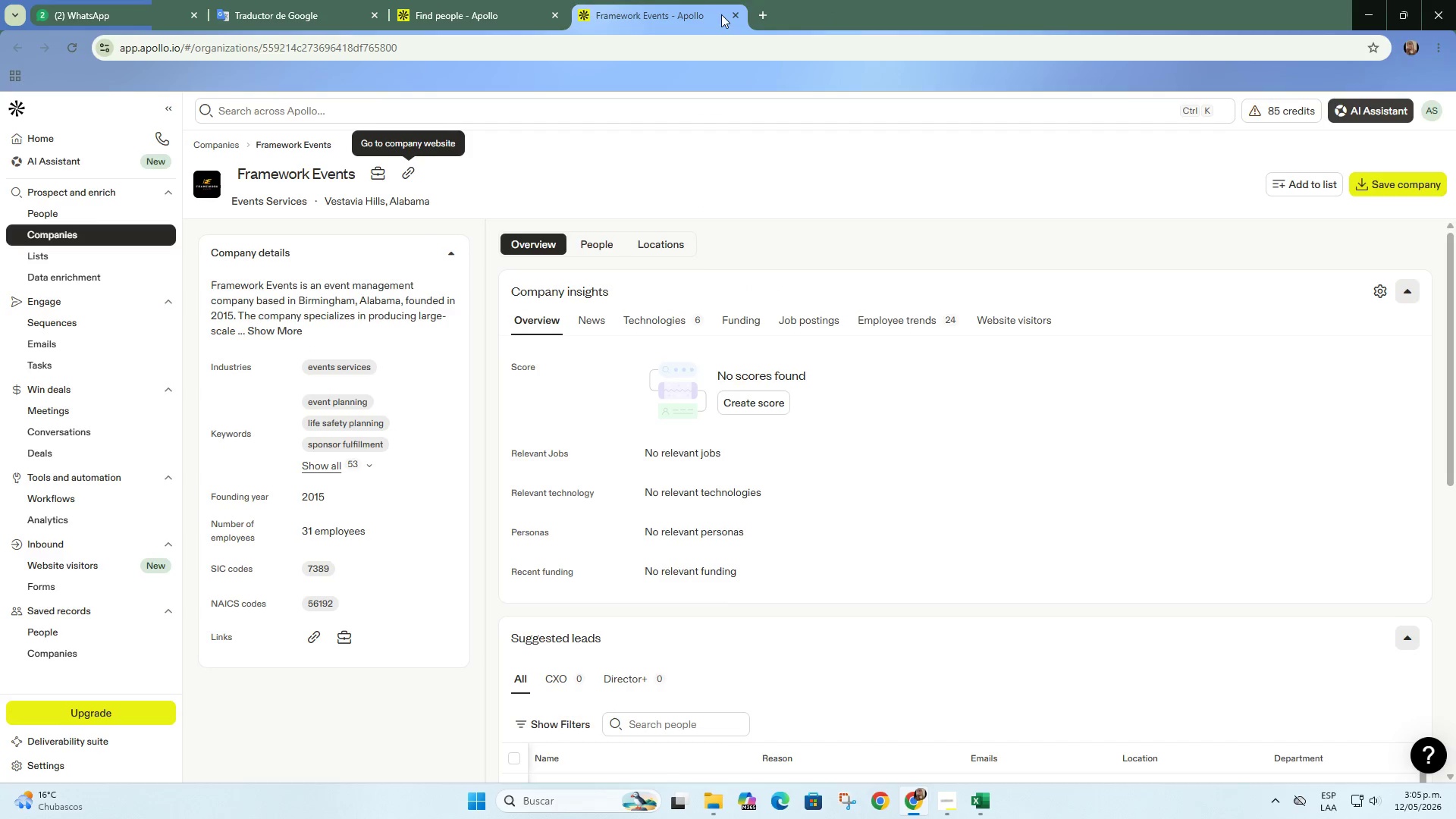 
left_click([735, 12])
 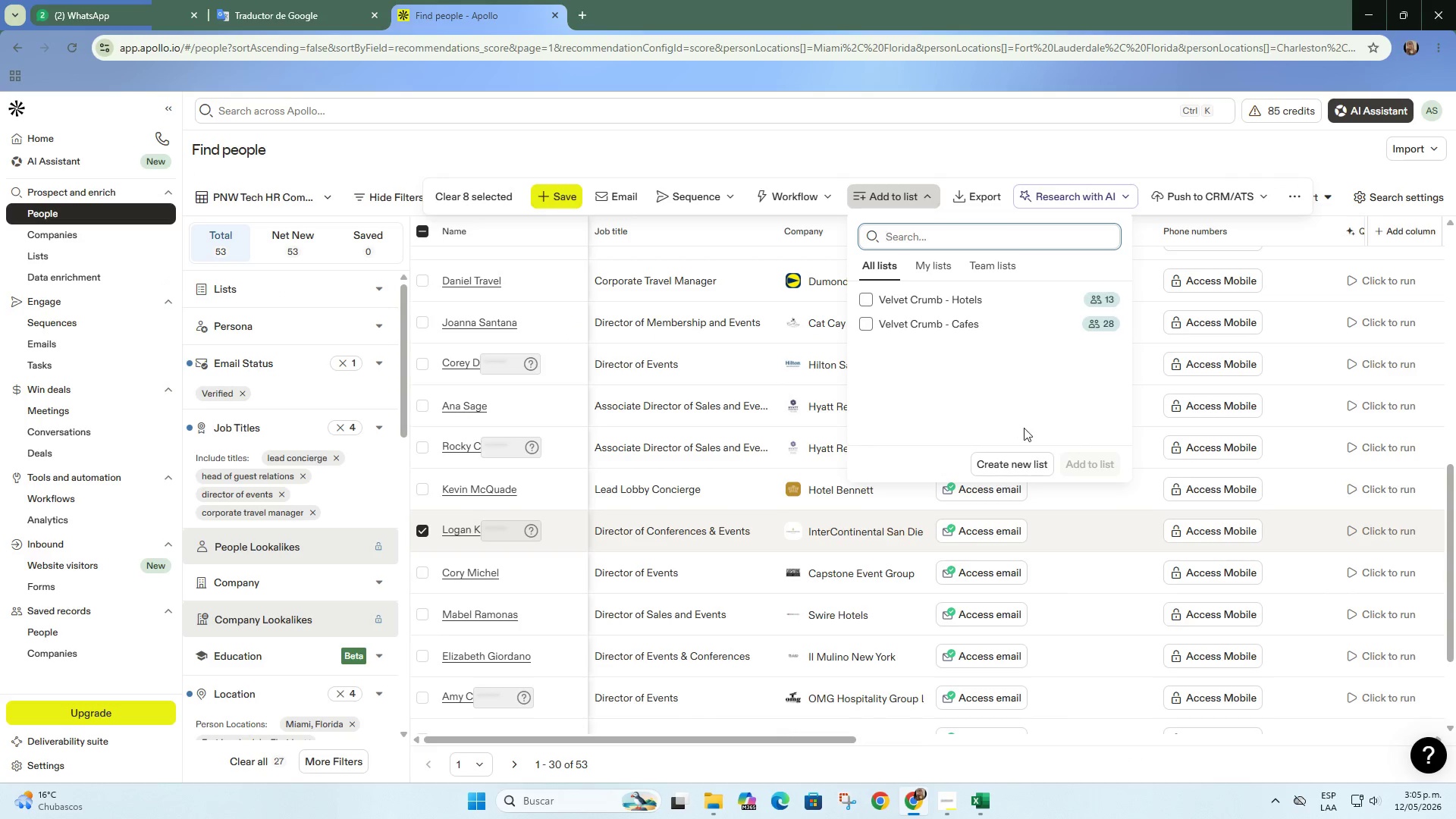 
left_click([1031, 463])
 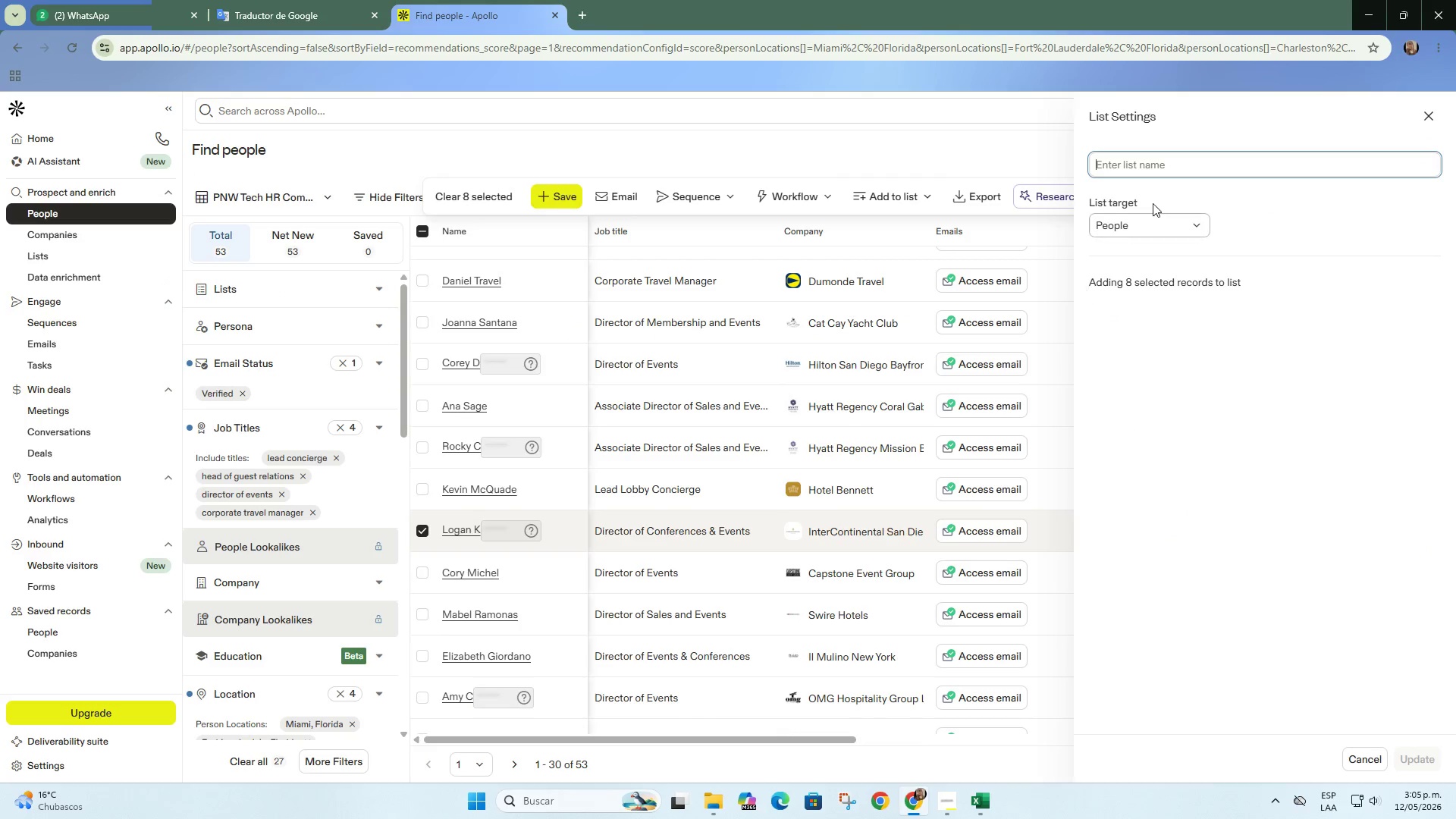 
key(Control+V)
 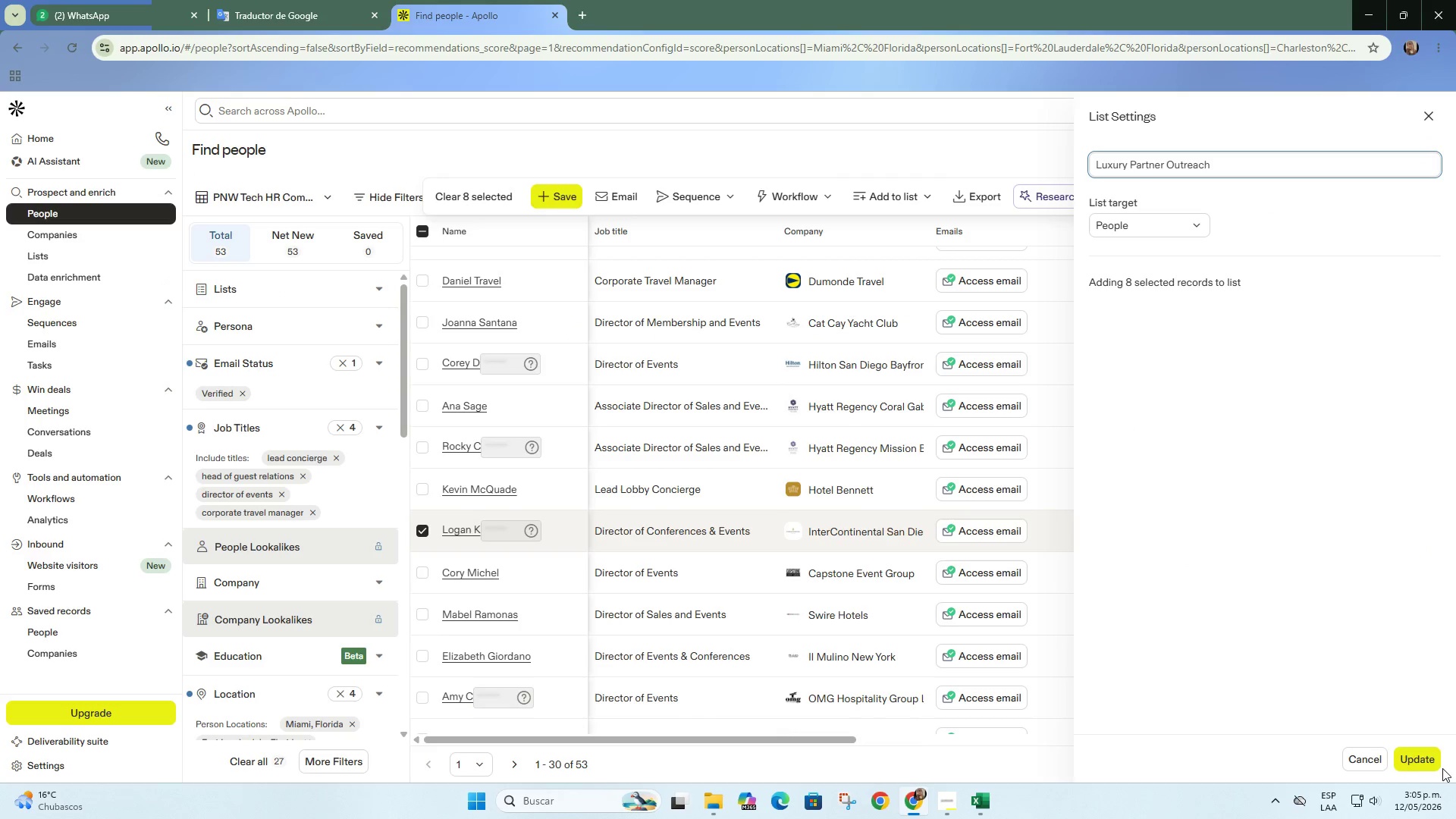 
left_click([1425, 764])
 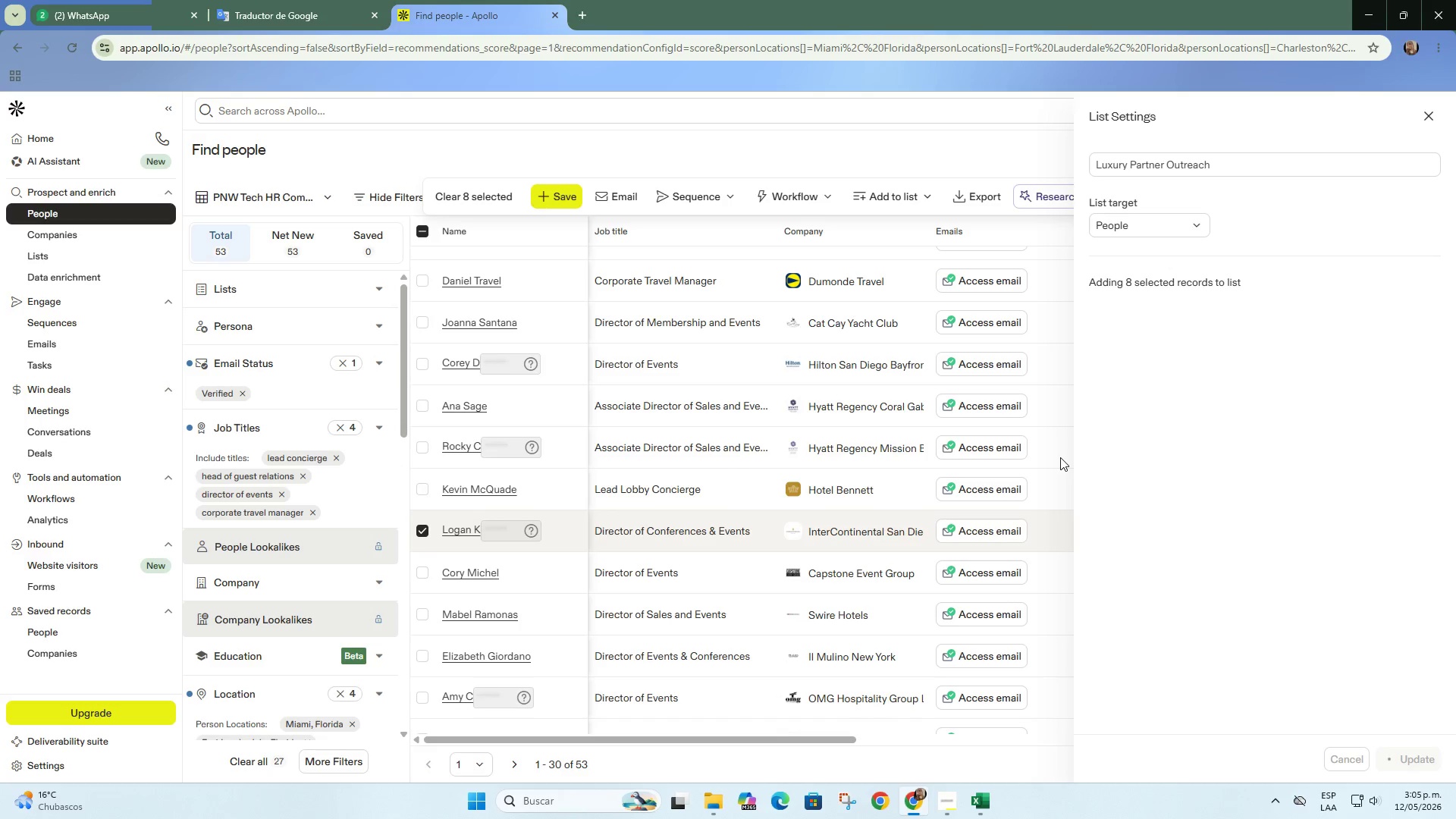 
wait(7.5)
 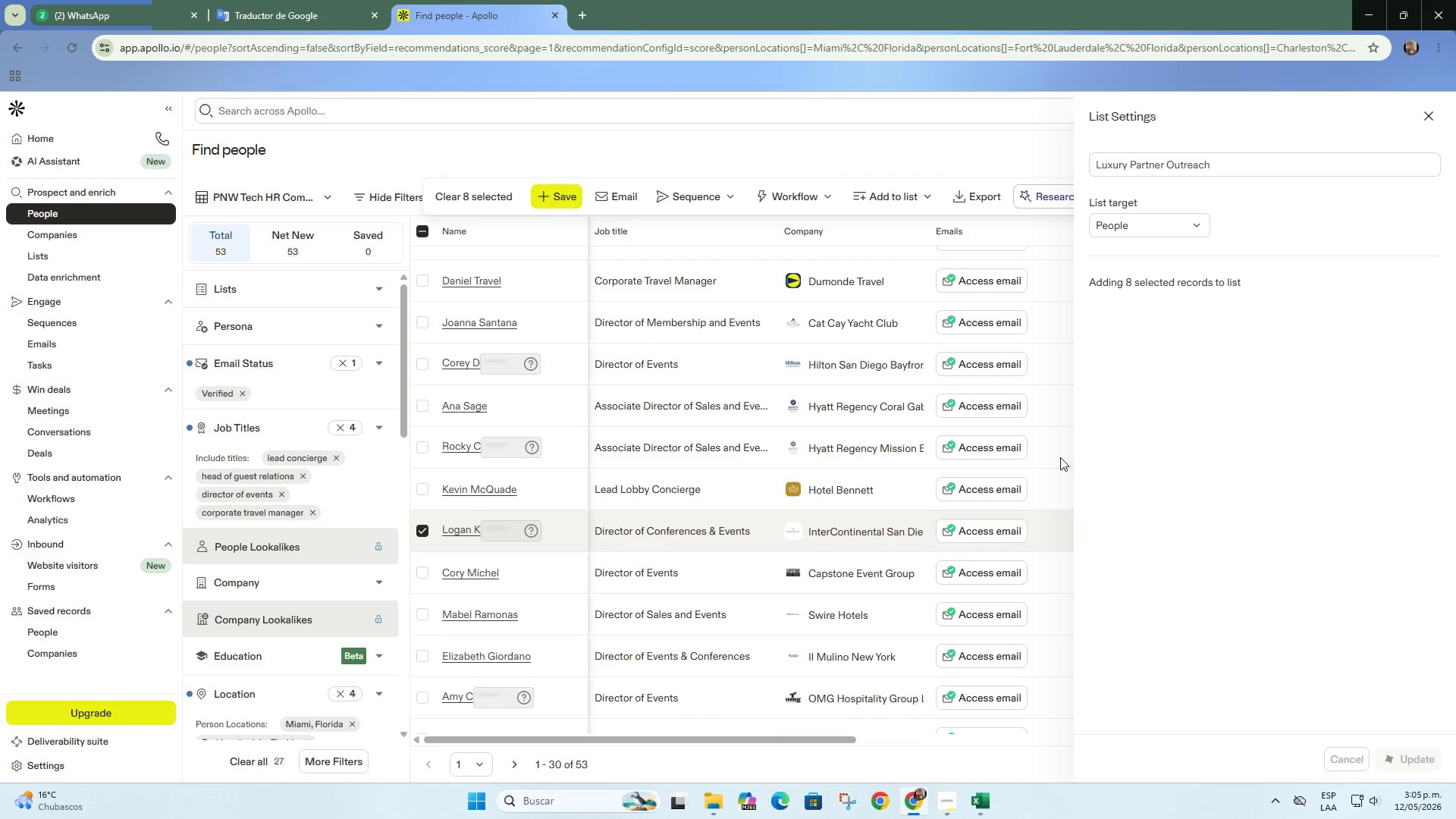 
scroll: coordinate [813, 430], scroll_direction: down, amount: 1.0
 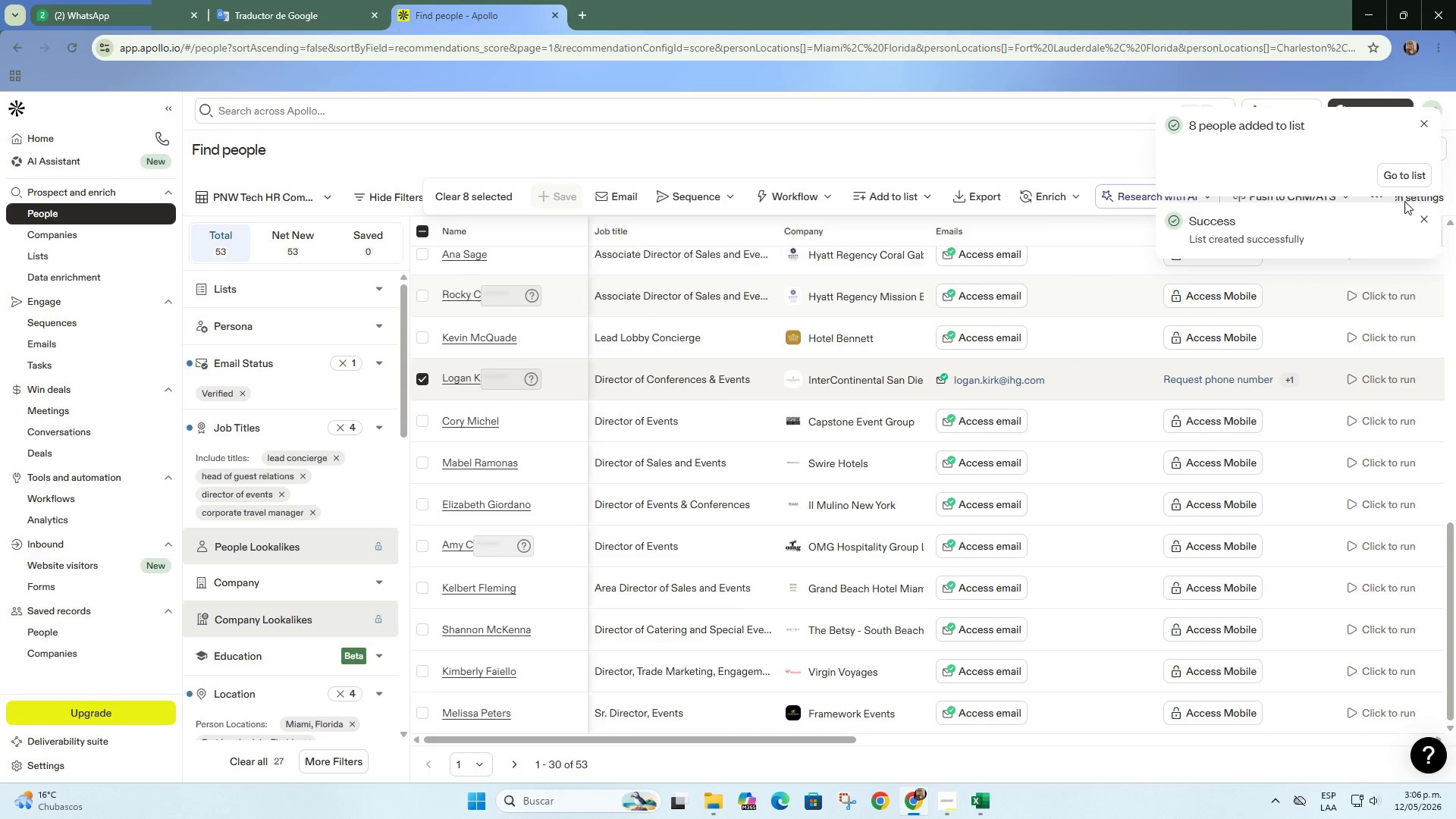 
left_click([1427, 221])
 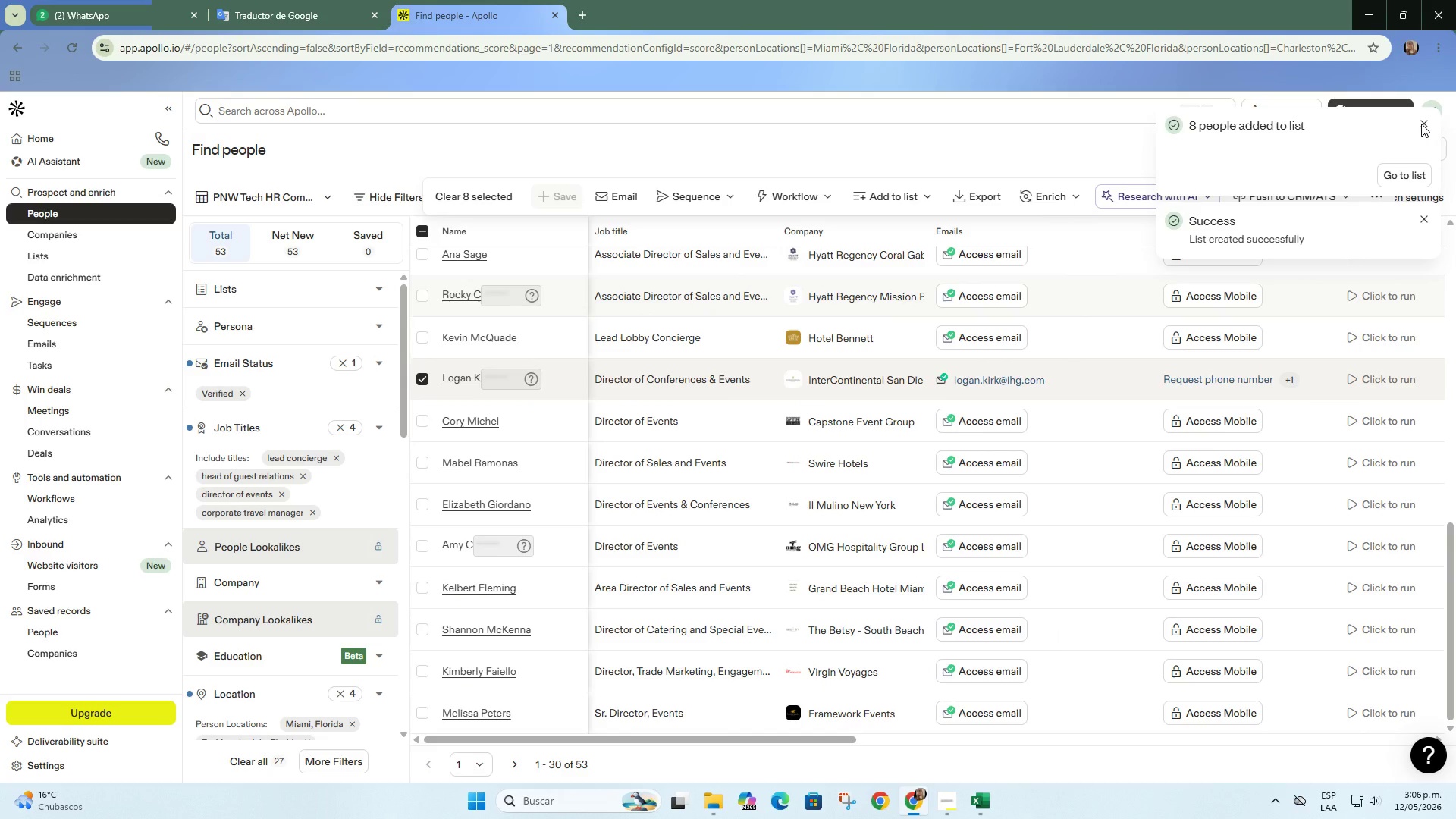 
left_click([1424, 124])
 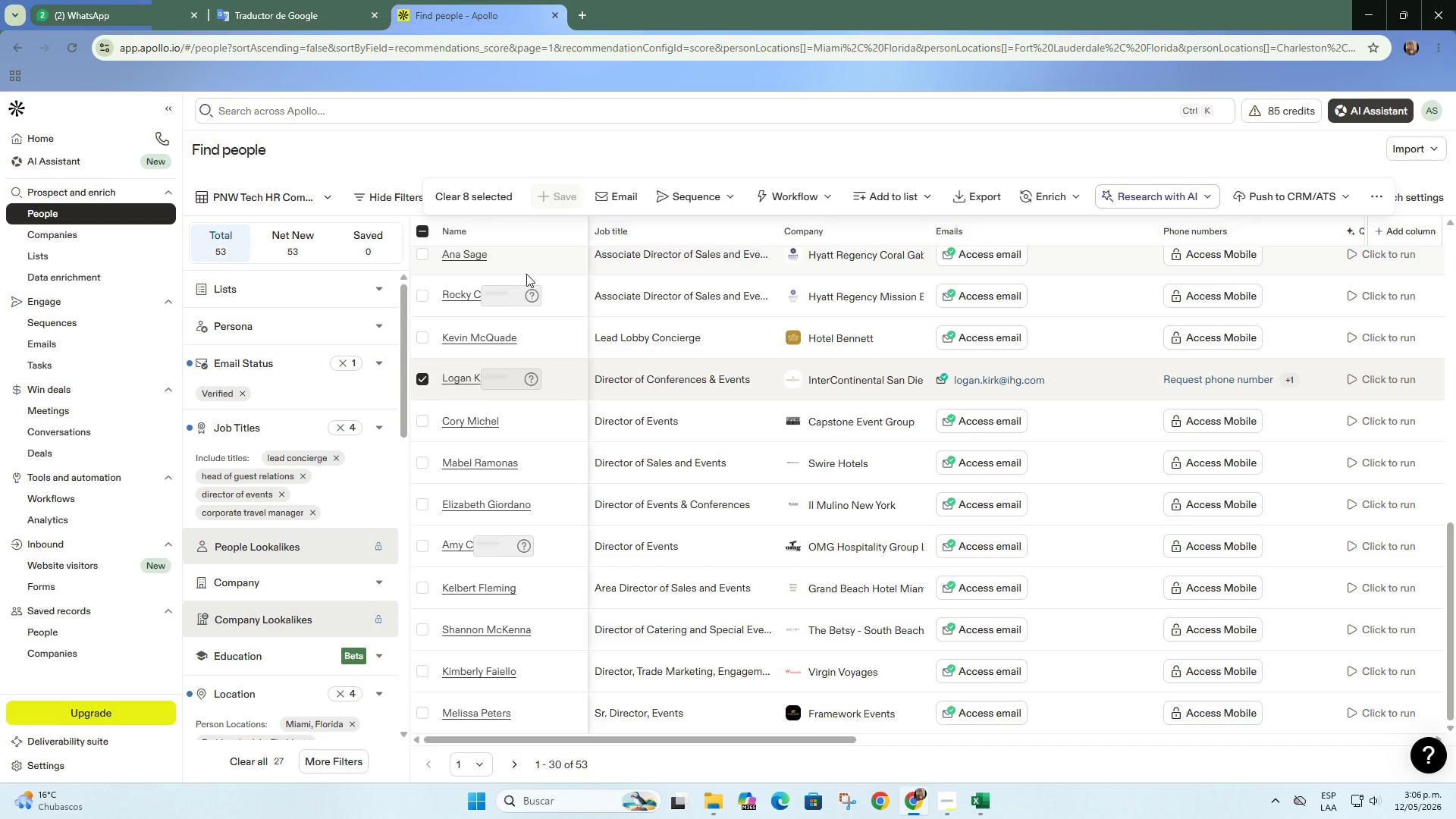 
left_click([895, 197])
 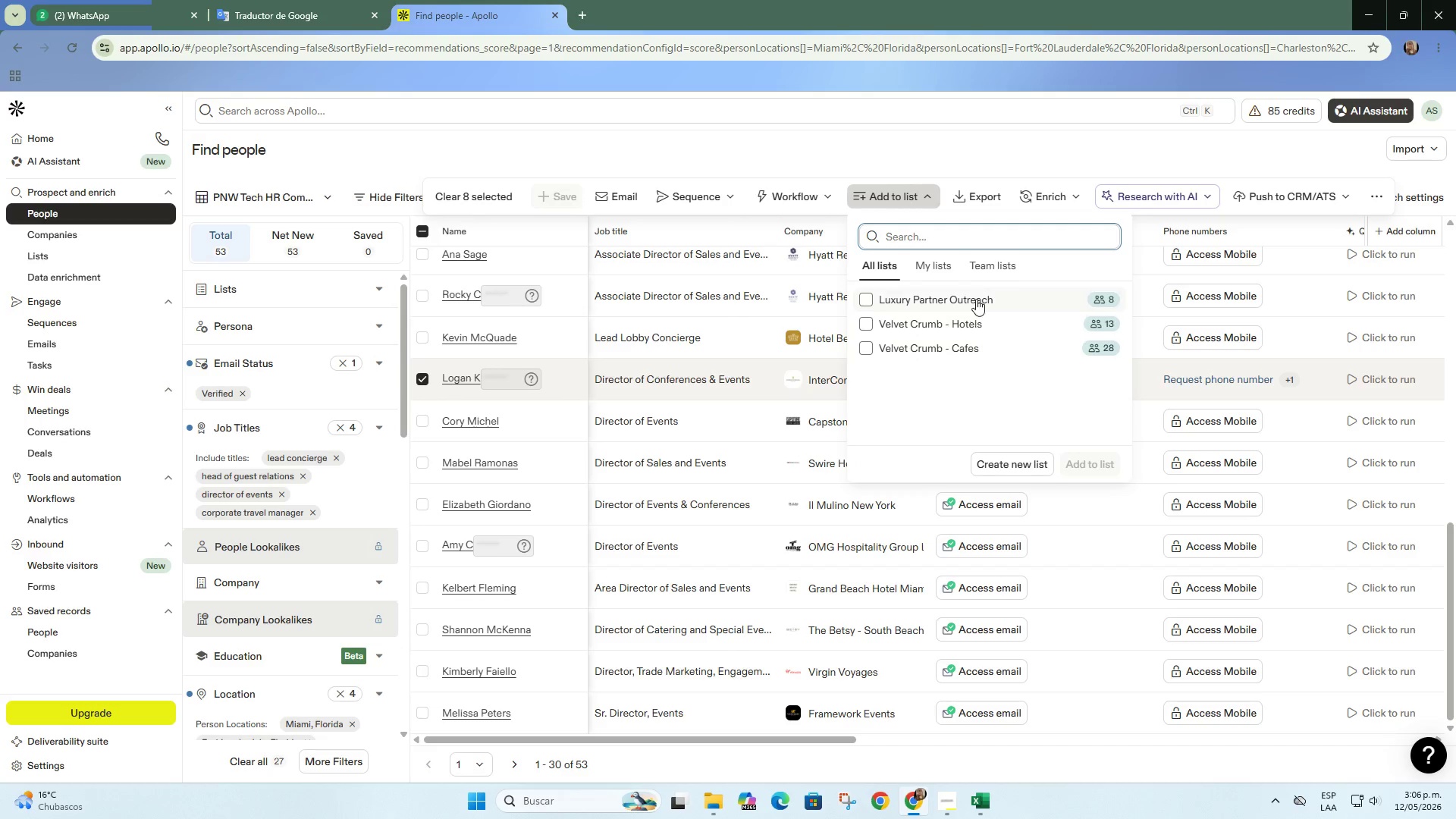 
left_click([976, 297])
 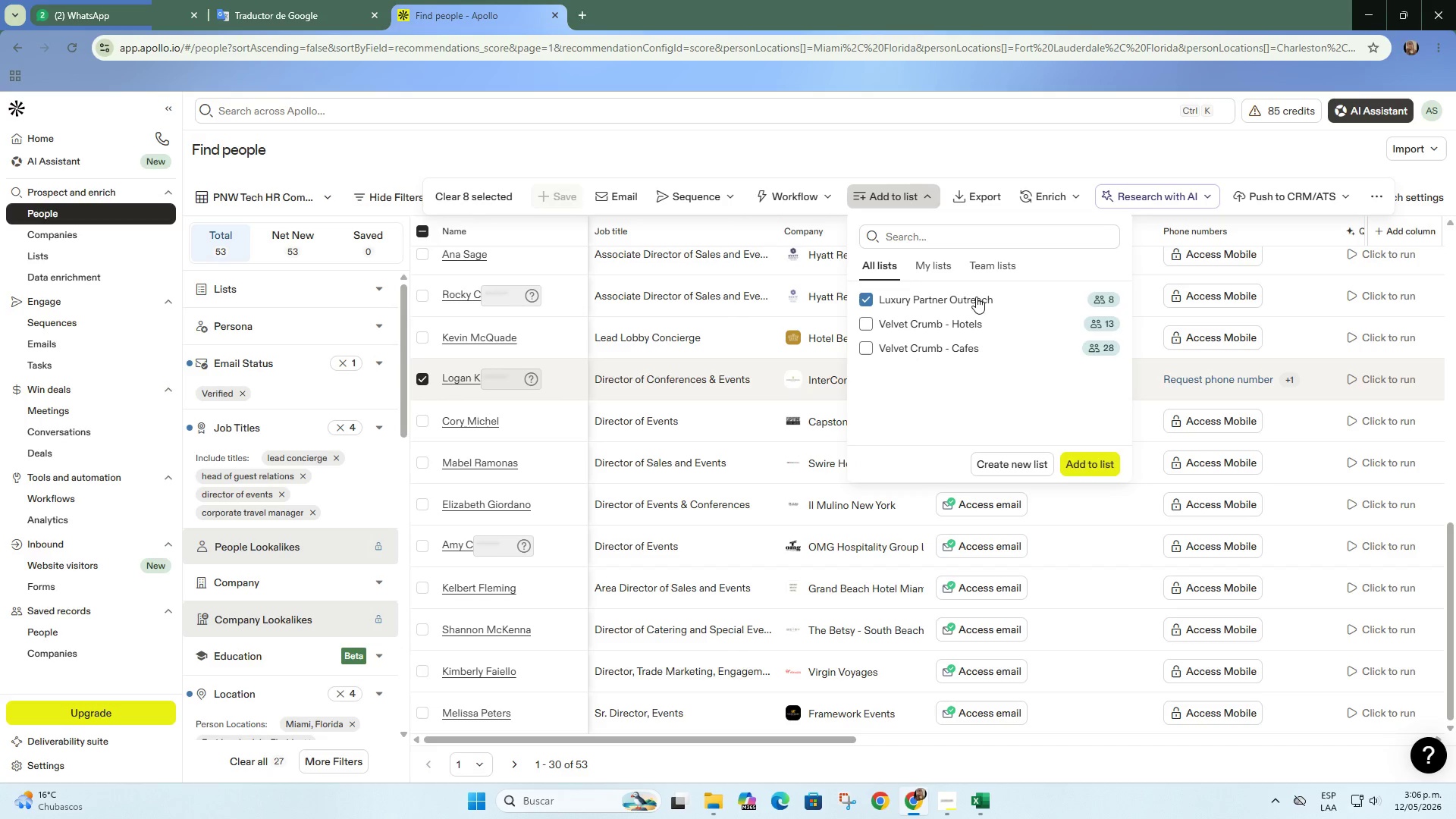 
left_click([974, 297])
 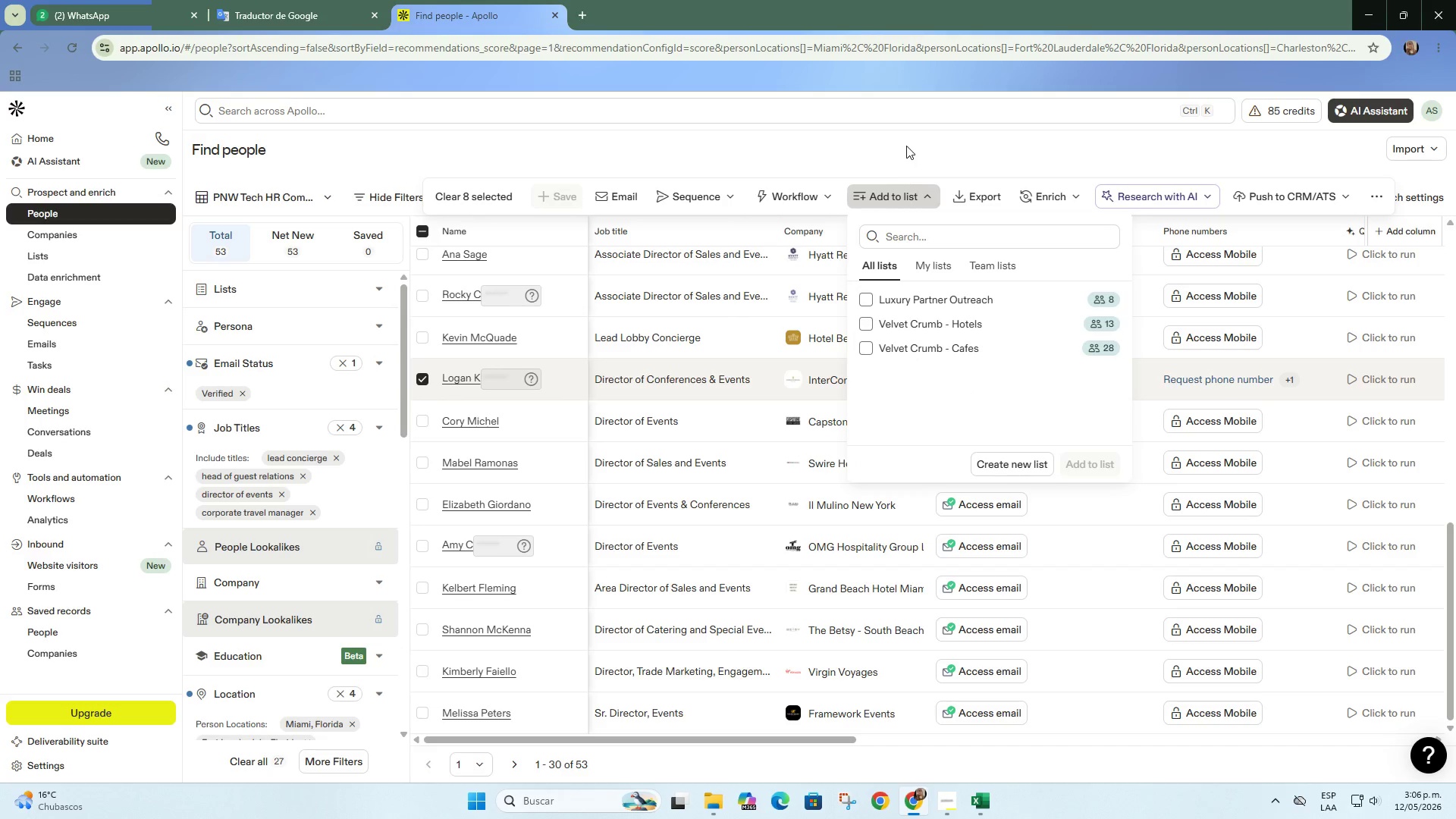 
wait(7.33)
 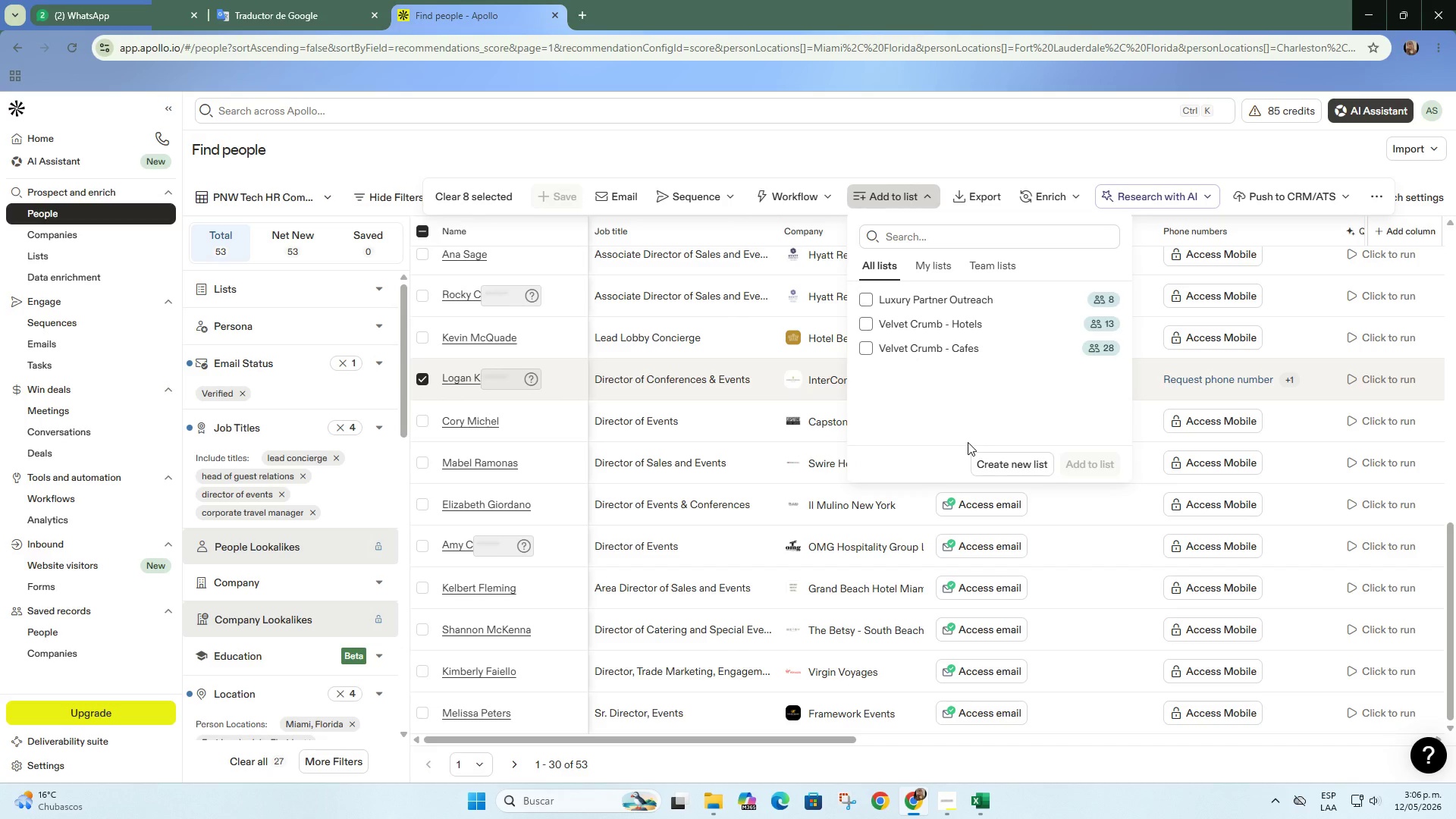 
left_click([907, 145])
 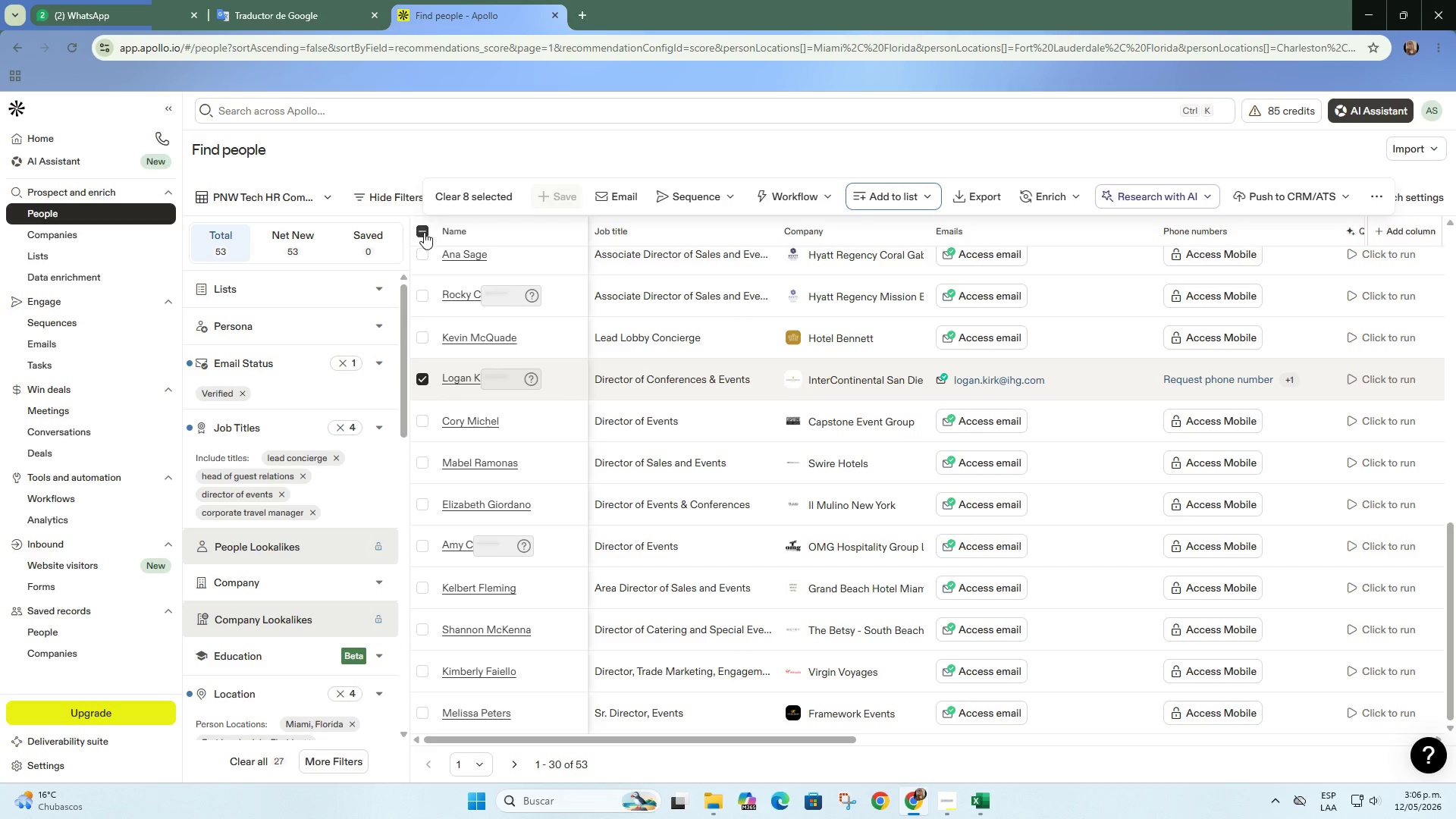 
left_click([453, 200])
 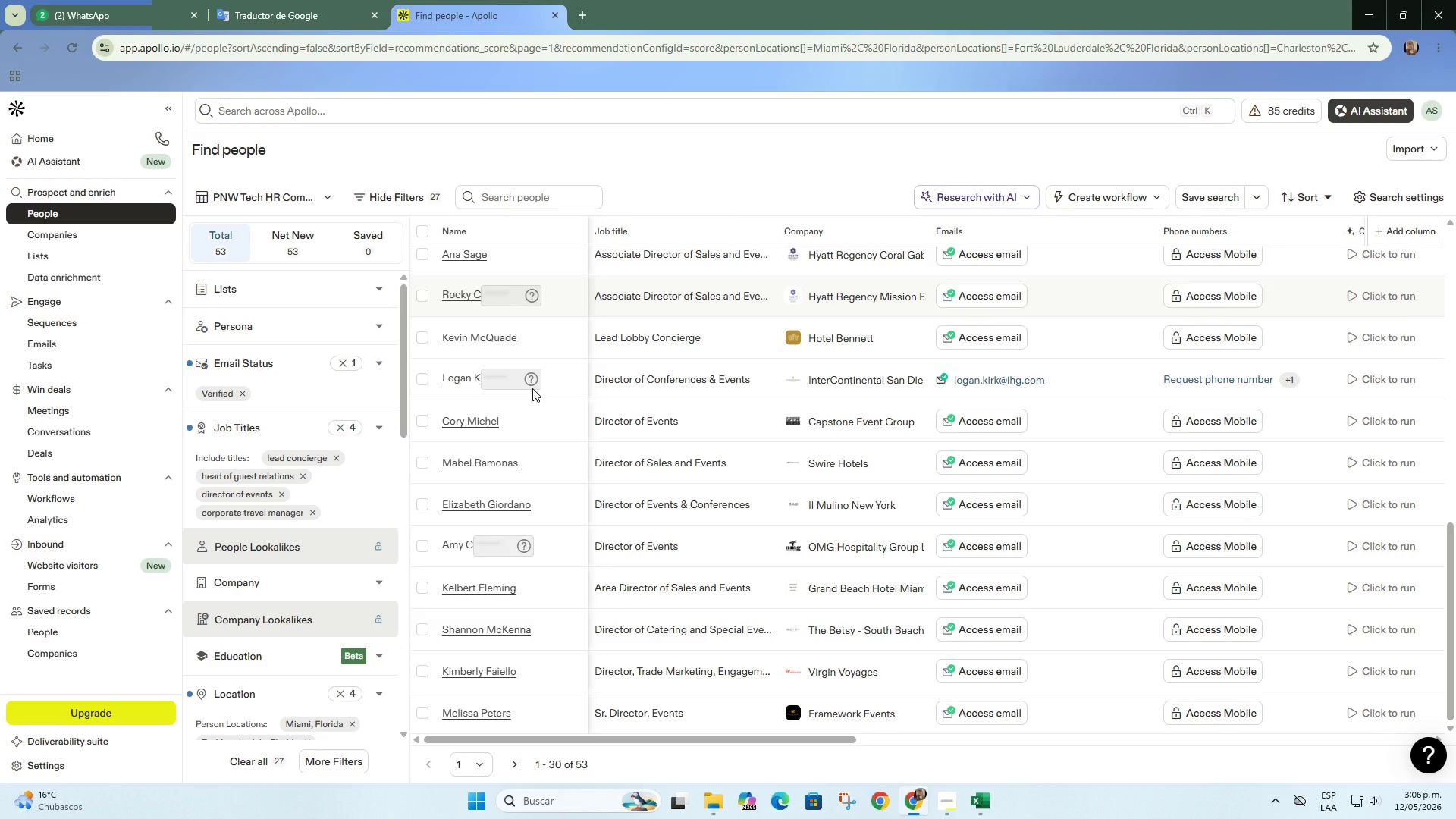 
scroll: coordinate [641, 634], scroll_direction: down, amount: 2.0
 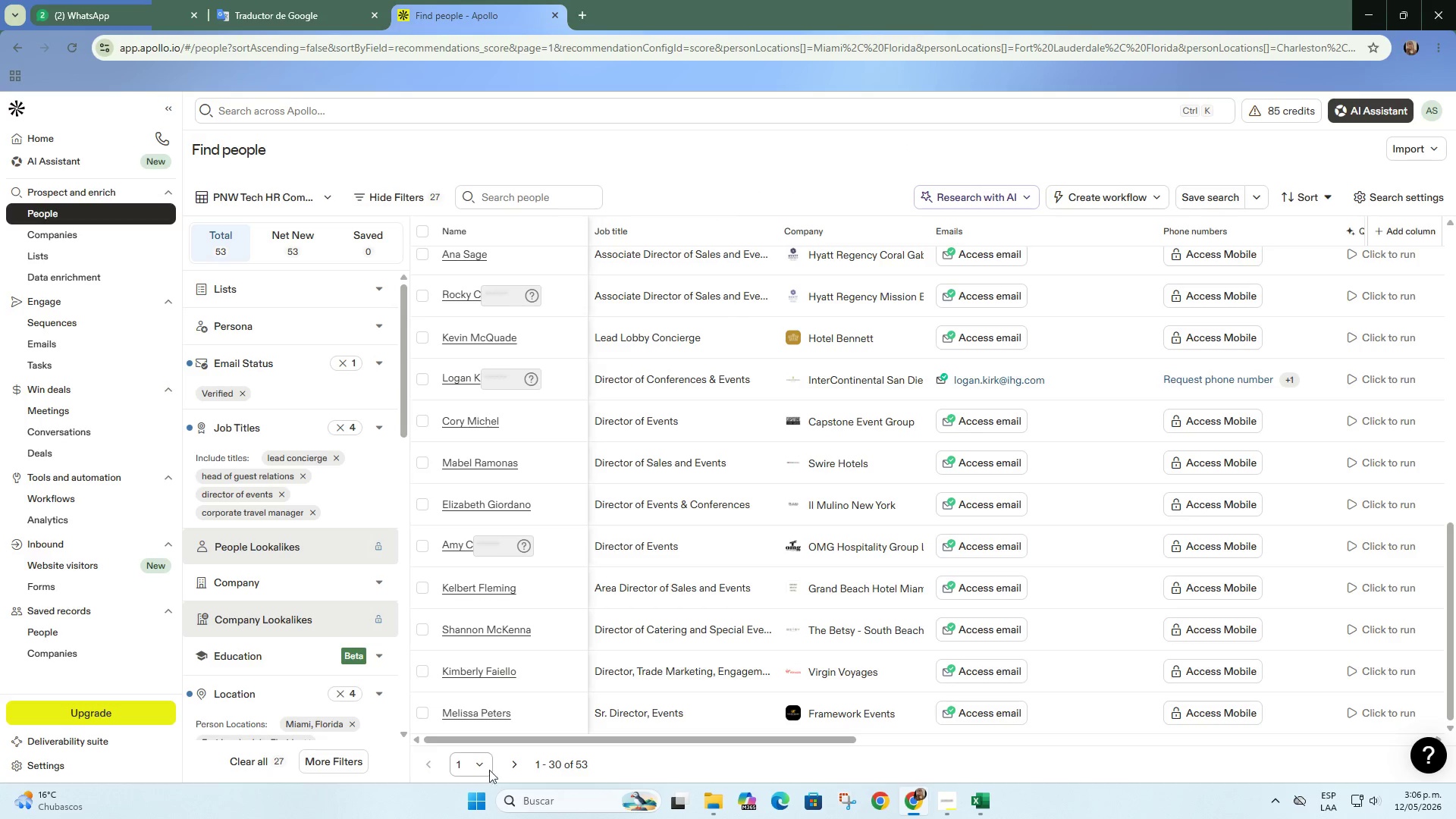 
left_click([508, 762])
 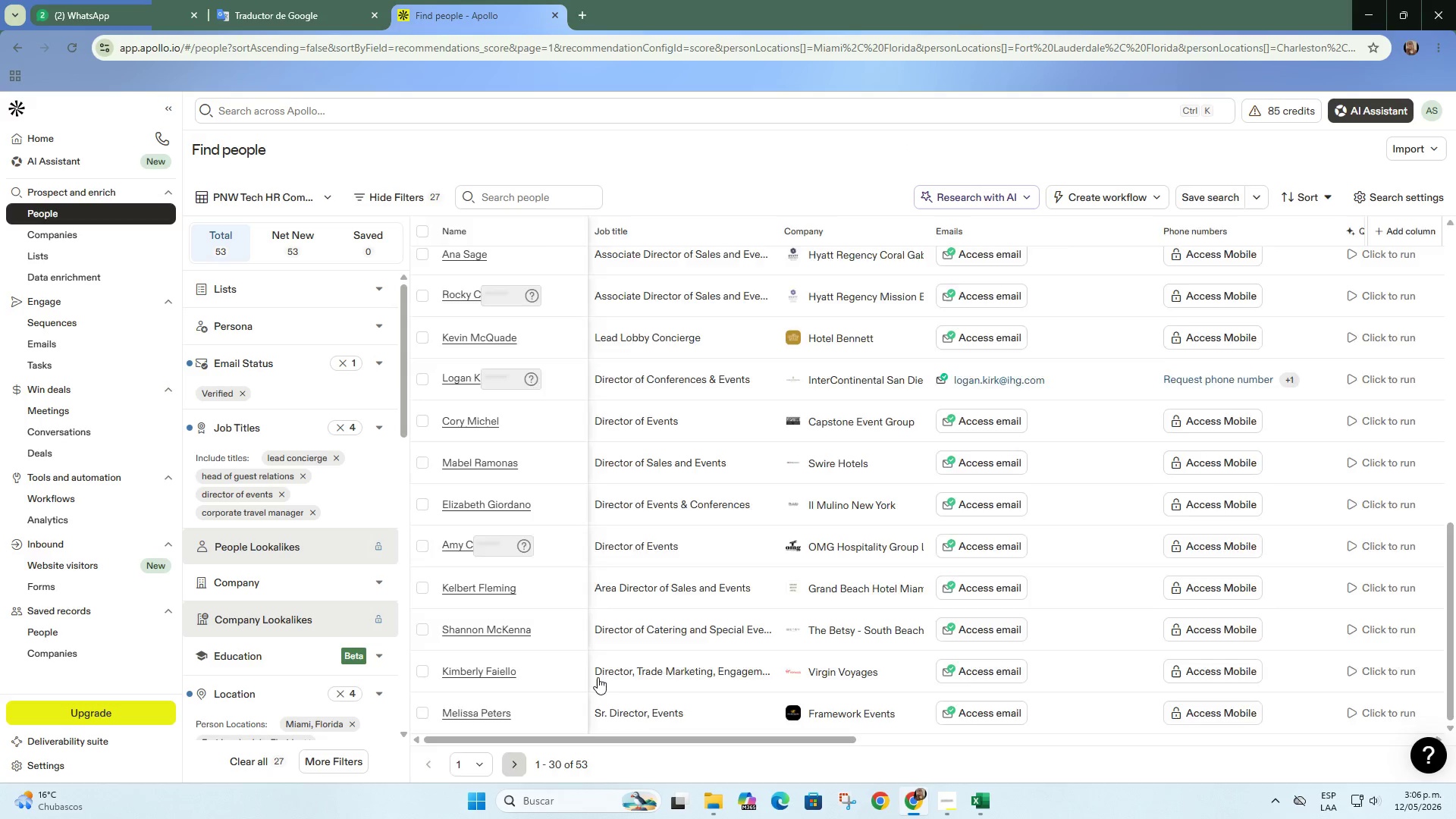 
mouse_move([616, 630])
 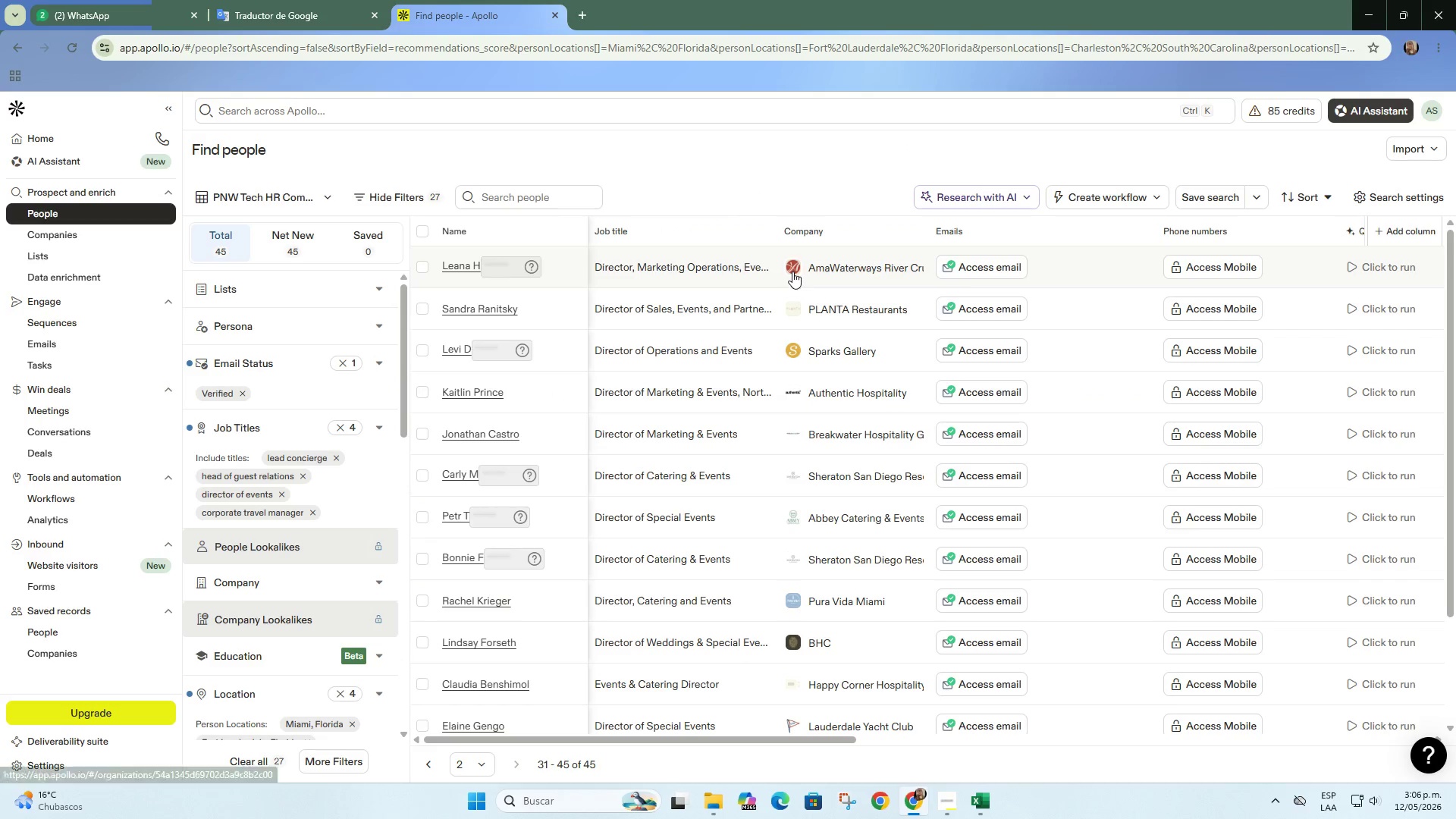 
right_click([823, 270])
 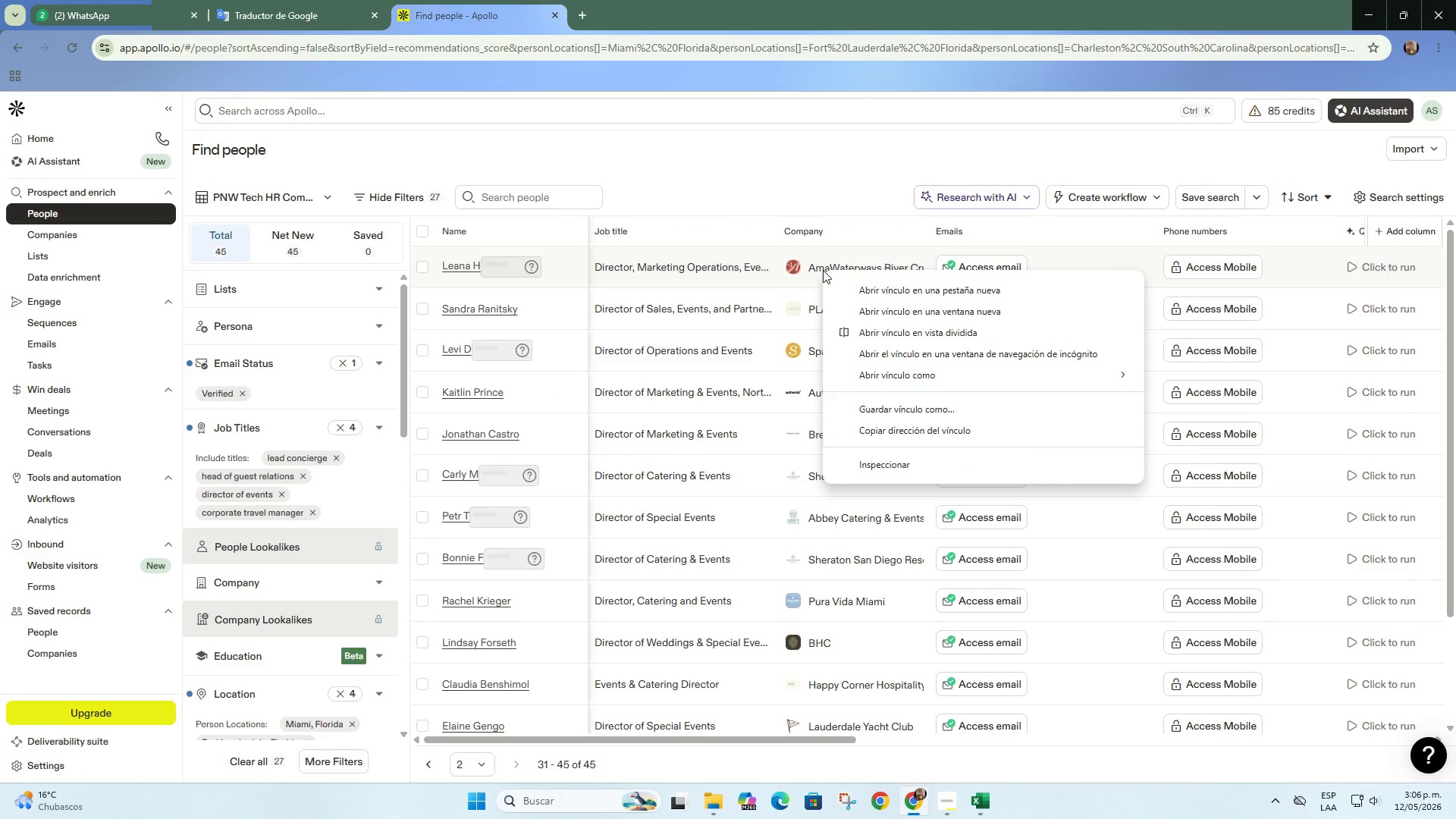 
left_click([865, 293])
 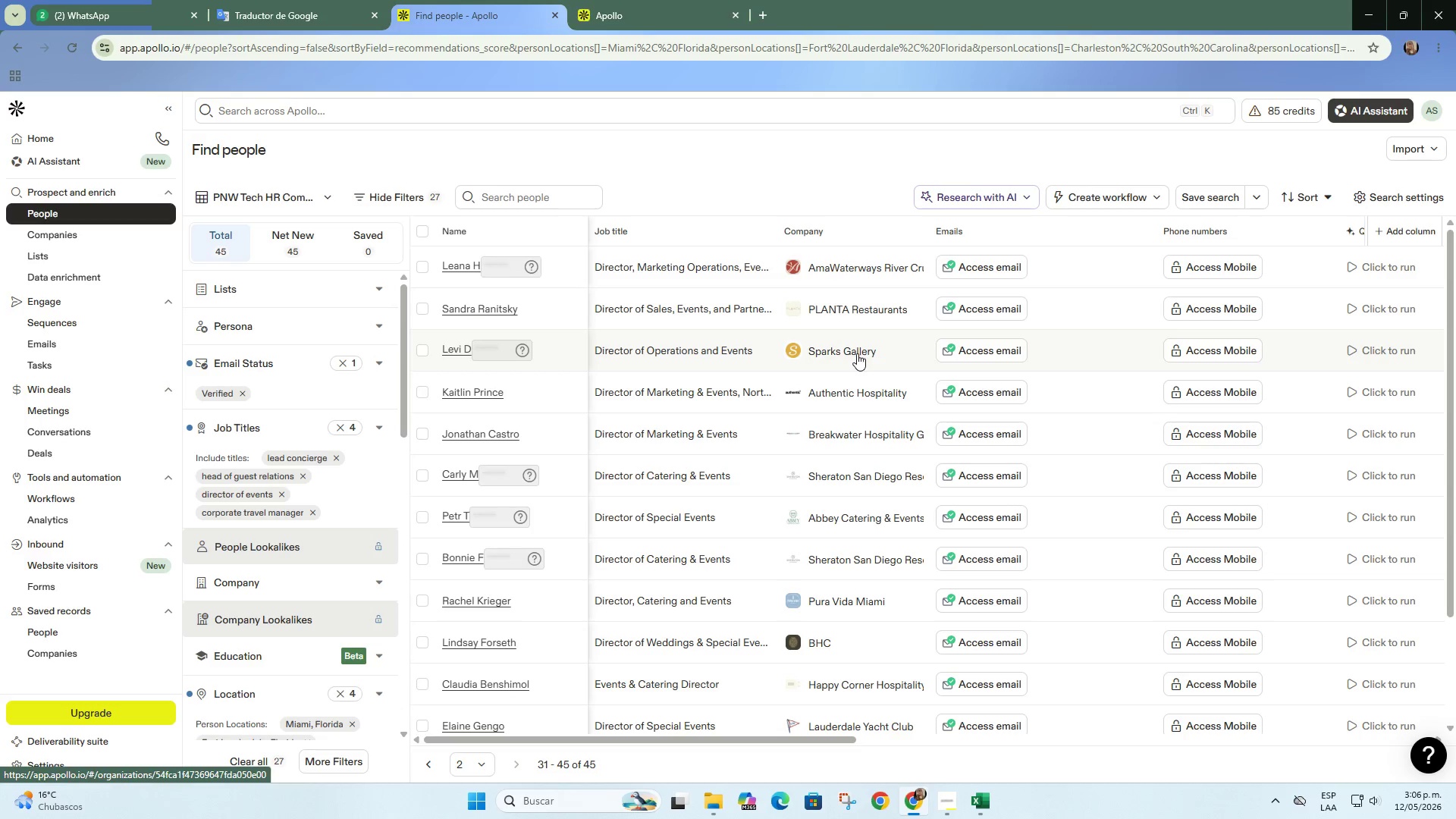 
right_click([857, 353])
 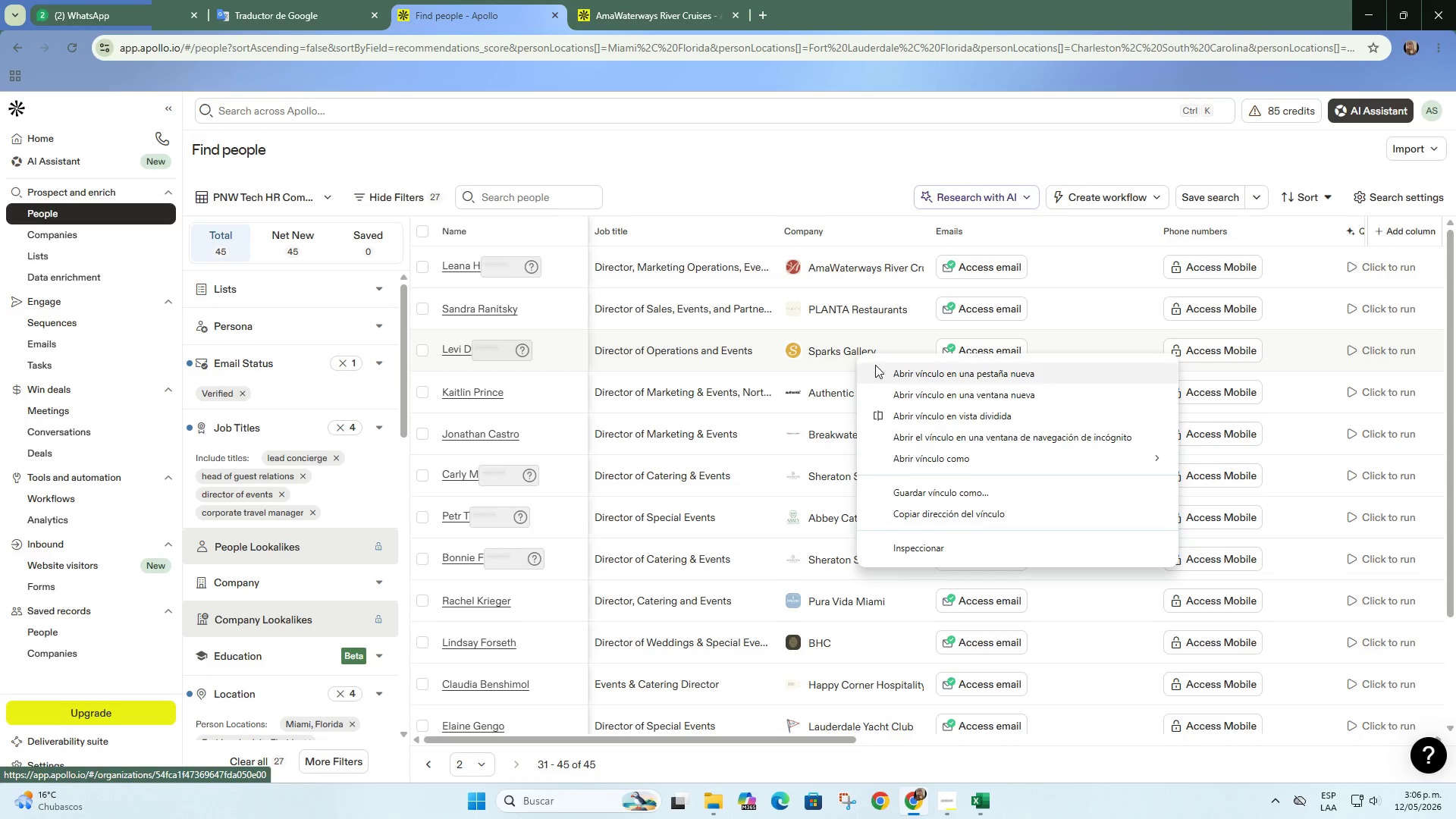 
left_click([887, 374])
 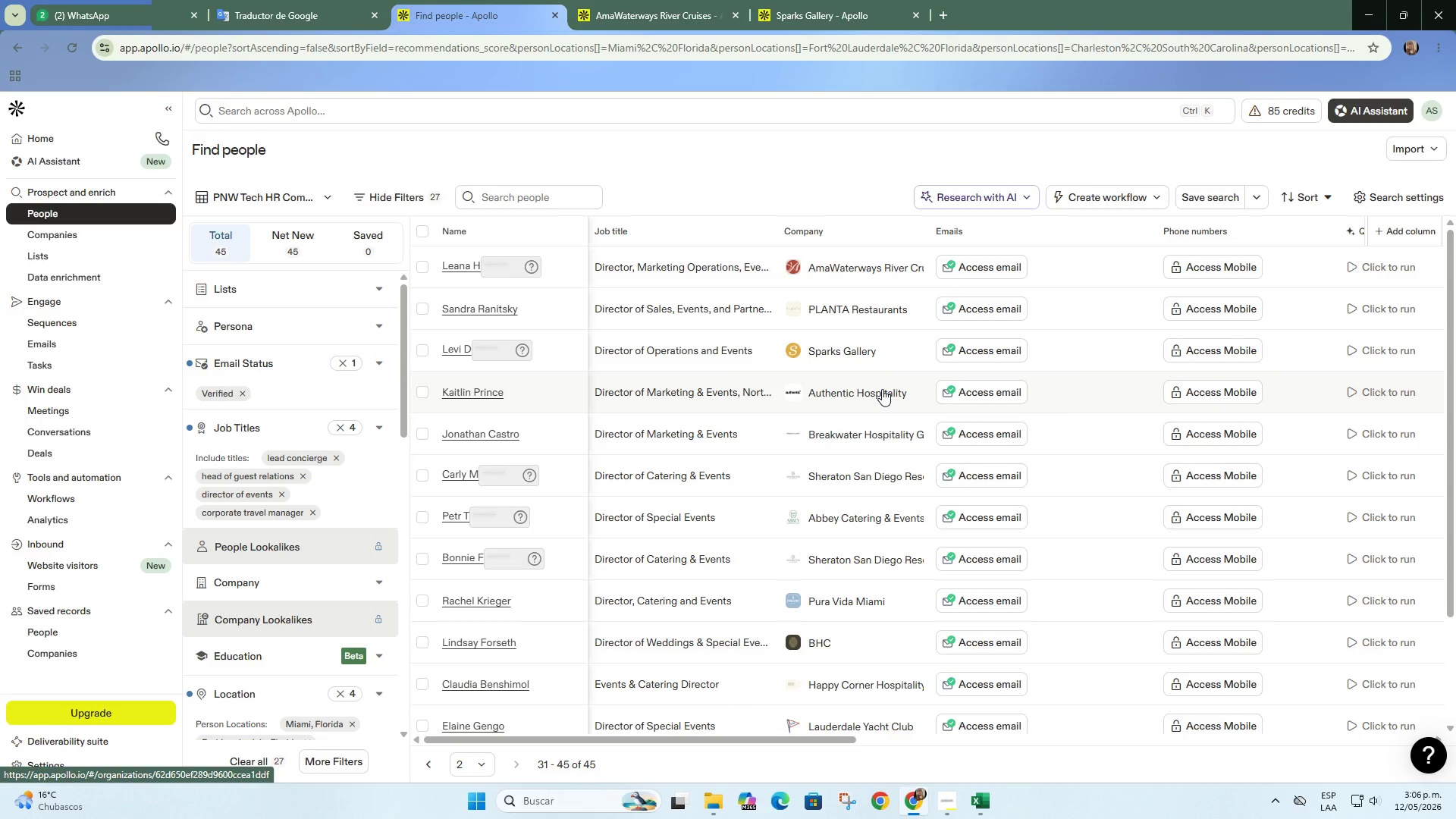 
wait(10.8)
 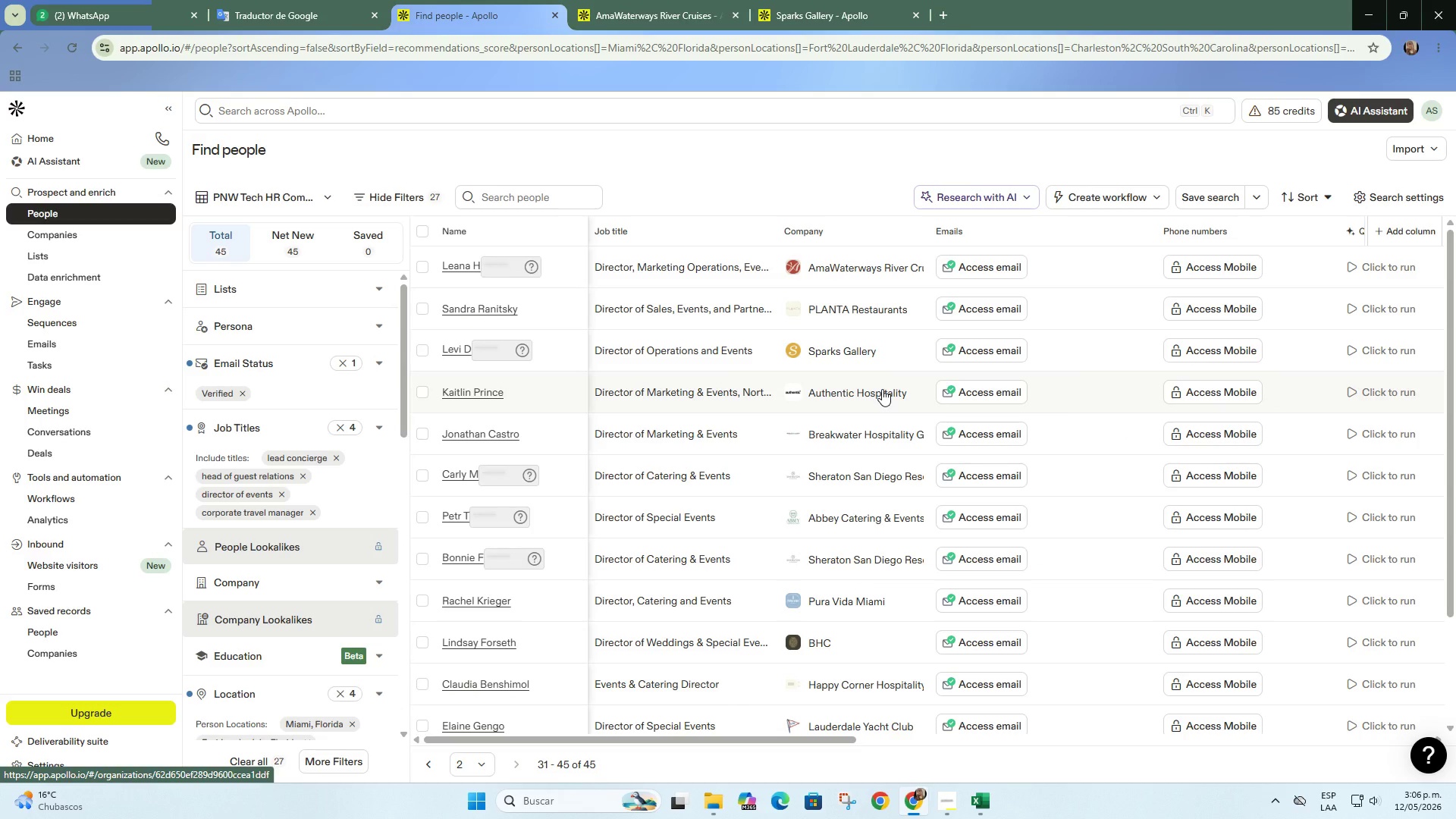 
right_click([851, 393])
 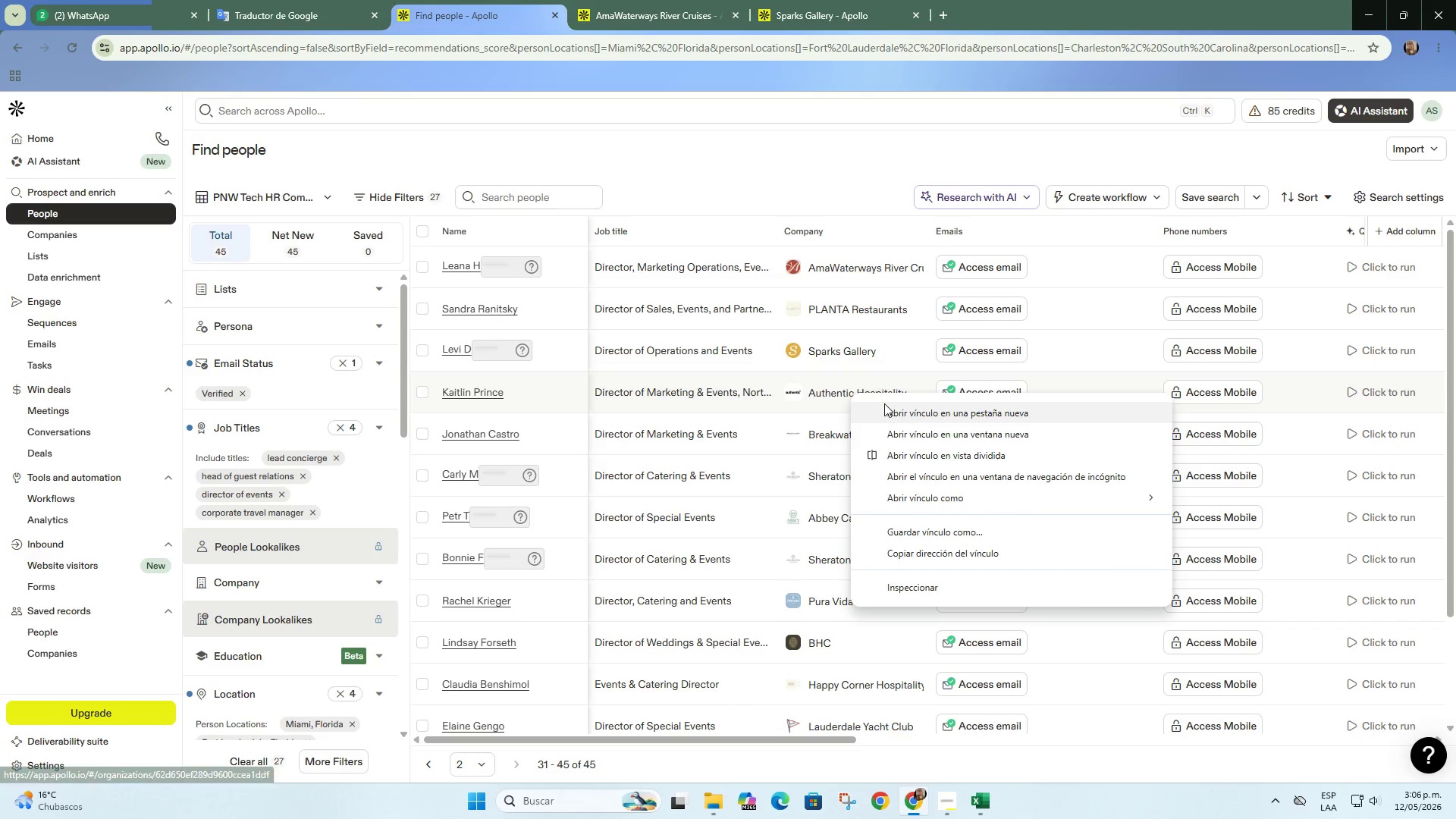 
left_click([892, 408])
 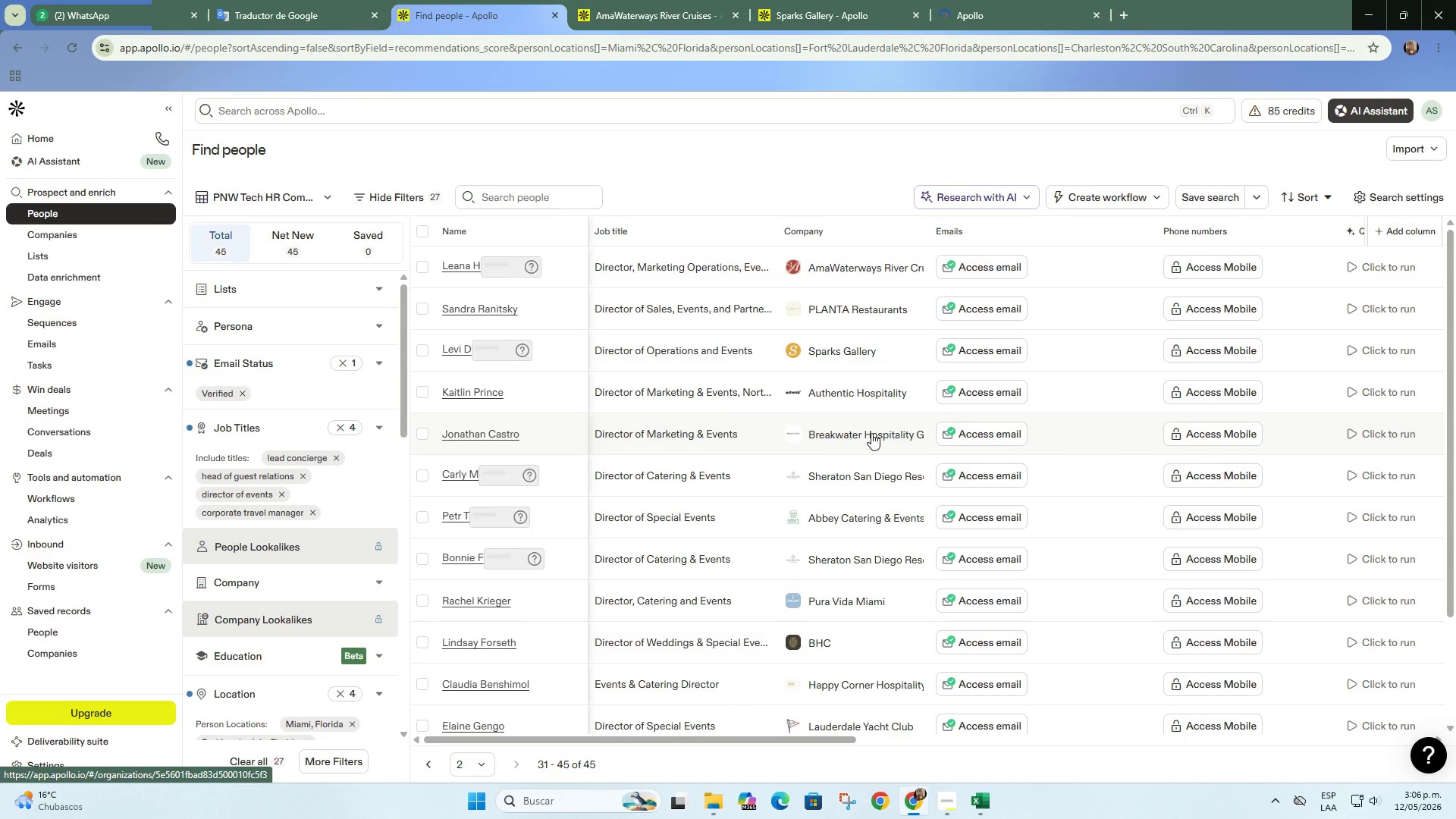 
right_click([871, 433])
 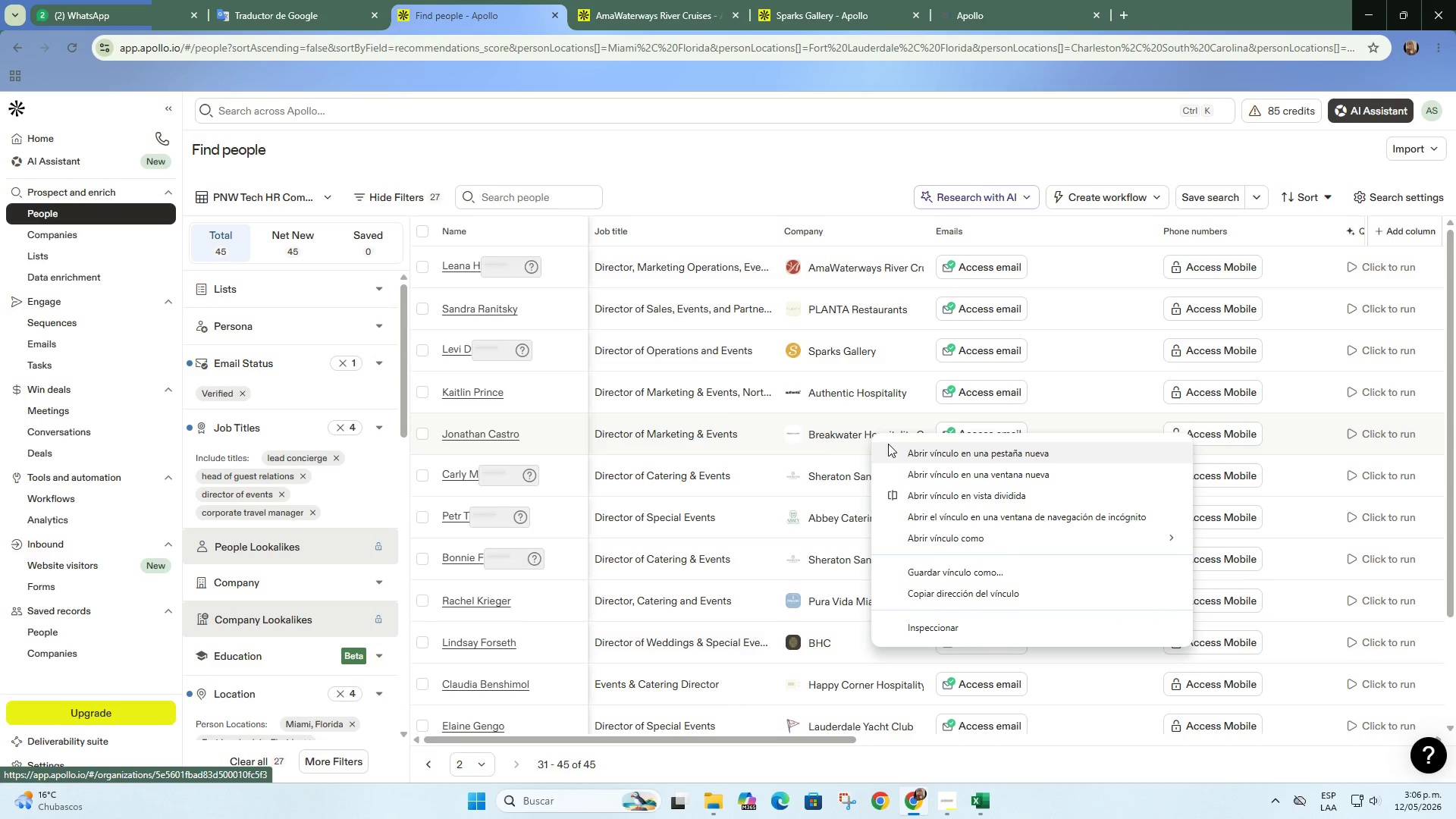 
left_click([916, 447])
 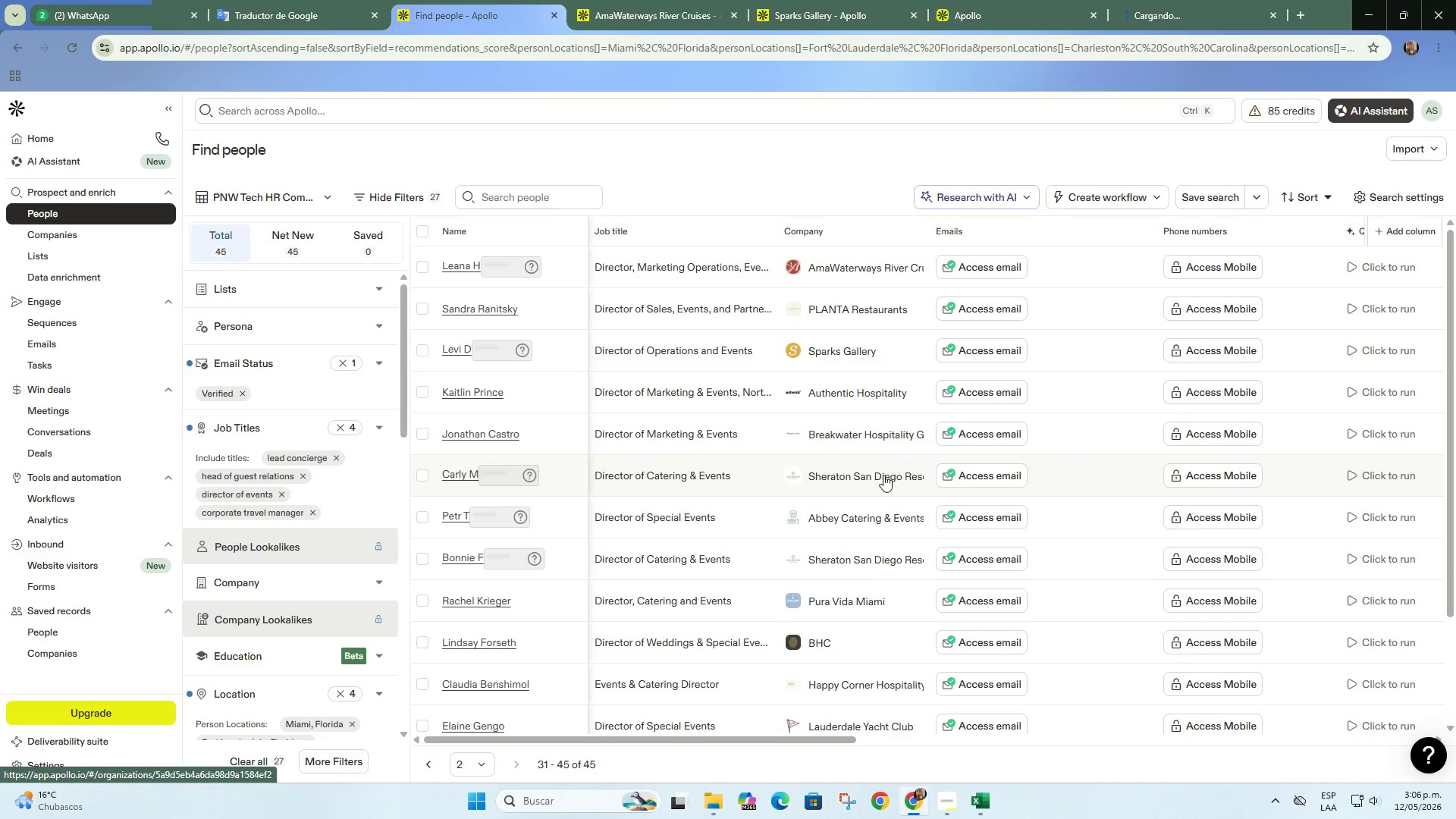 
right_click([878, 475])
 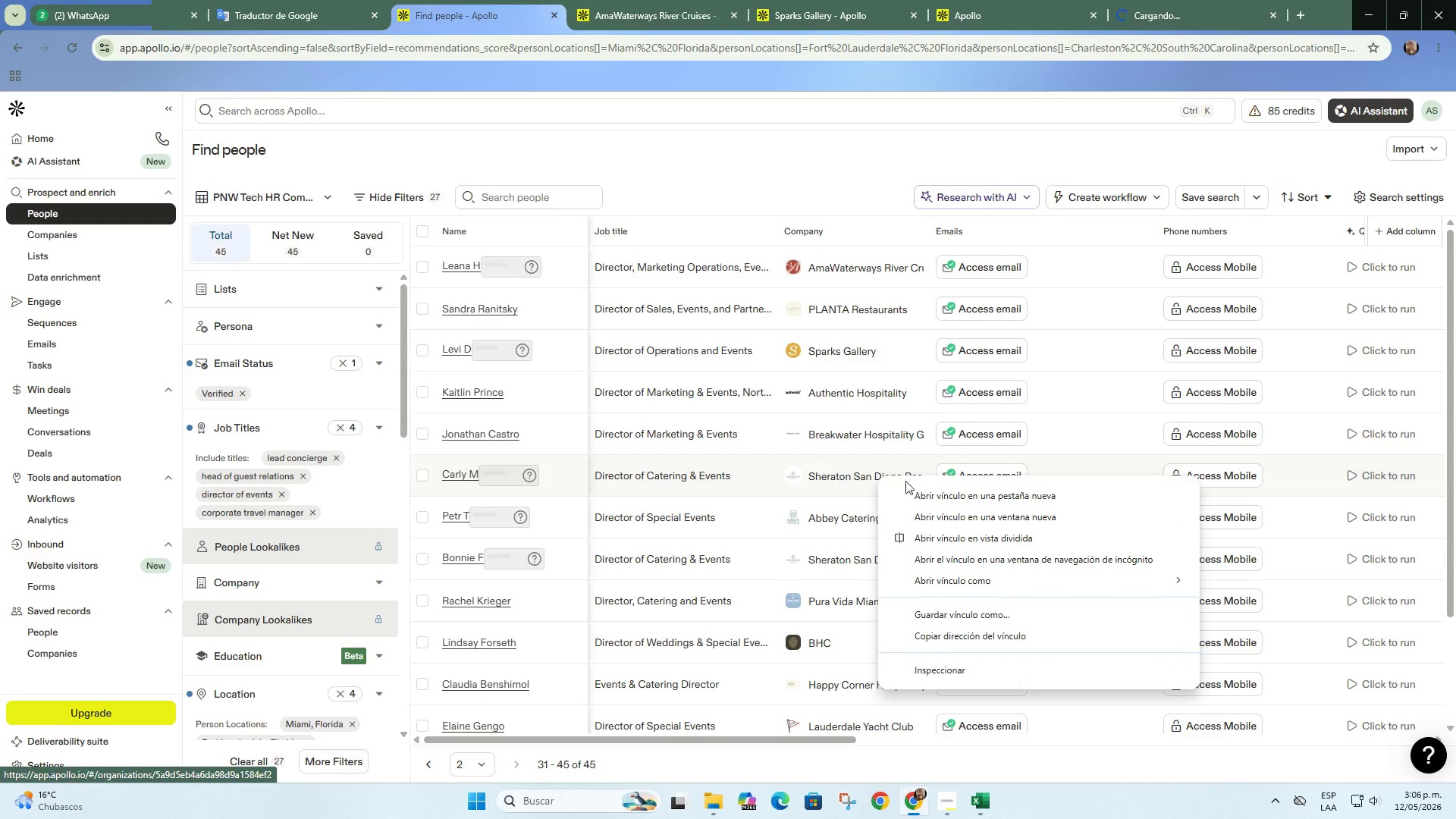 
left_click([927, 493])
 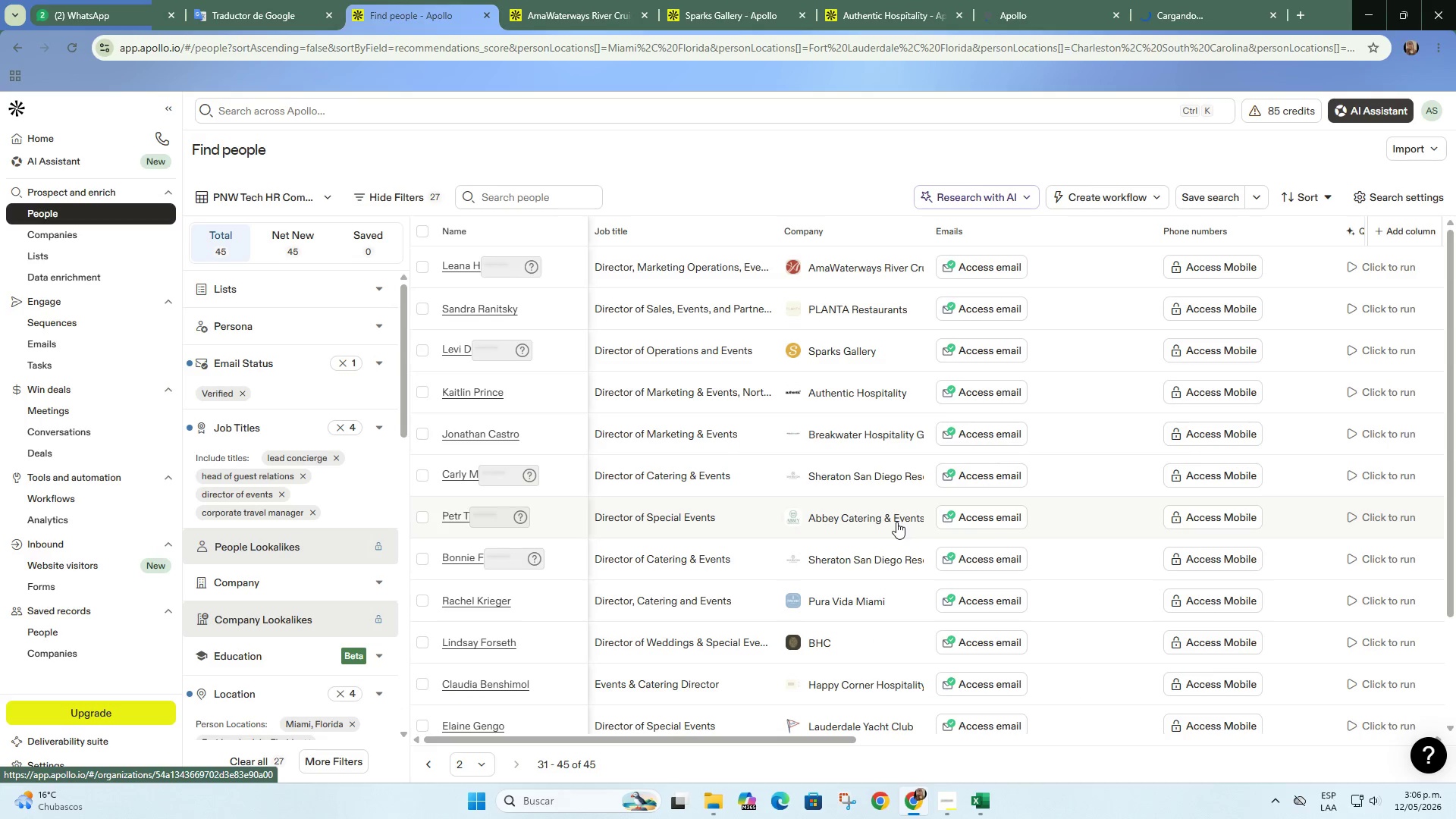 
right_click([896, 522])
 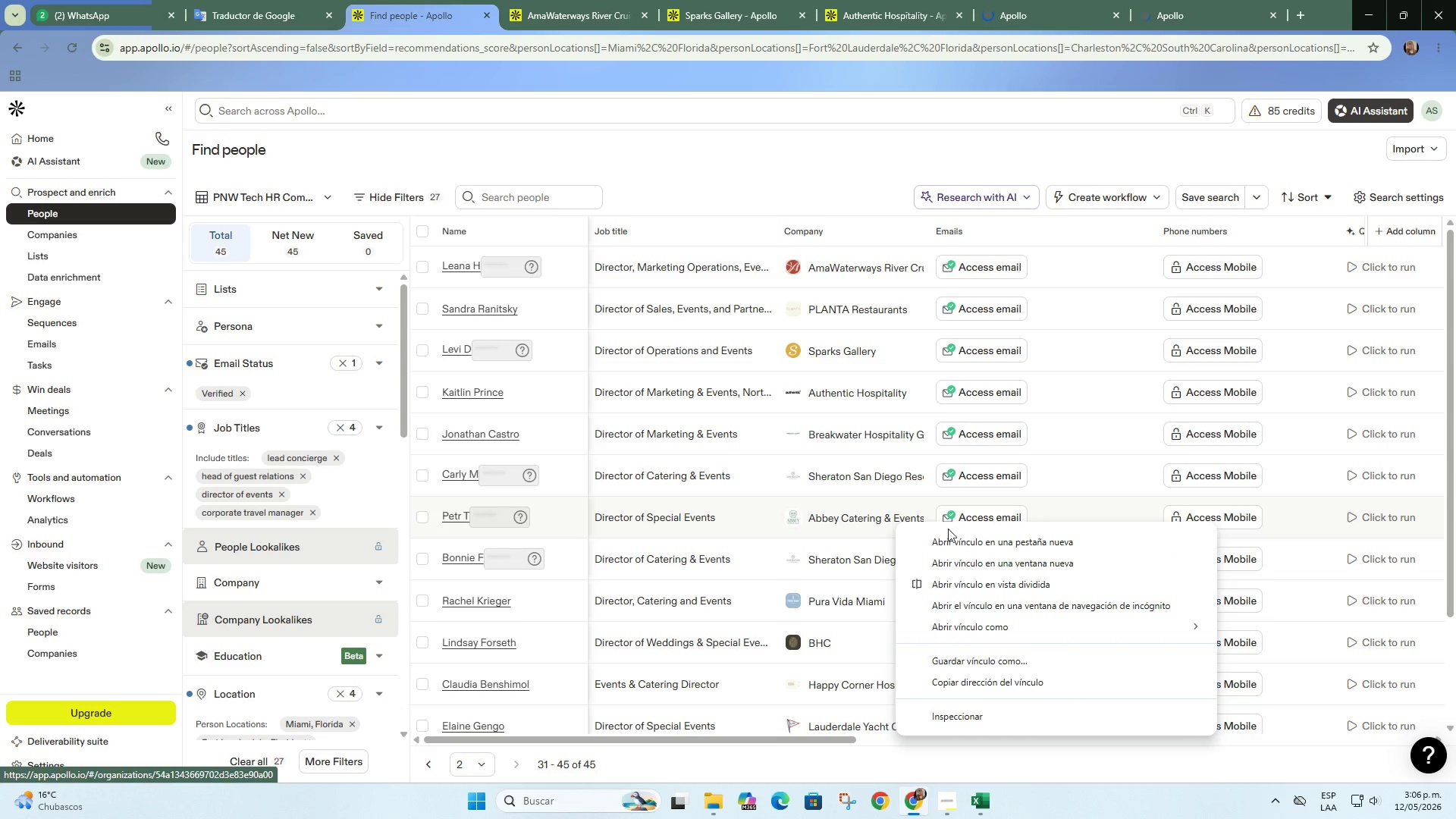 
left_click([949, 541])
 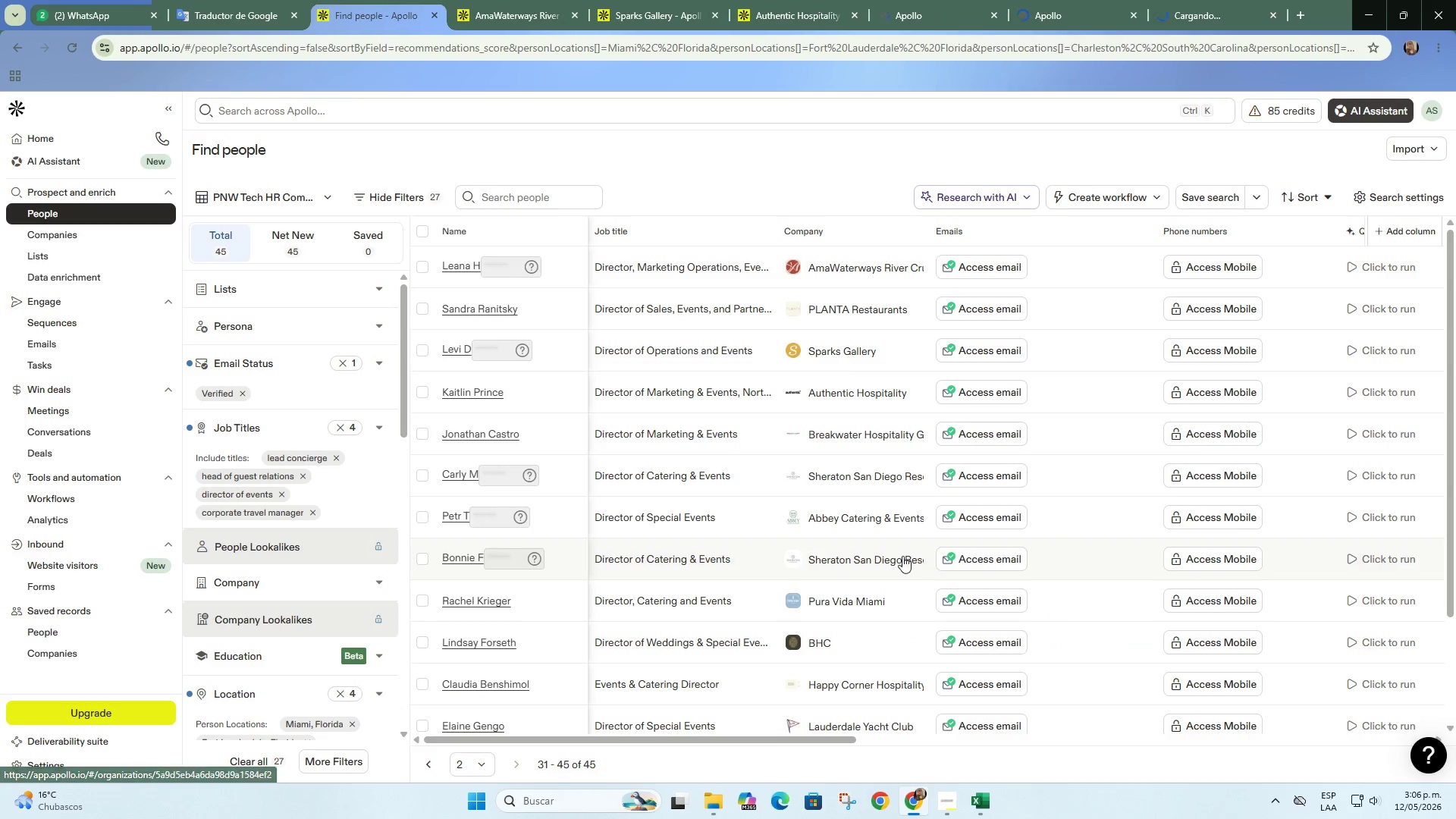 
right_click([902, 556])
 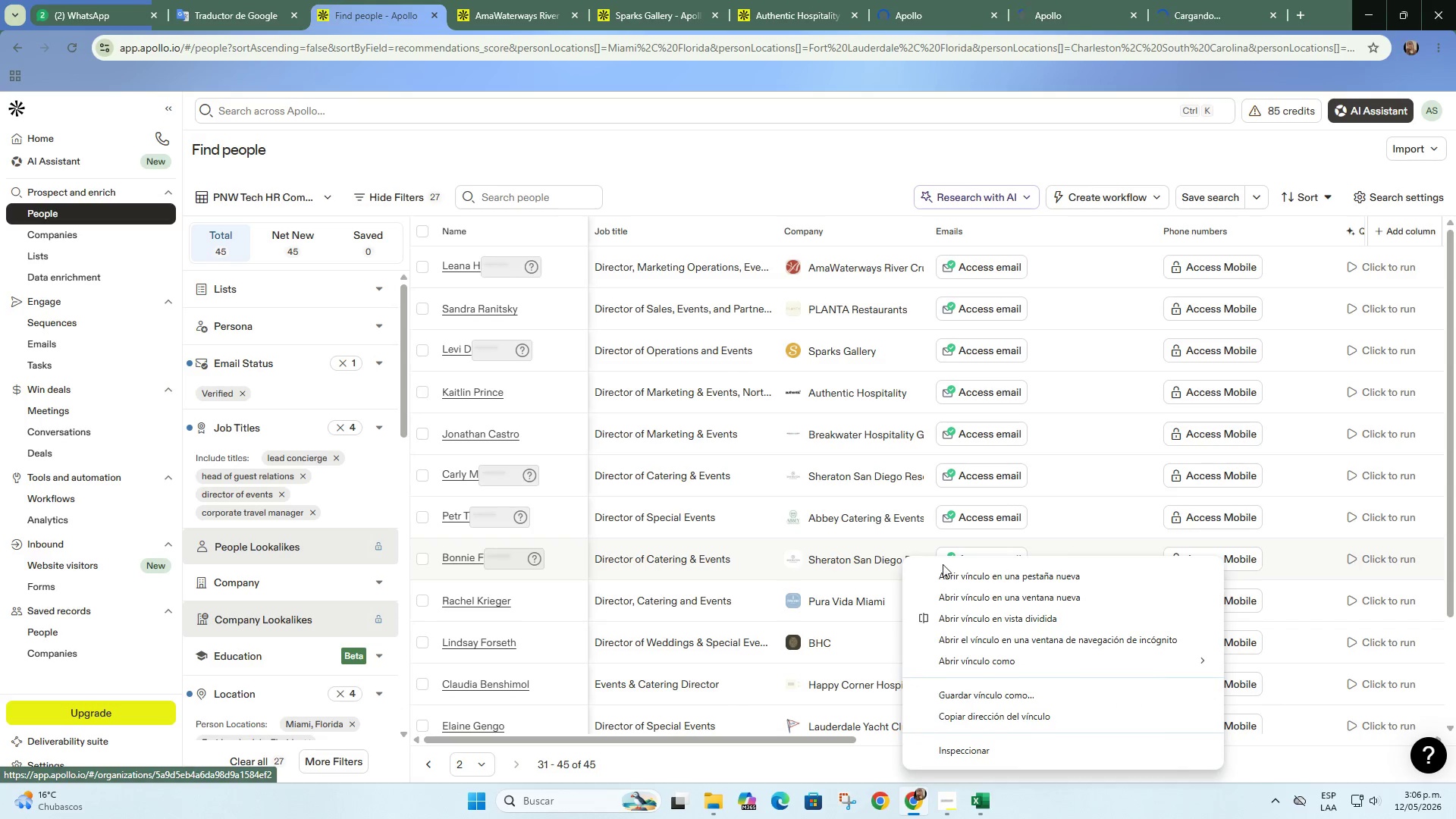 
left_click([958, 574])
 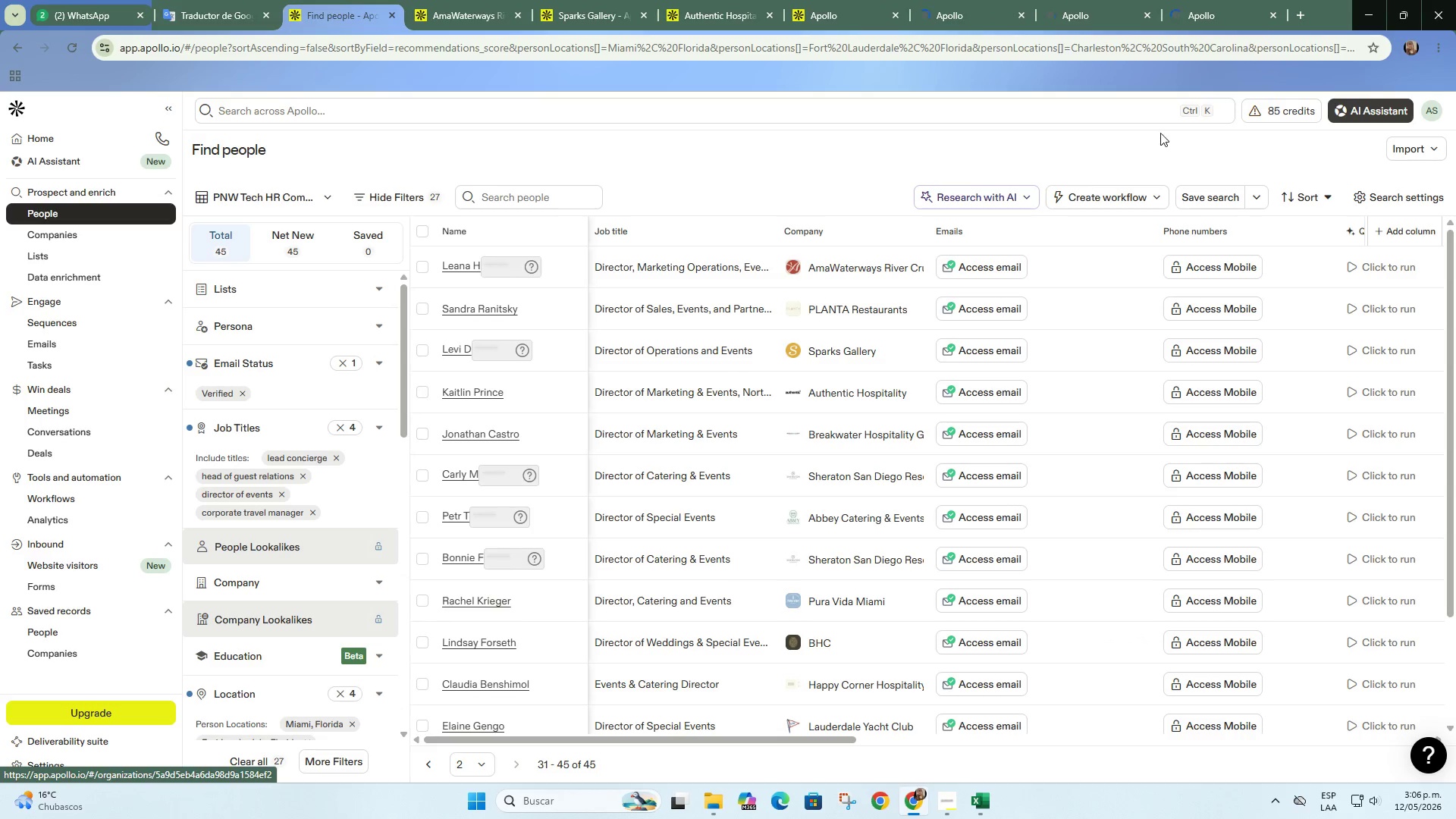 
left_click([1272, 18])
 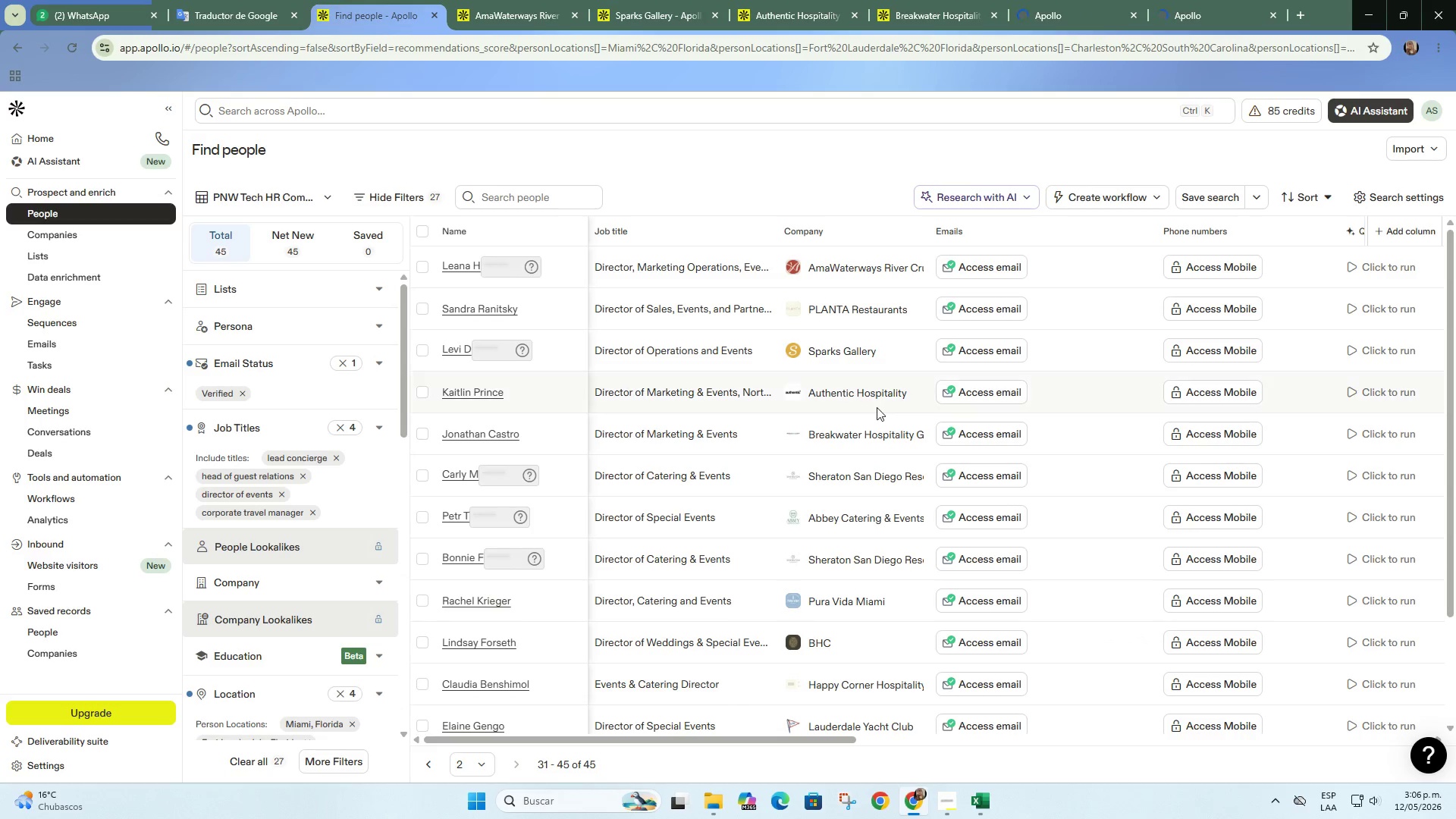 
scroll: coordinate [875, 407], scroll_direction: down, amount: 1.0
 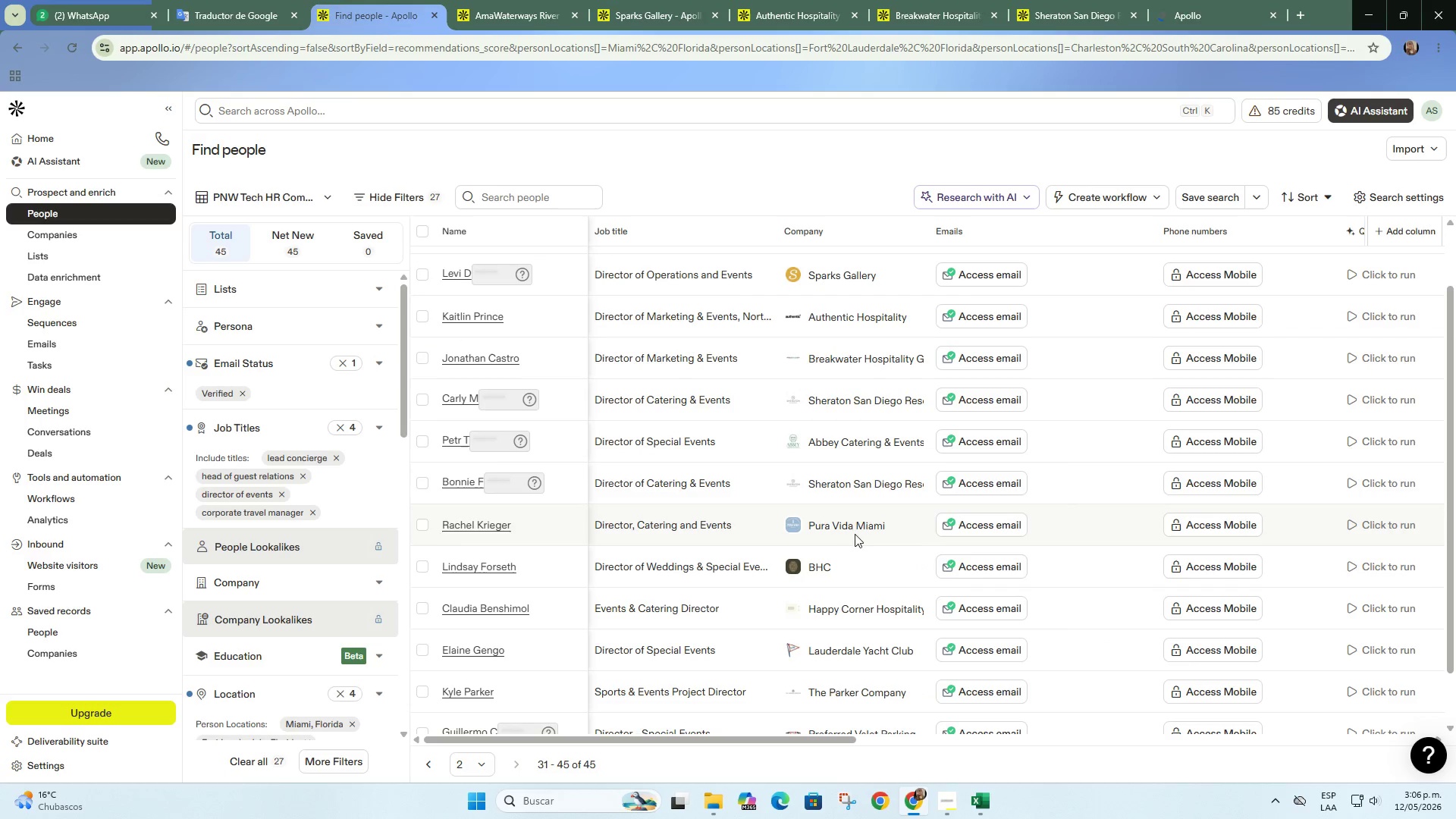 
right_click([855, 527])
 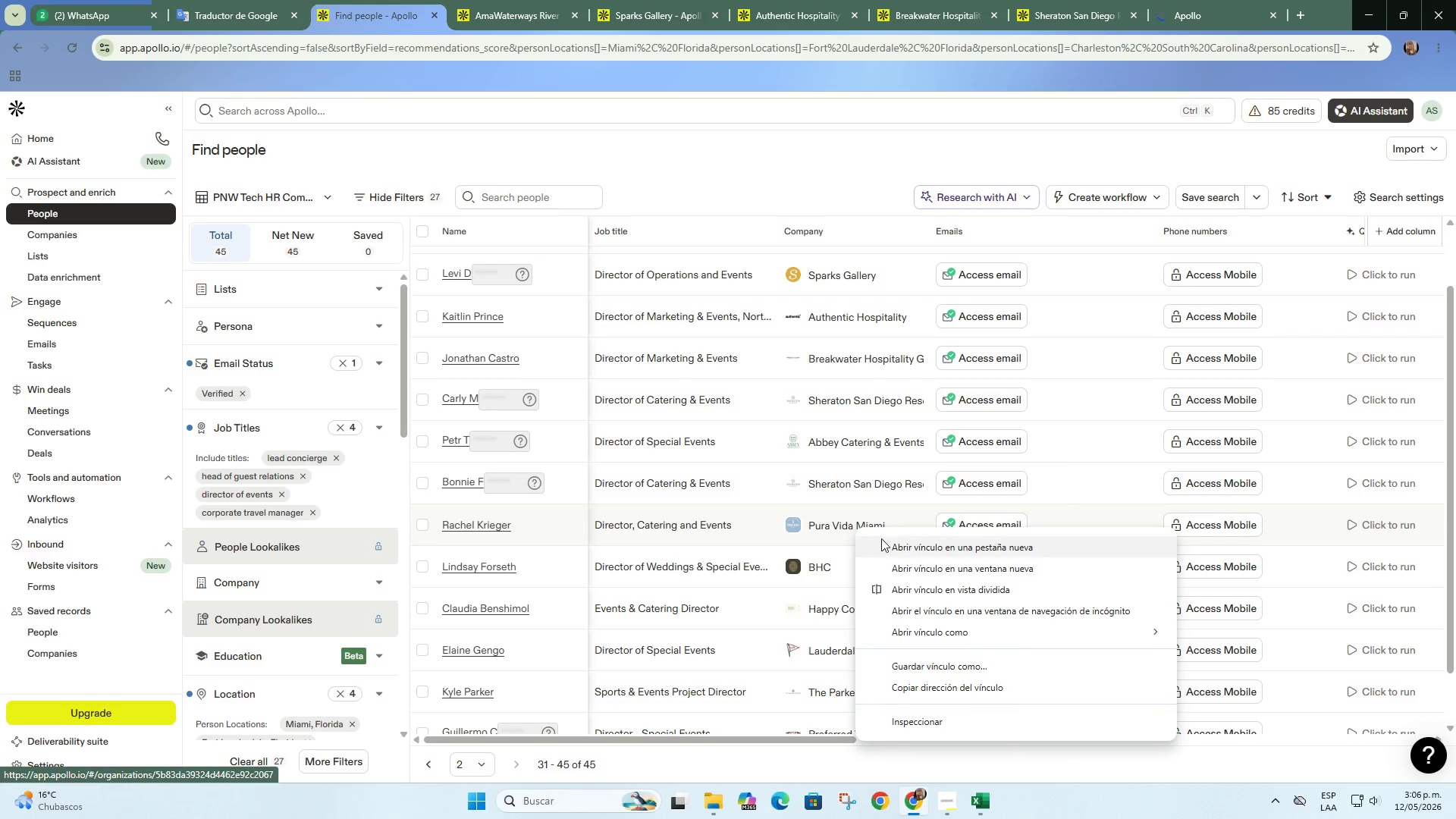 
left_click([894, 546])
 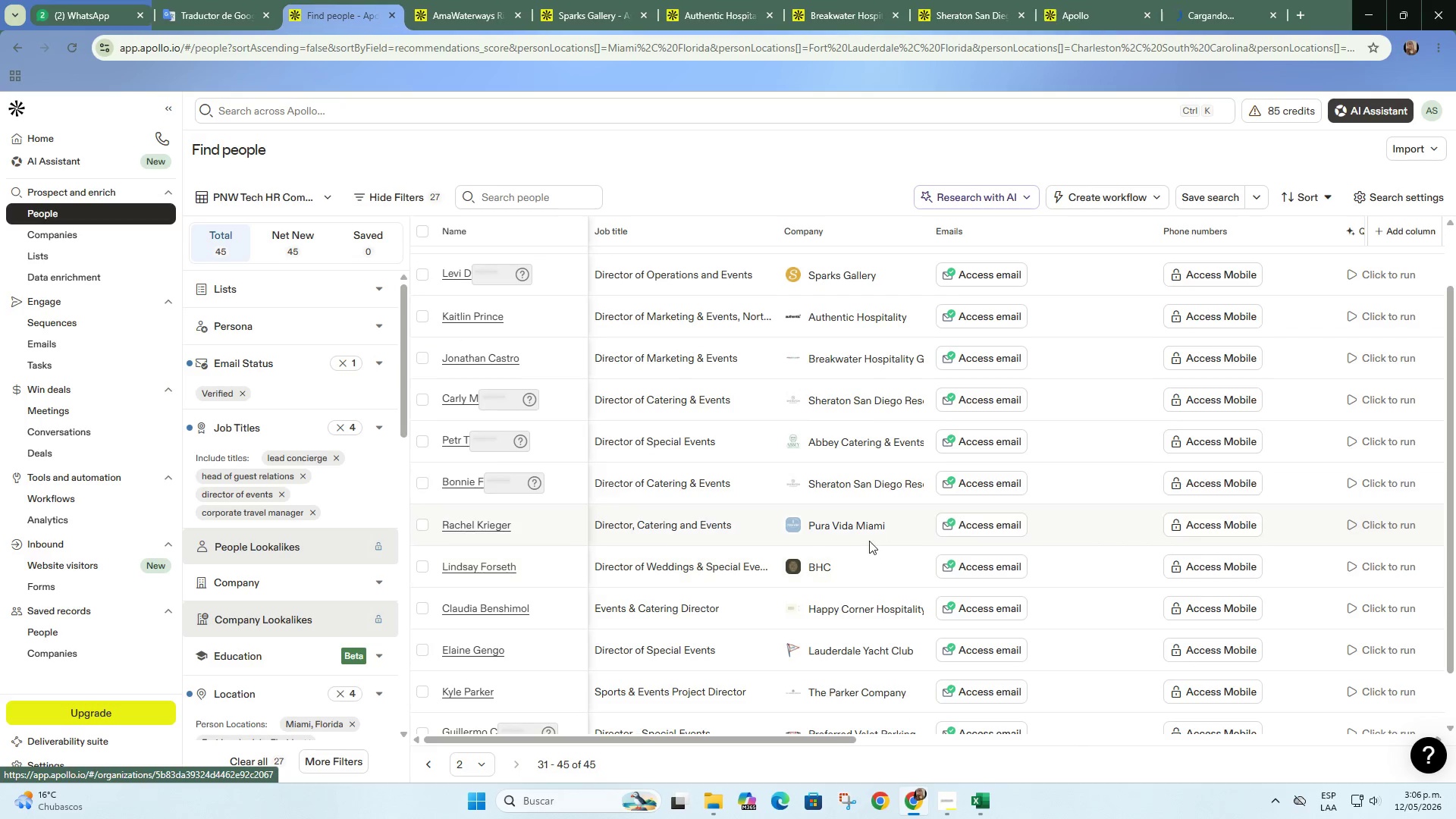 
scroll: coordinate [867, 540], scroll_direction: up, amount: 1.0
 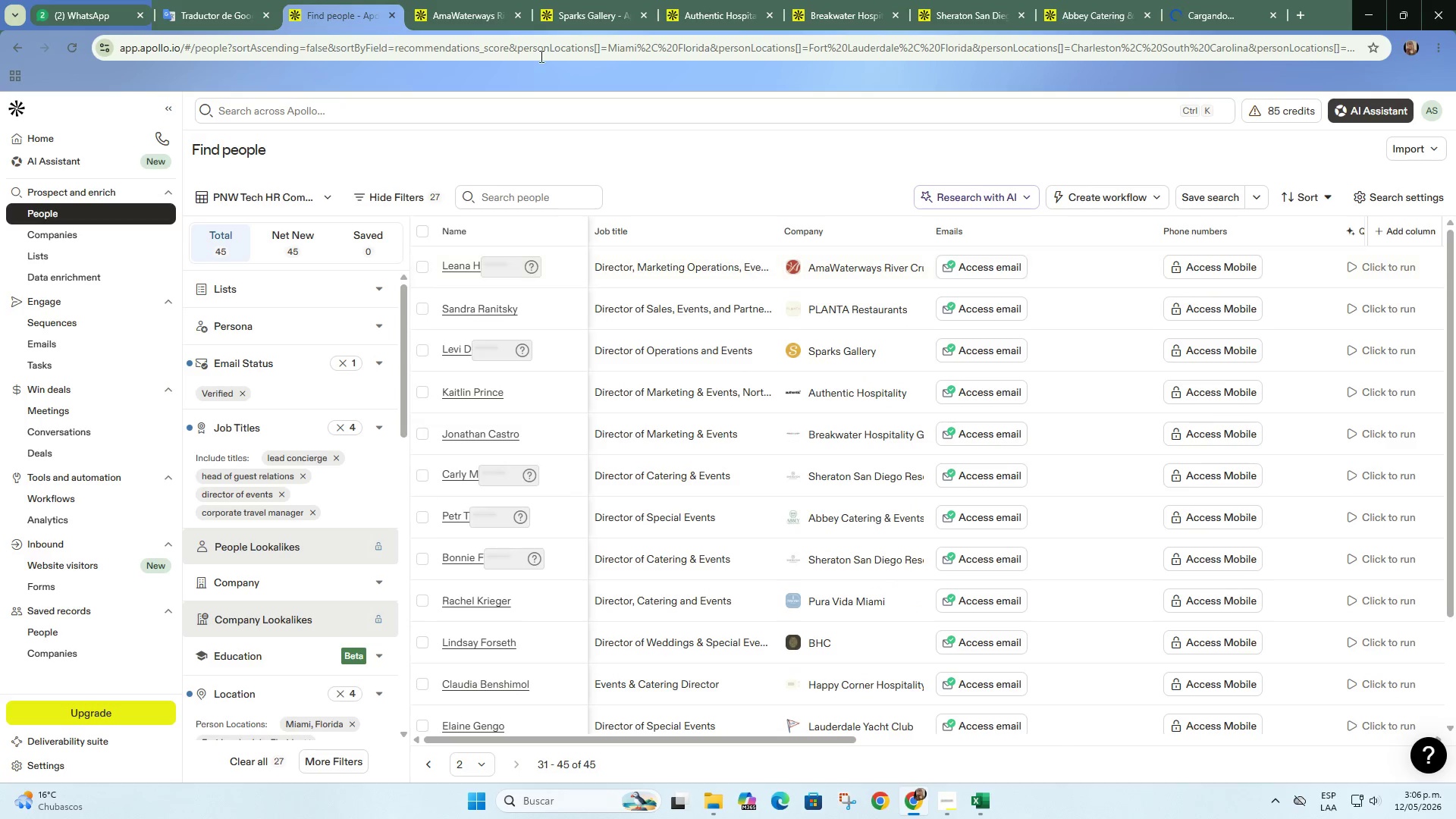 
left_click([484, 0])
 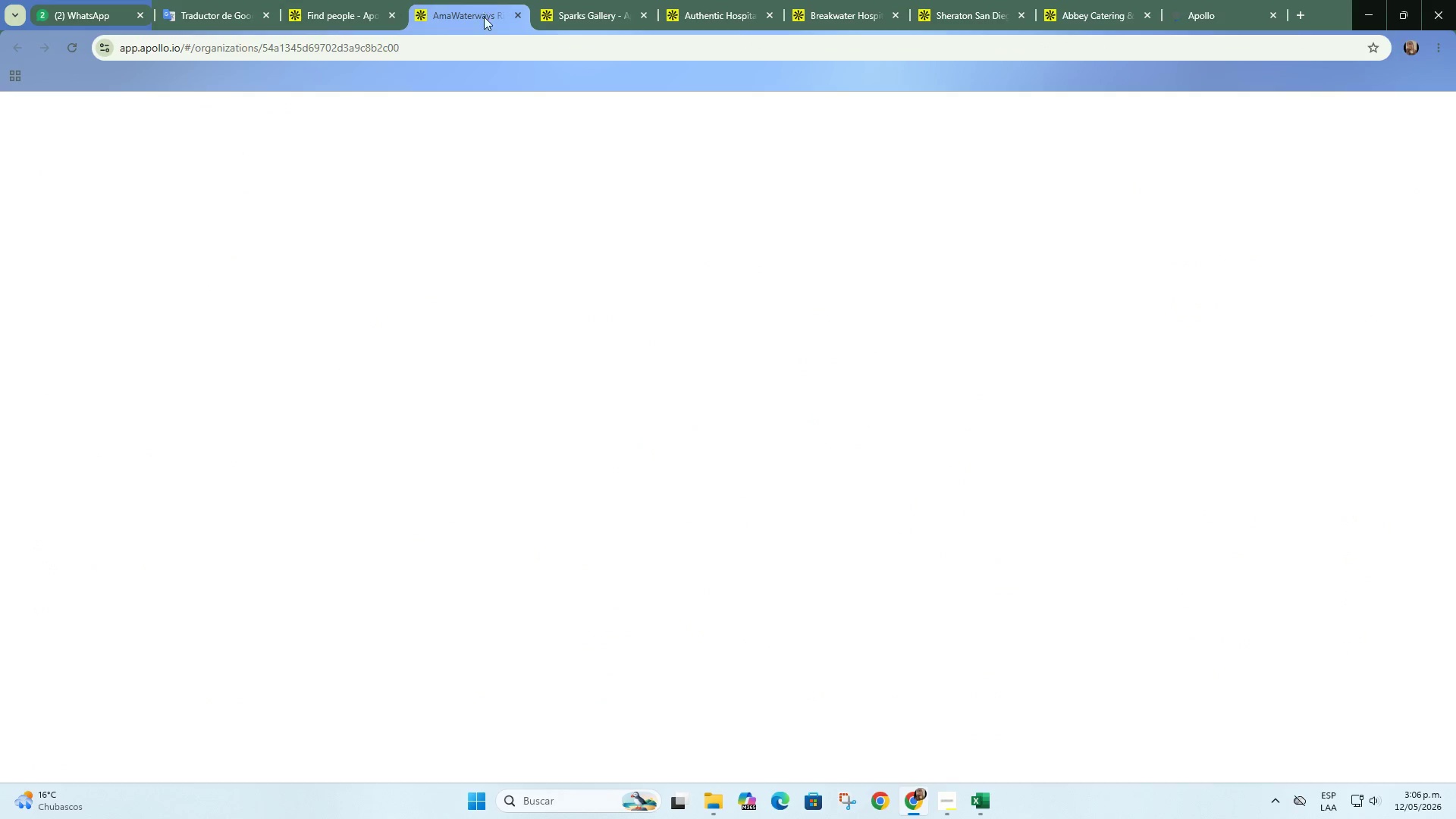 
mouse_move([470, 49])
 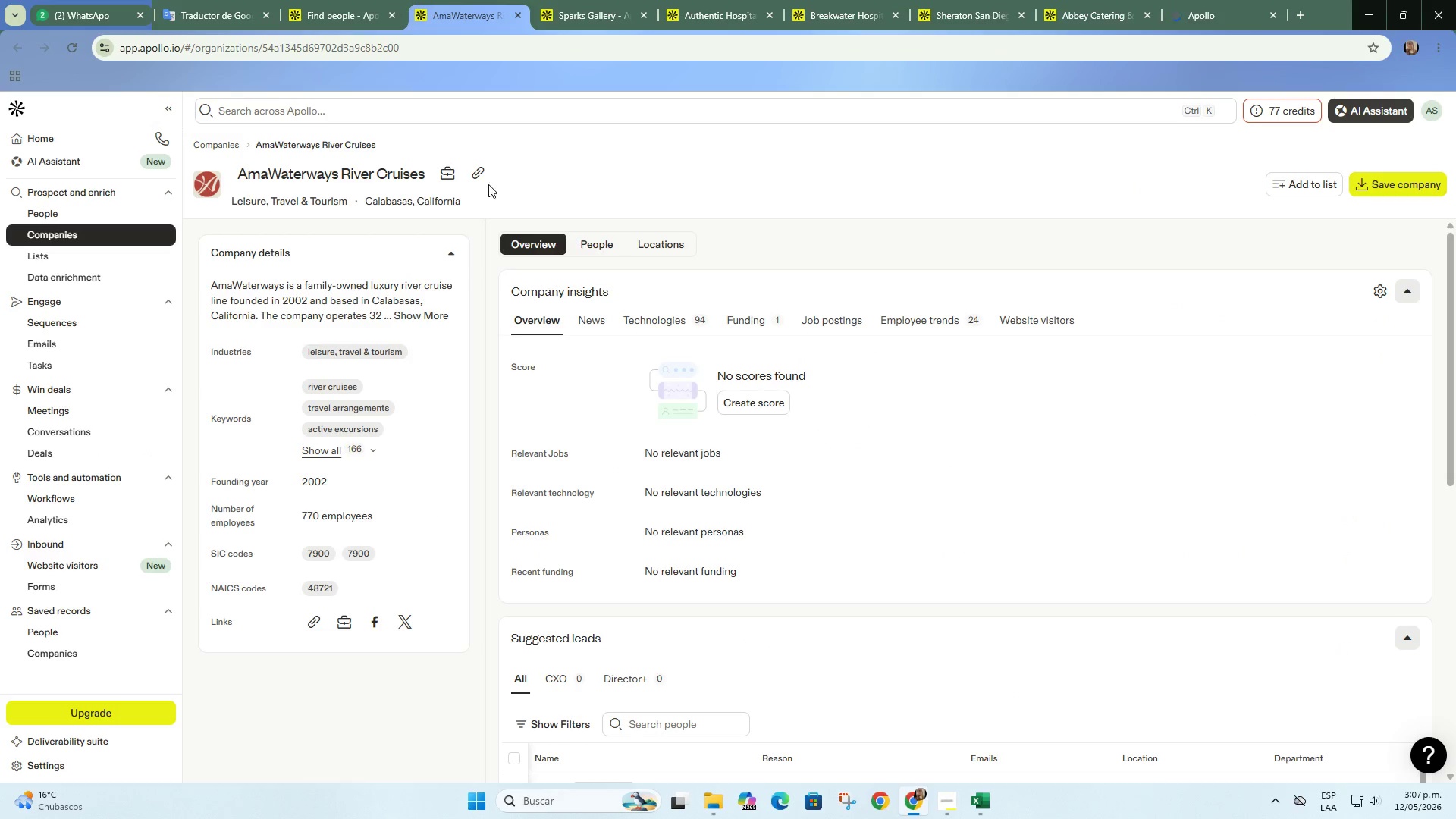 
left_click([485, 174])
 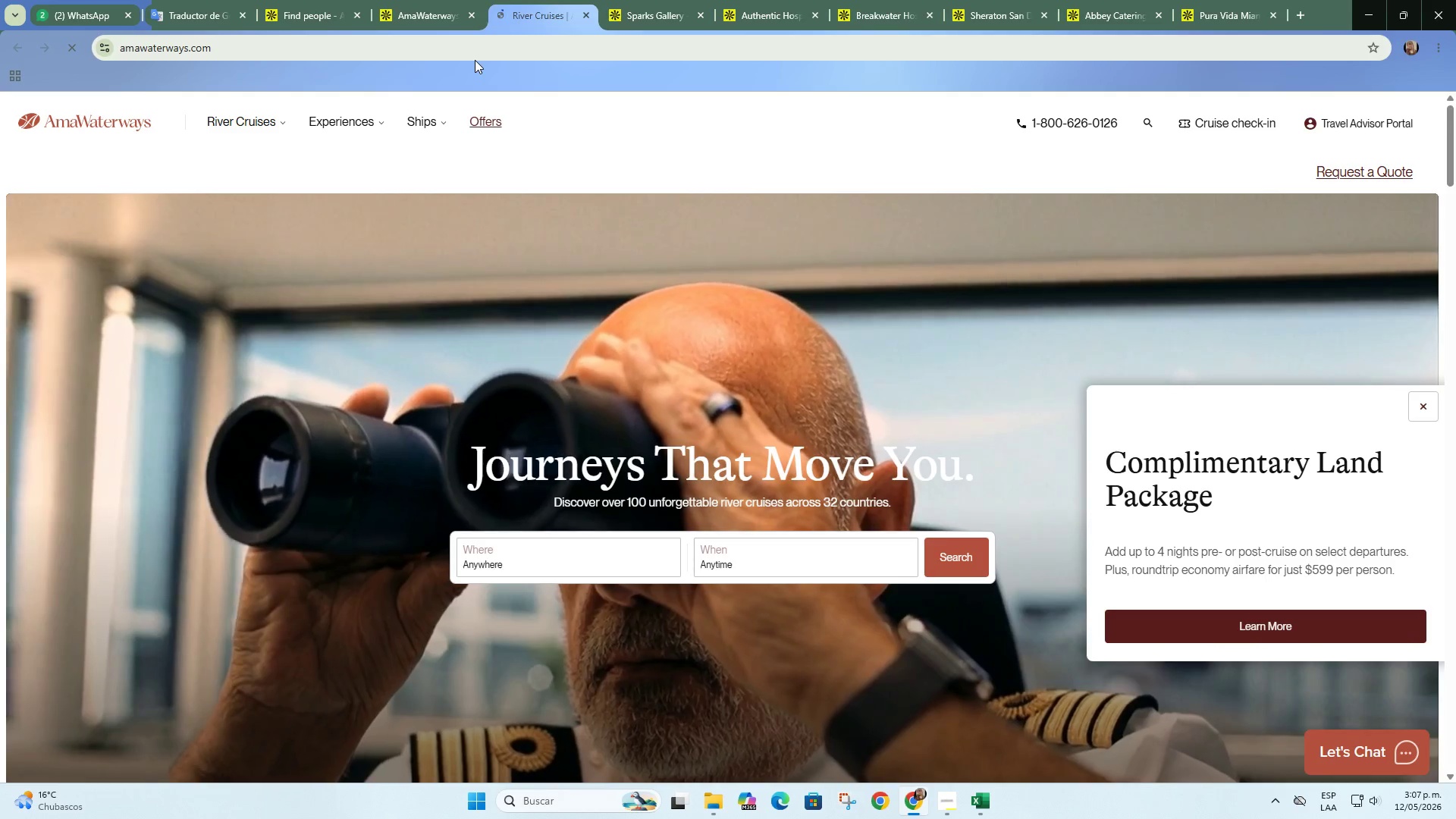 
wait(14.33)
 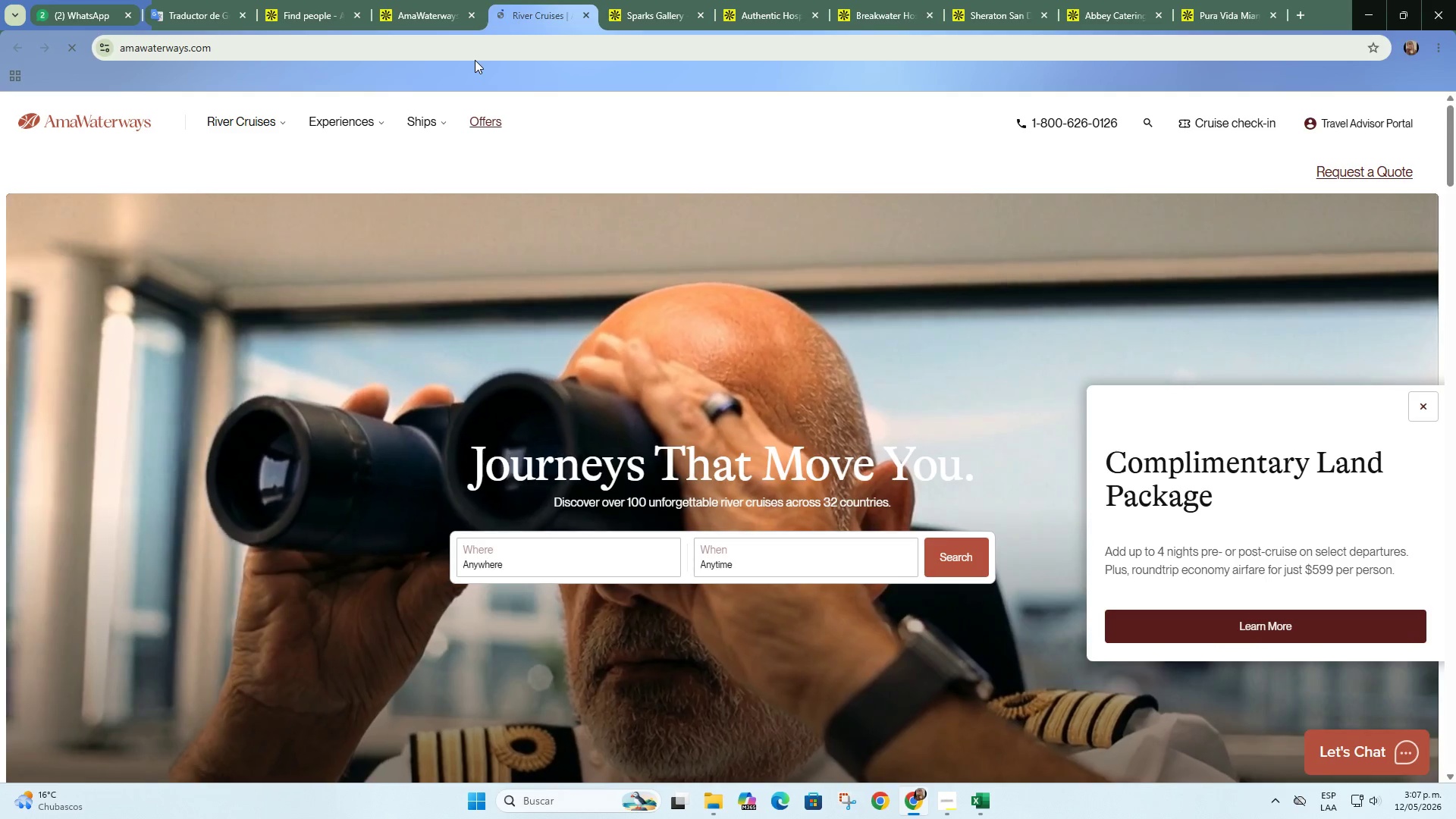 
left_click([436, 0])
 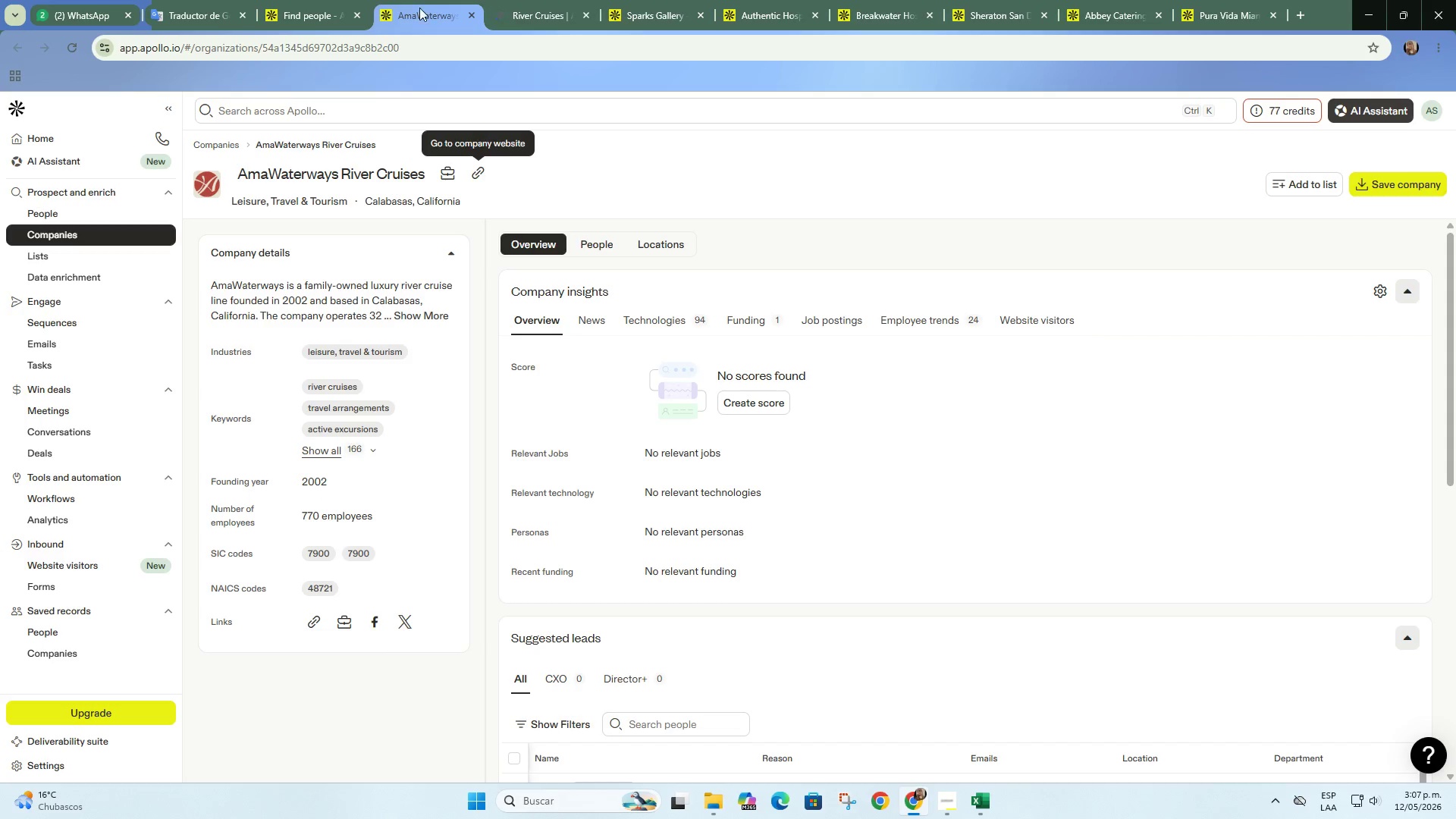 
left_click([341, 0])
 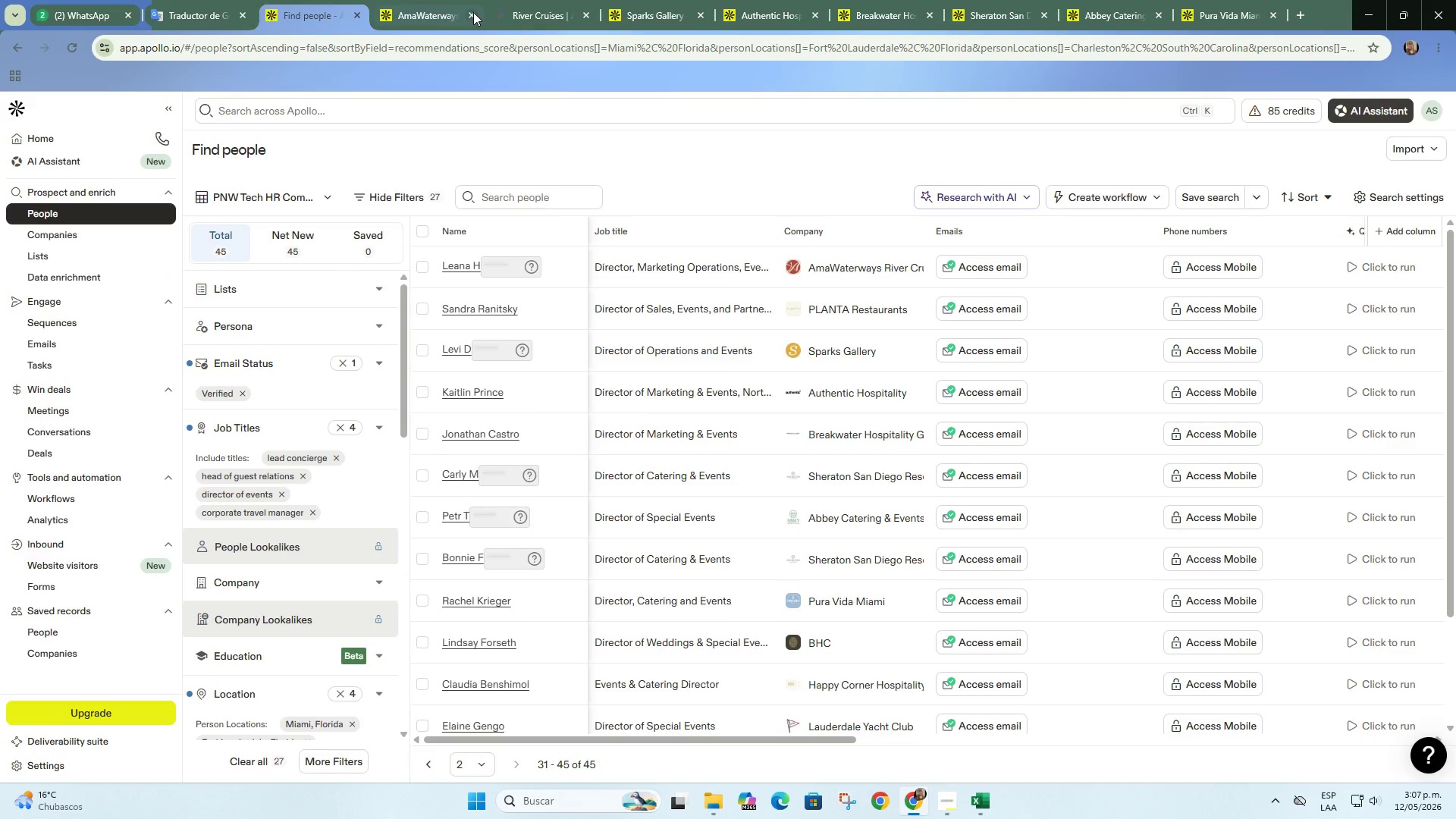 
left_click([473, 14])
 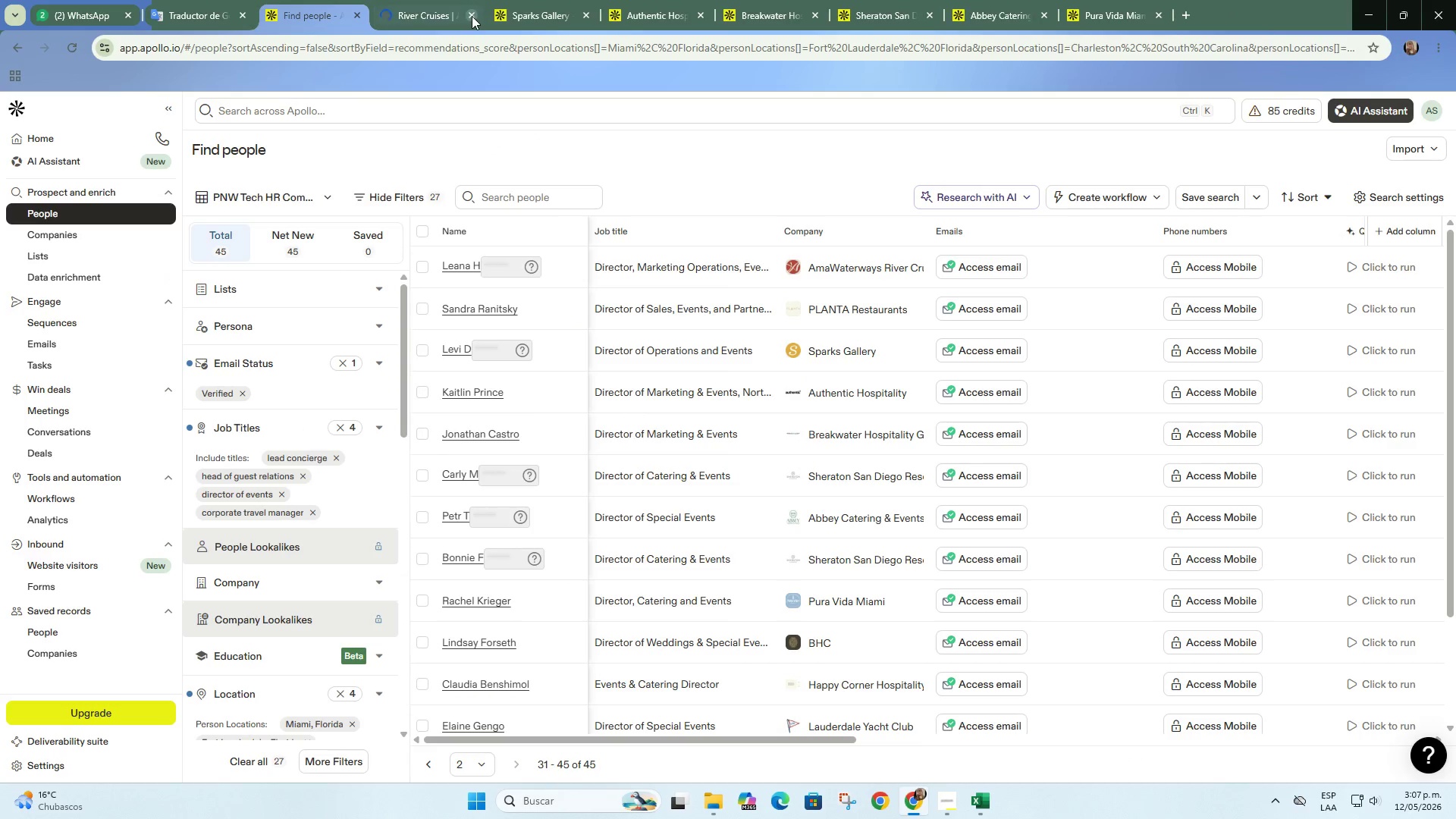 
left_click([472, 16])
 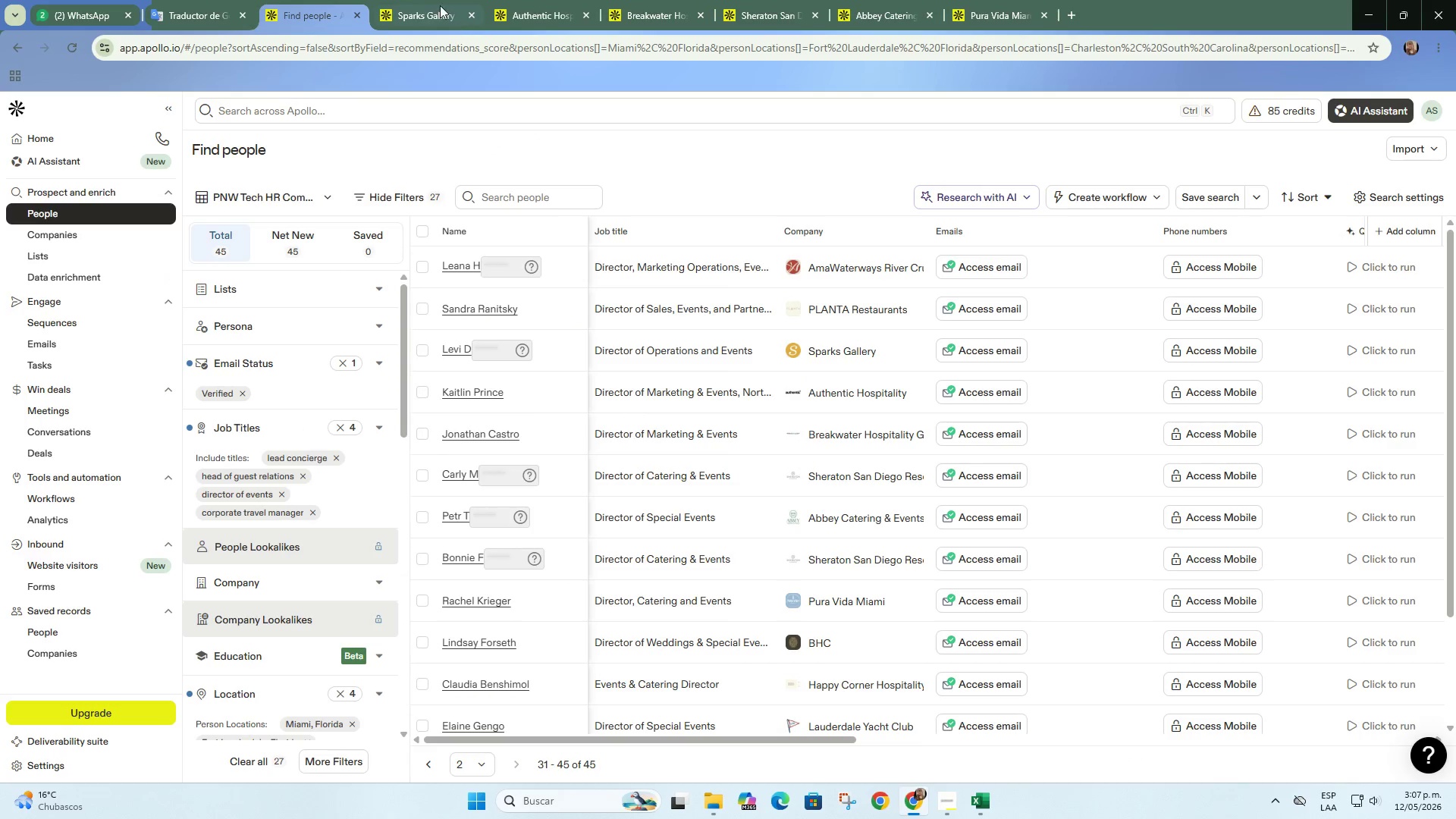 
left_click([438, 4])
 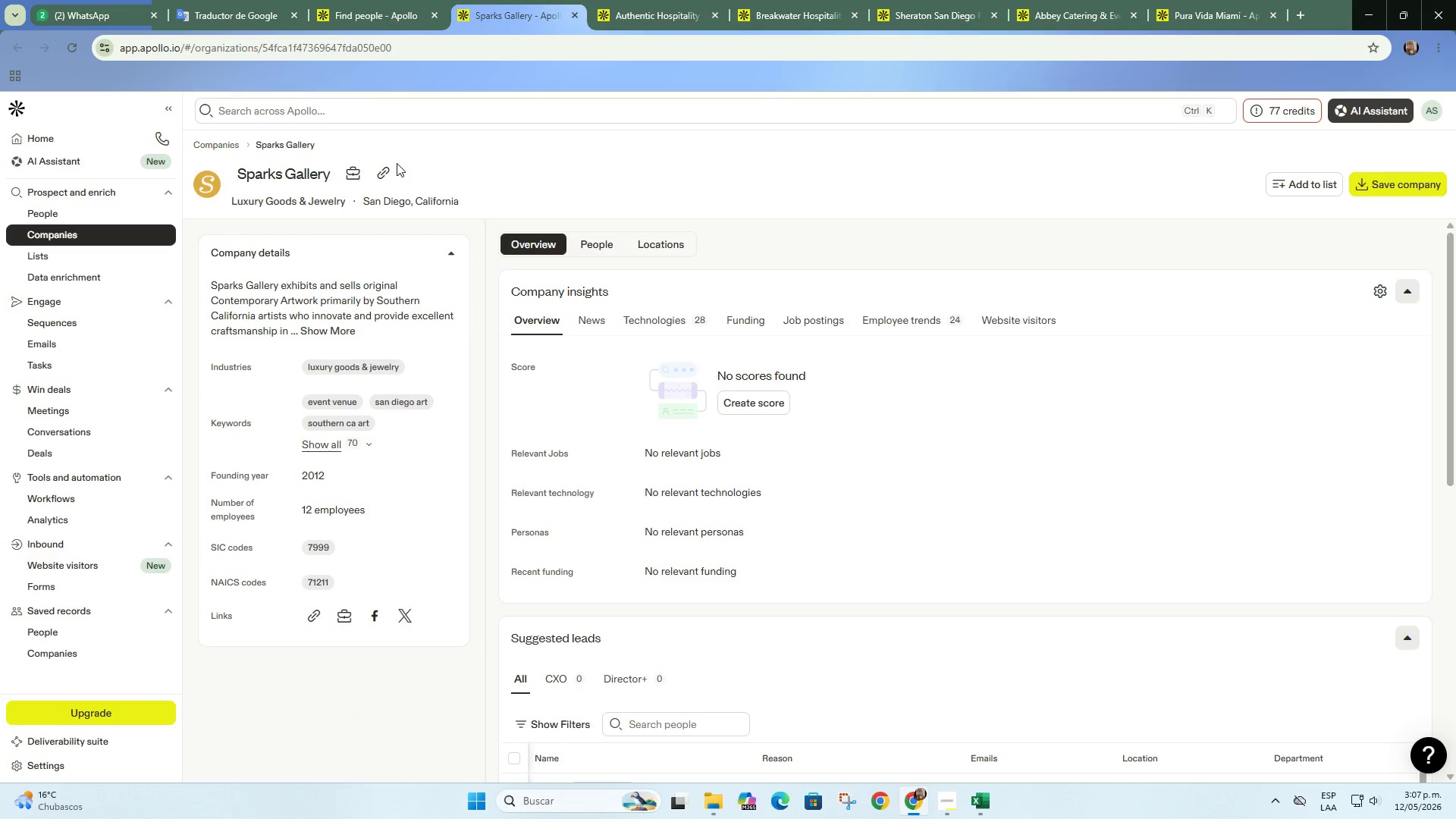 
double_click([388, 166])
 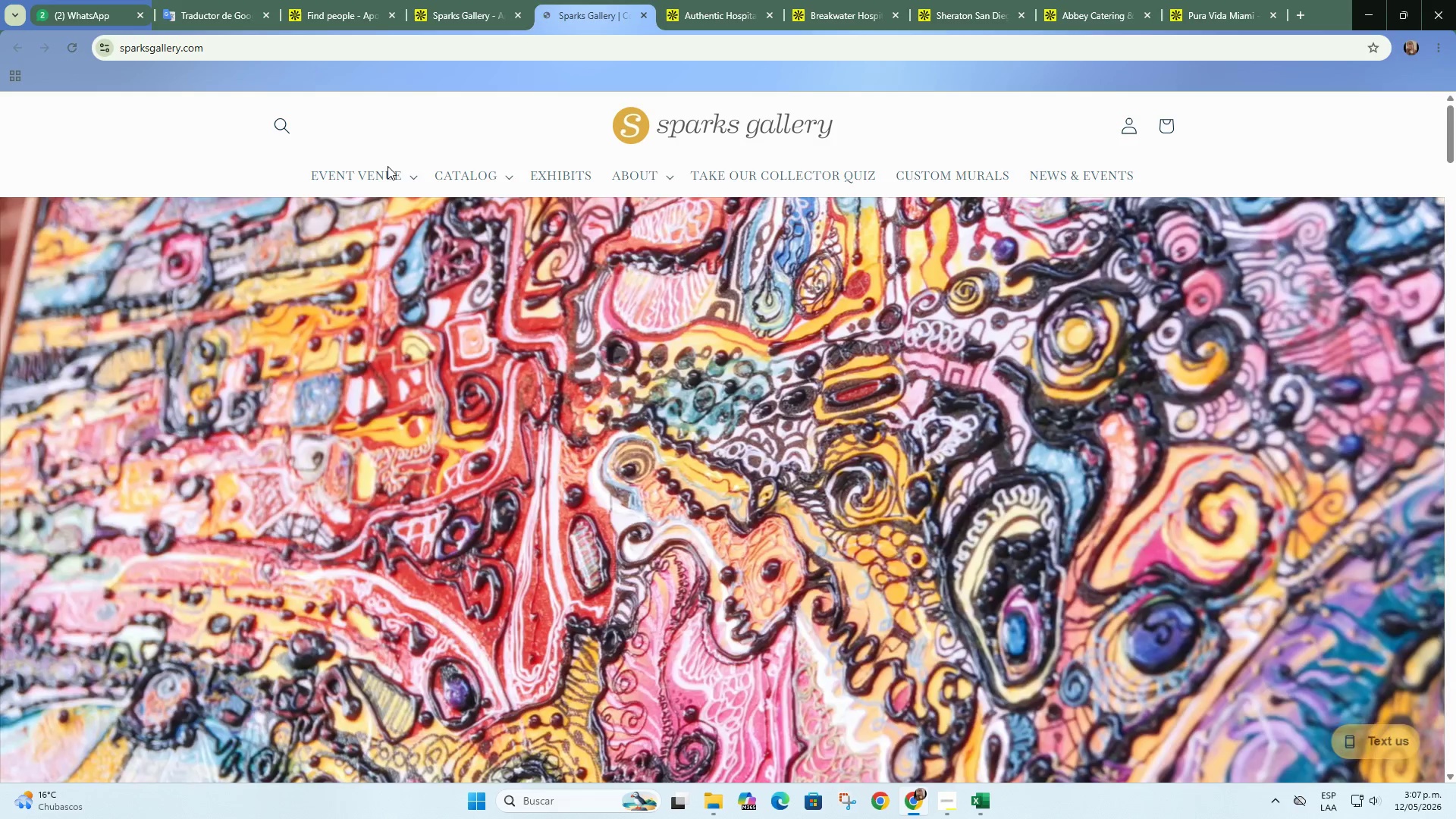 
wait(5.89)
 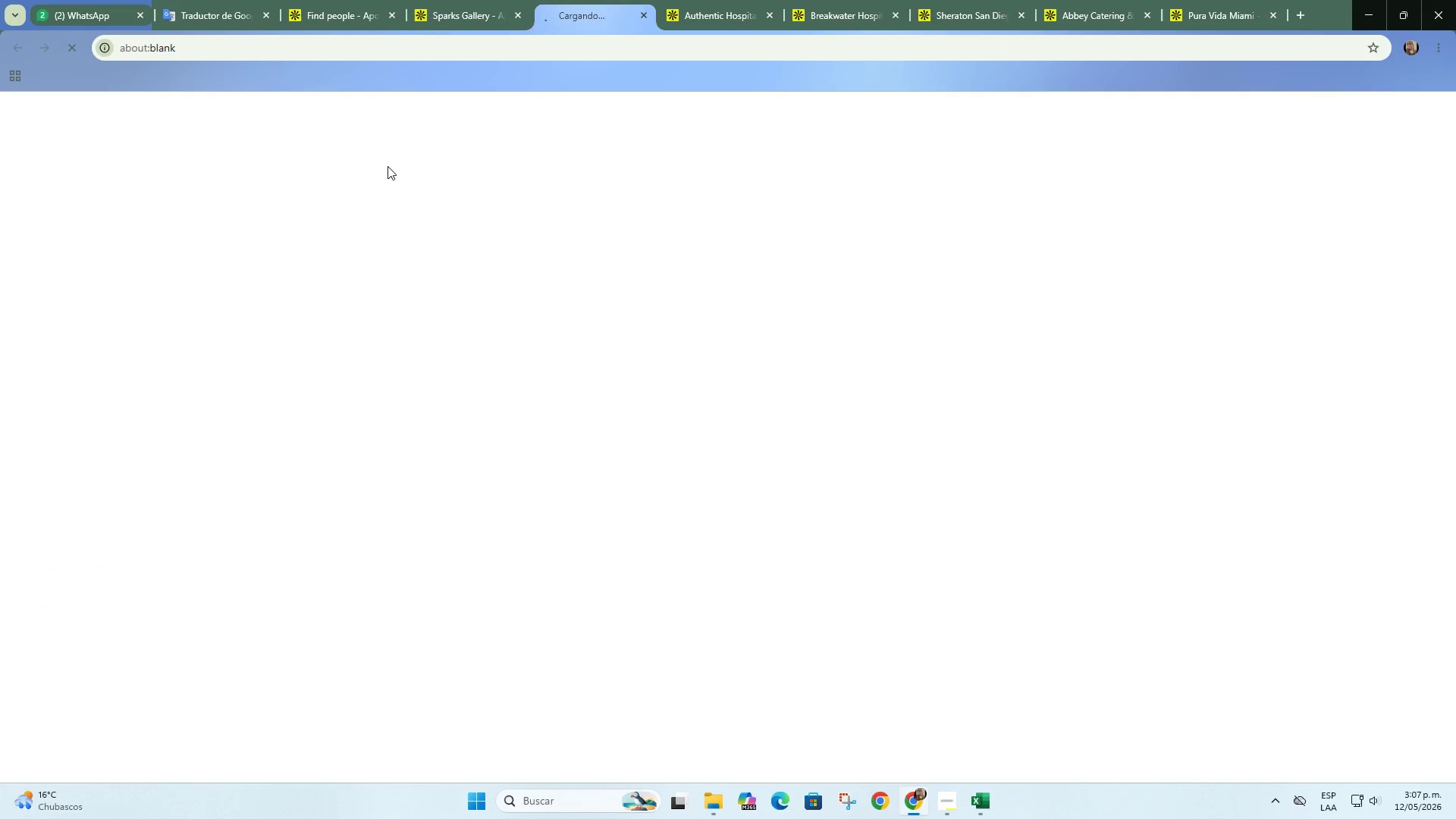 
scroll: coordinate [424, 344], scroll_direction: down, amount: 12.0
 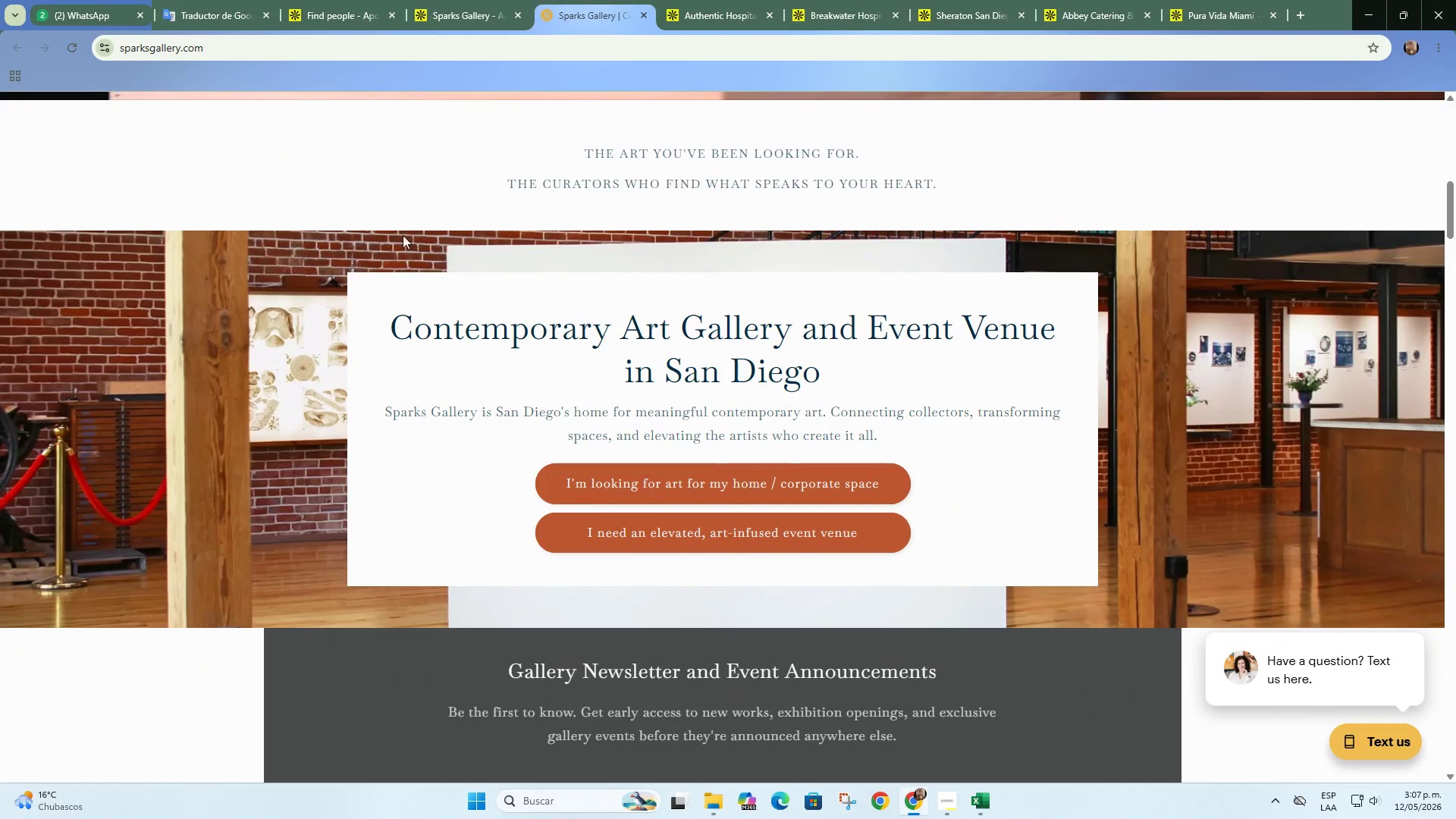 
left_click([460, 0])
 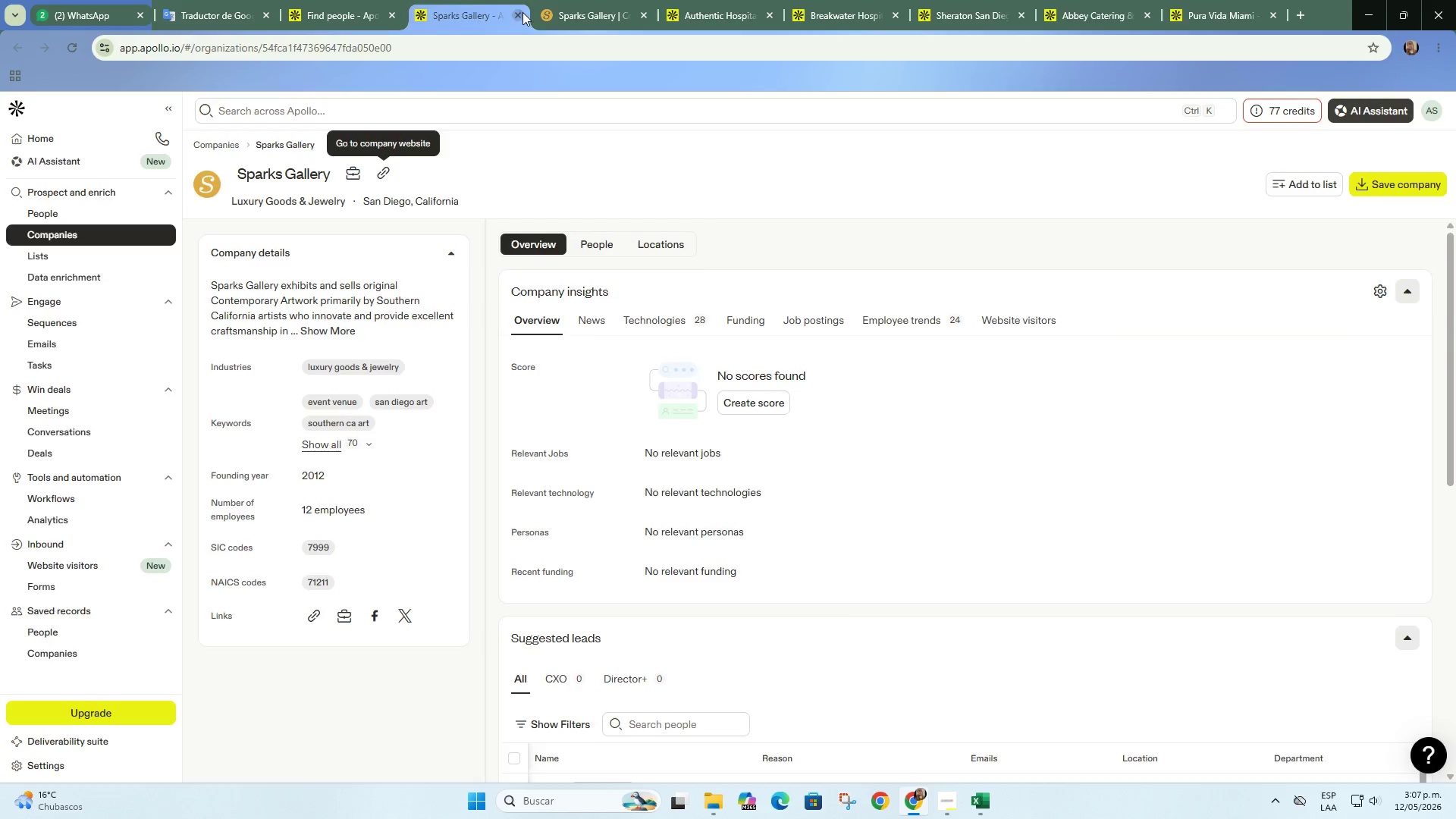 
double_click([522, 12])
 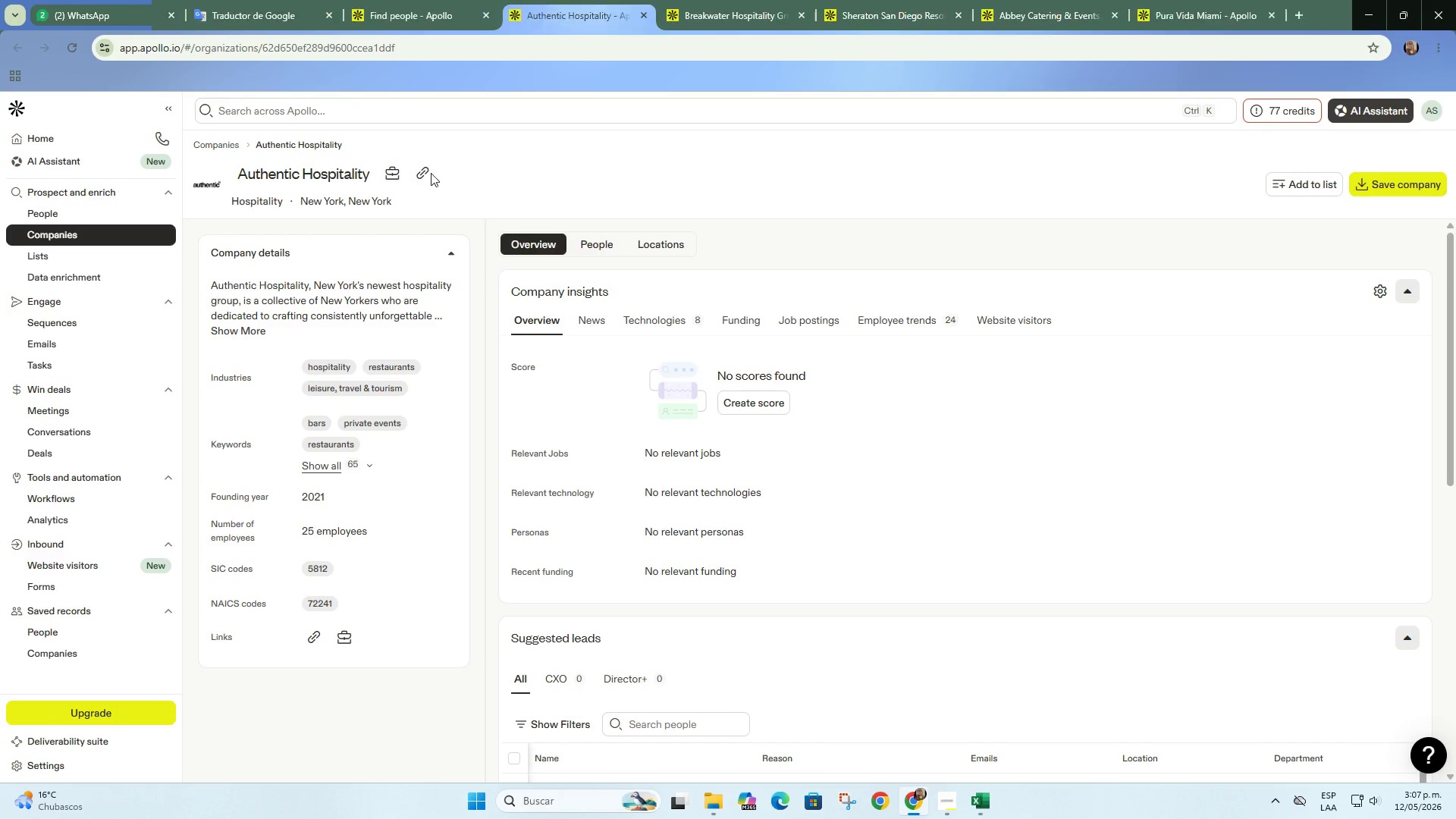 
left_click([422, 173])
 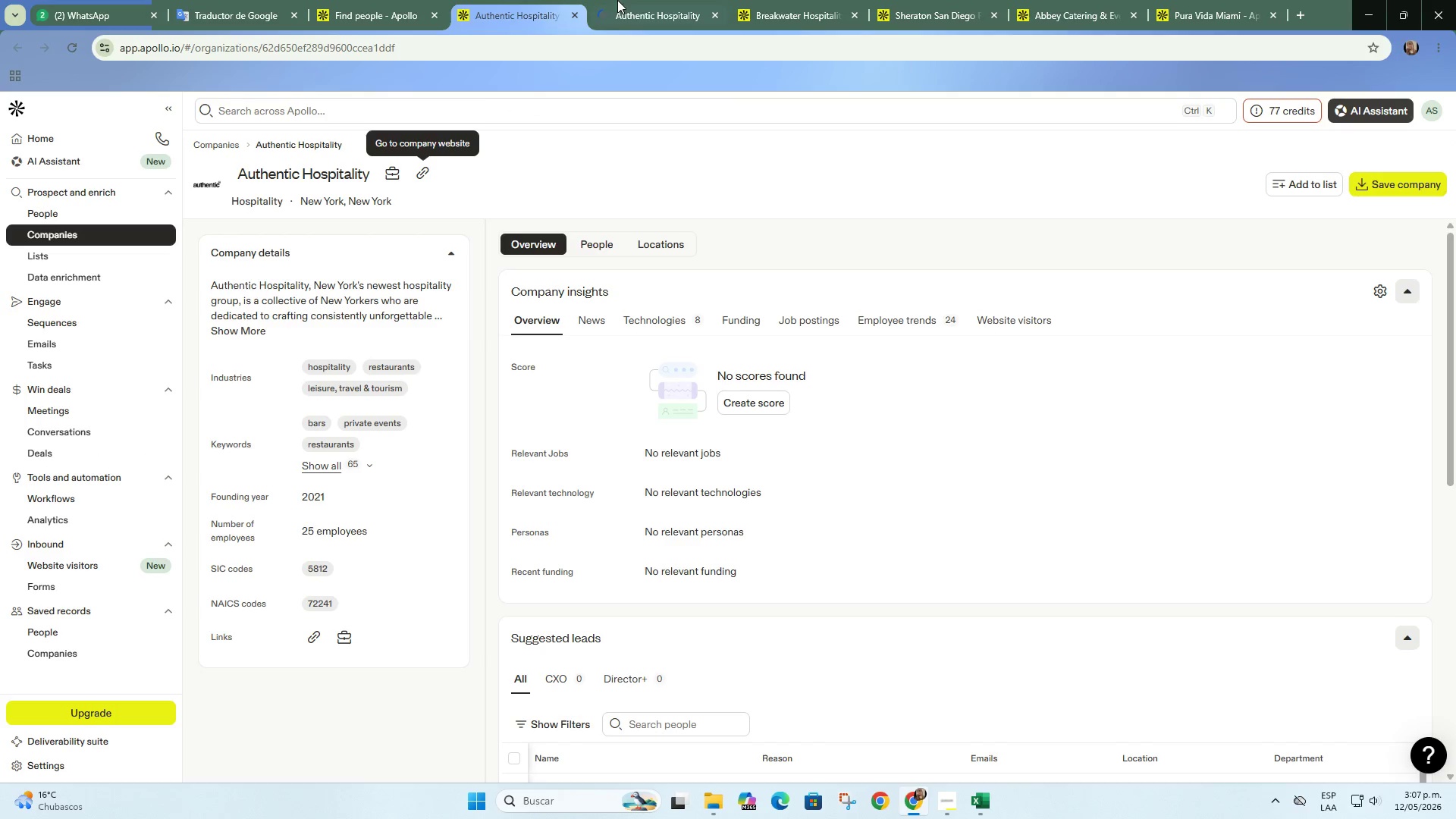 
left_click([644, 6])
 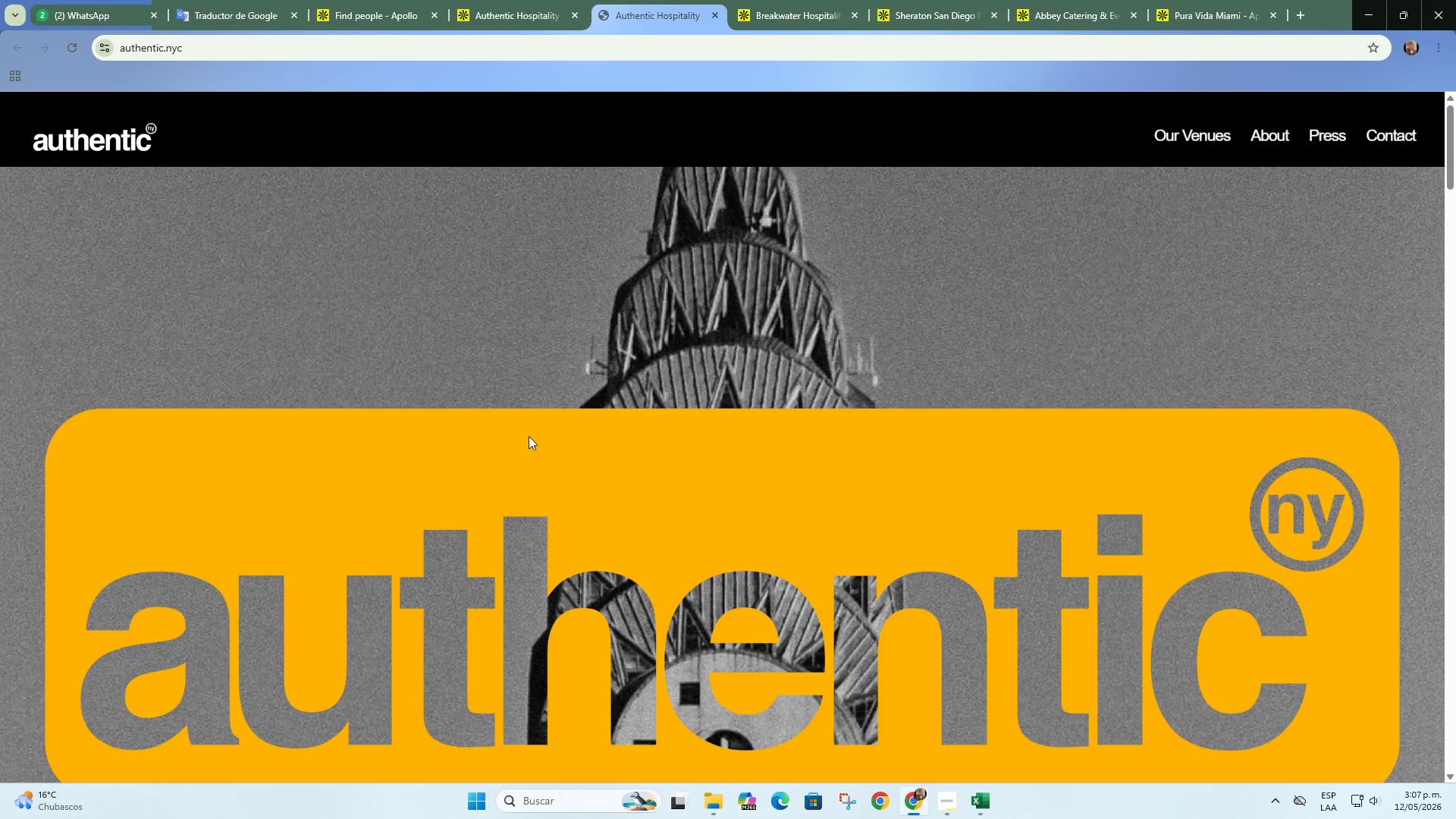 
scroll: coordinate [505, 469], scroll_direction: down, amount: 39.0
 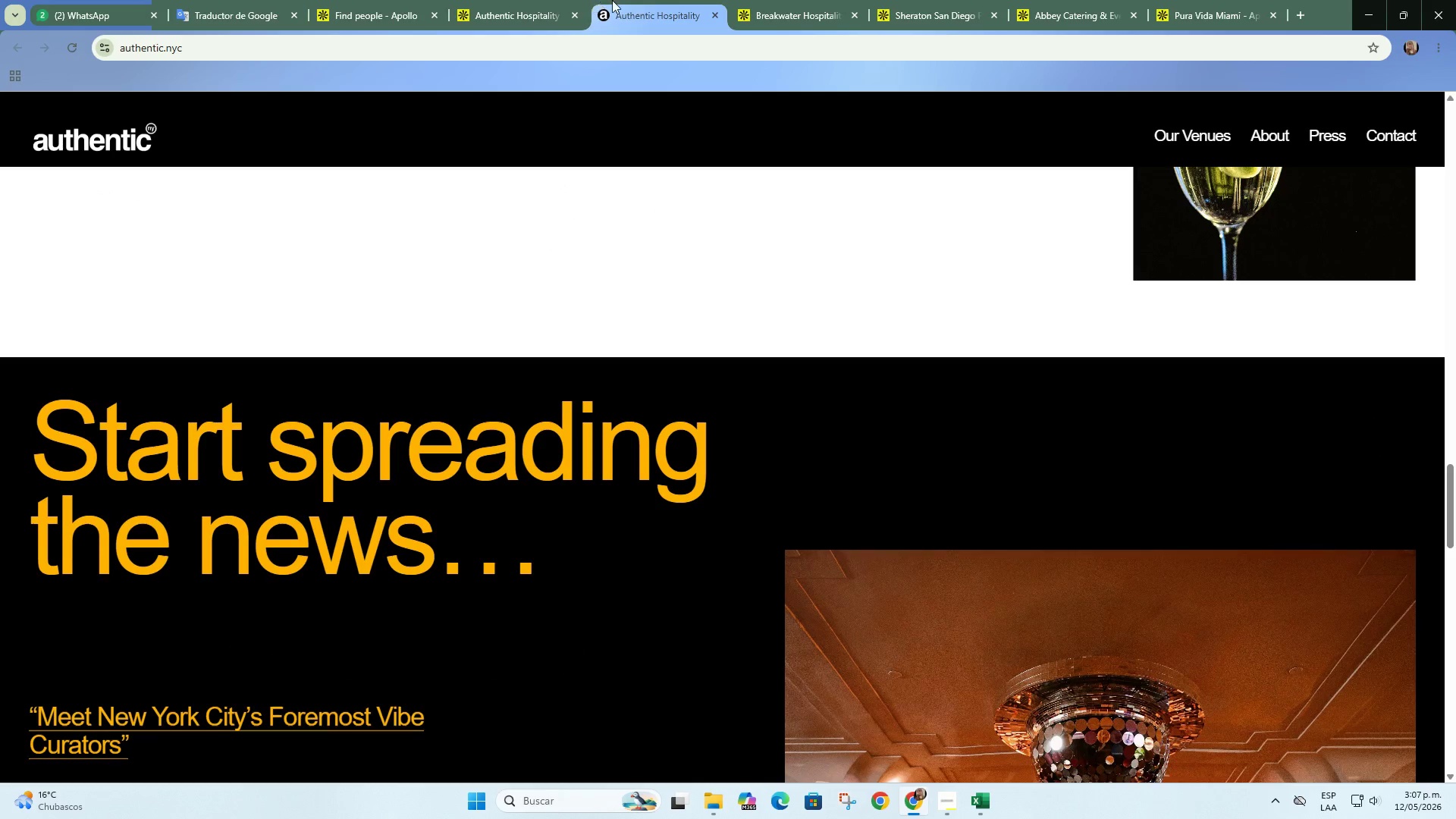 
left_click([568, 0])
 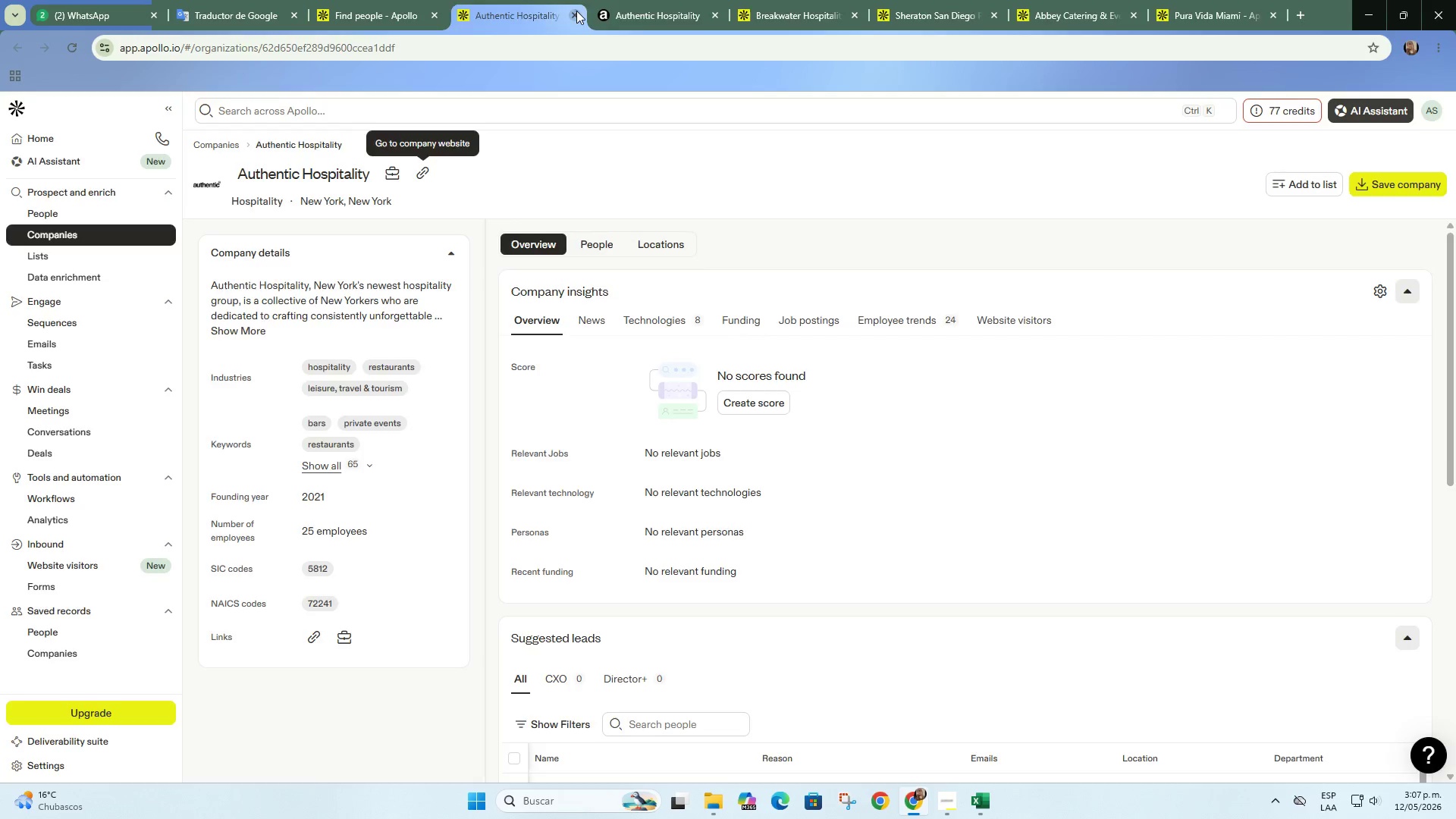 
double_click([576, 11])
 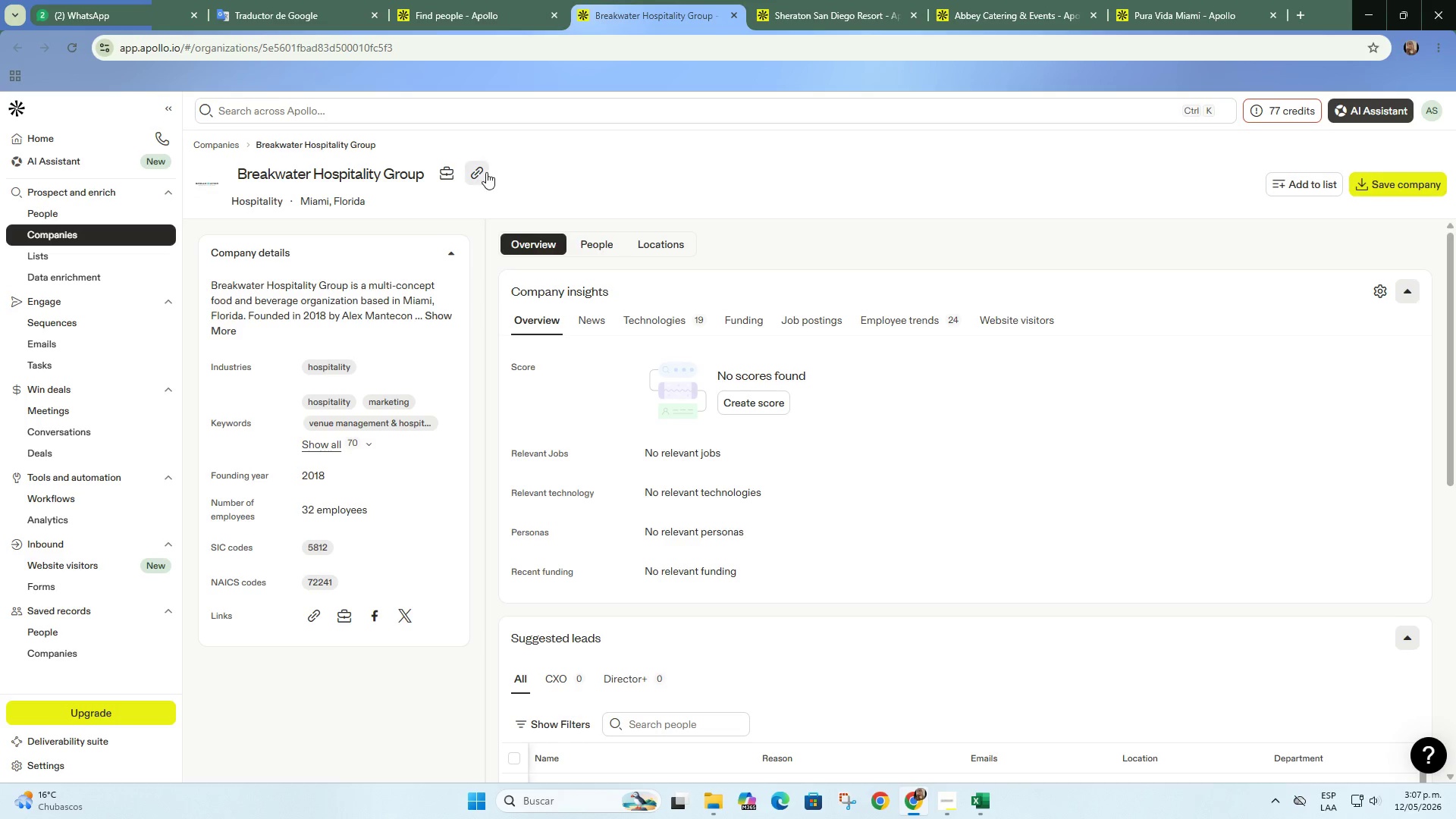 
double_click([485, 166])
 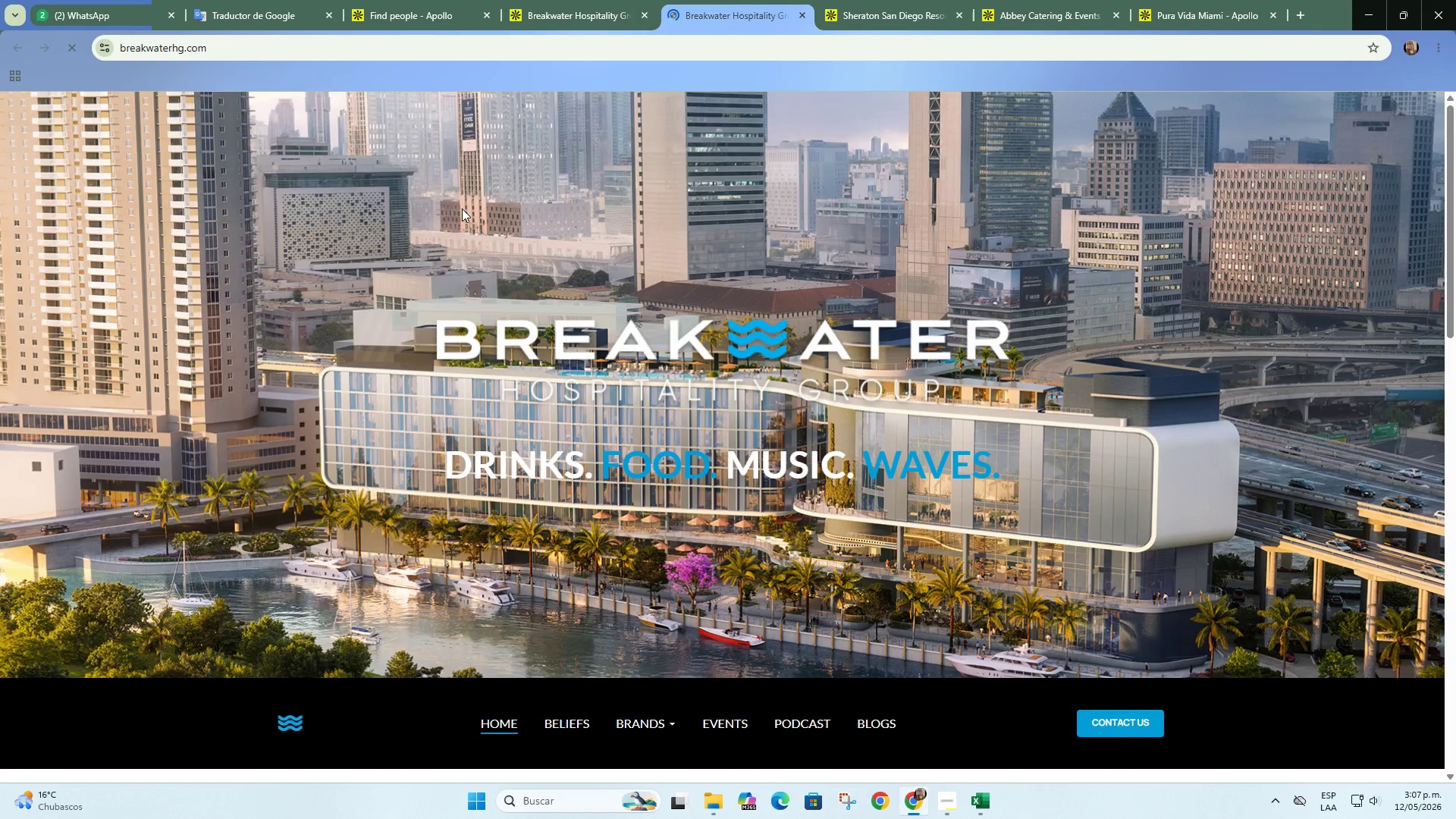 
scroll: coordinate [530, 339], scroll_direction: down, amount: 2.0
 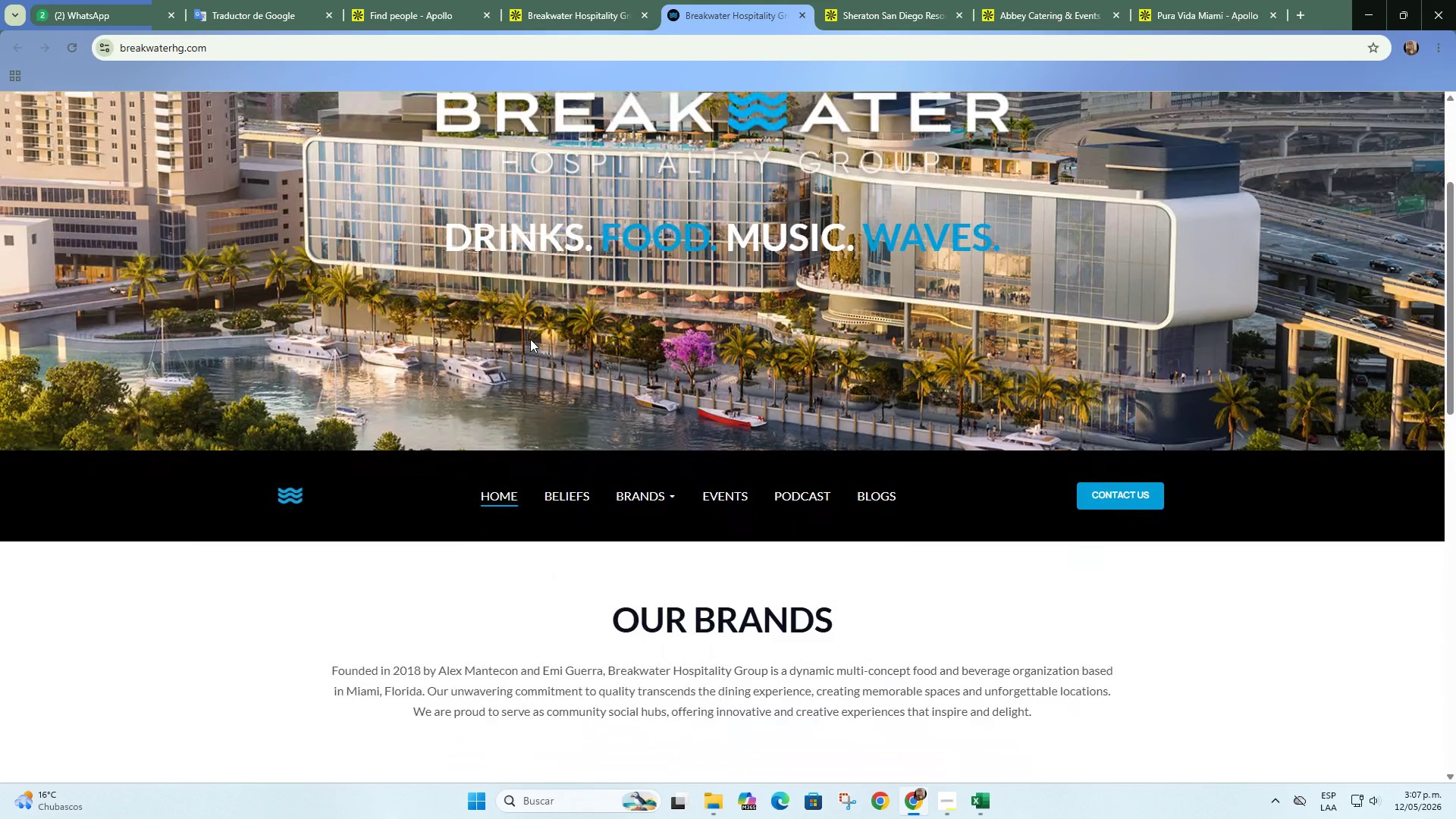 
mouse_move([682, 440])
 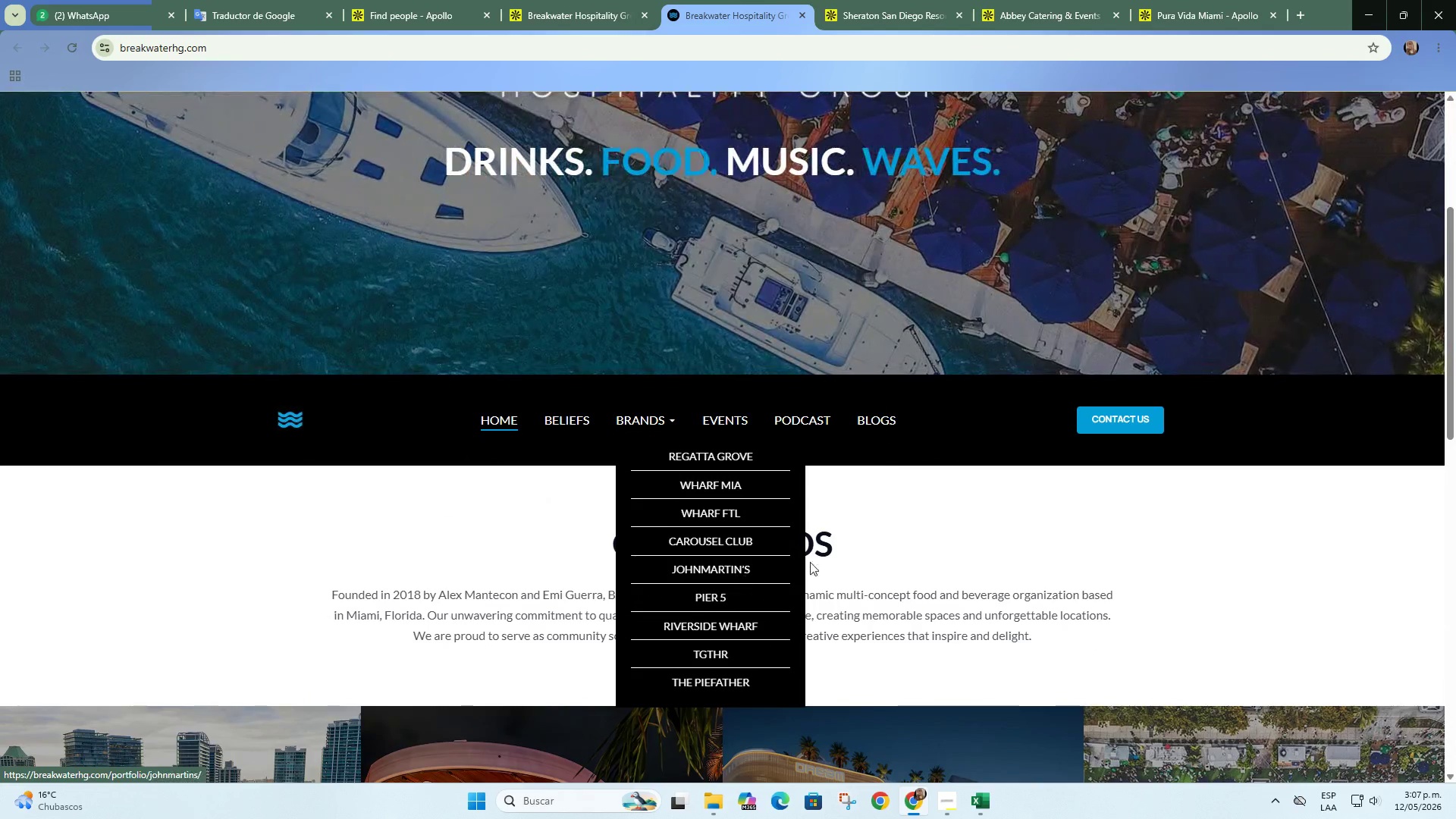 
scroll: coordinate [852, 504], scroll_direction: down, amount: 8.0
 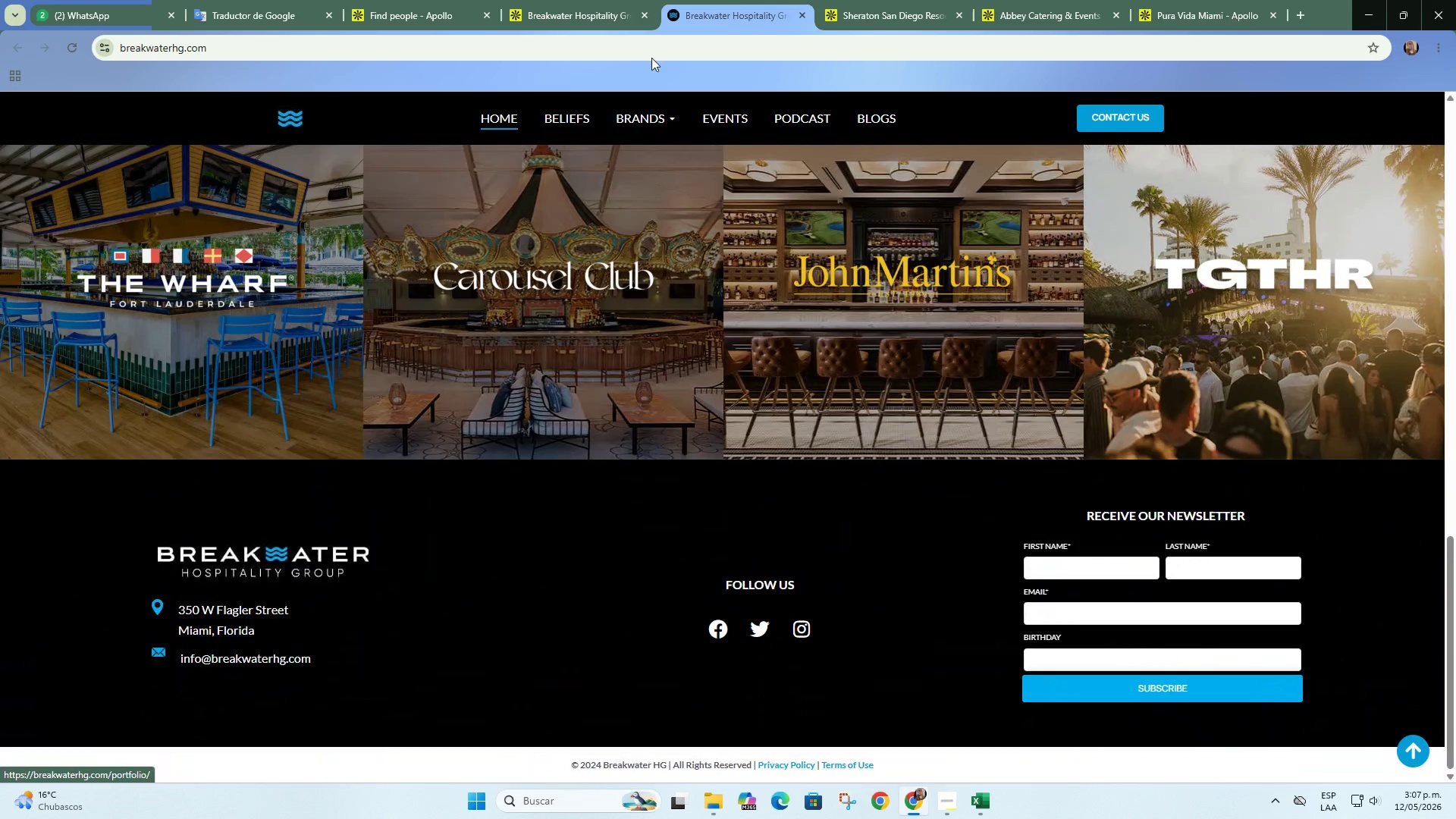 
double_click([648, 17])
 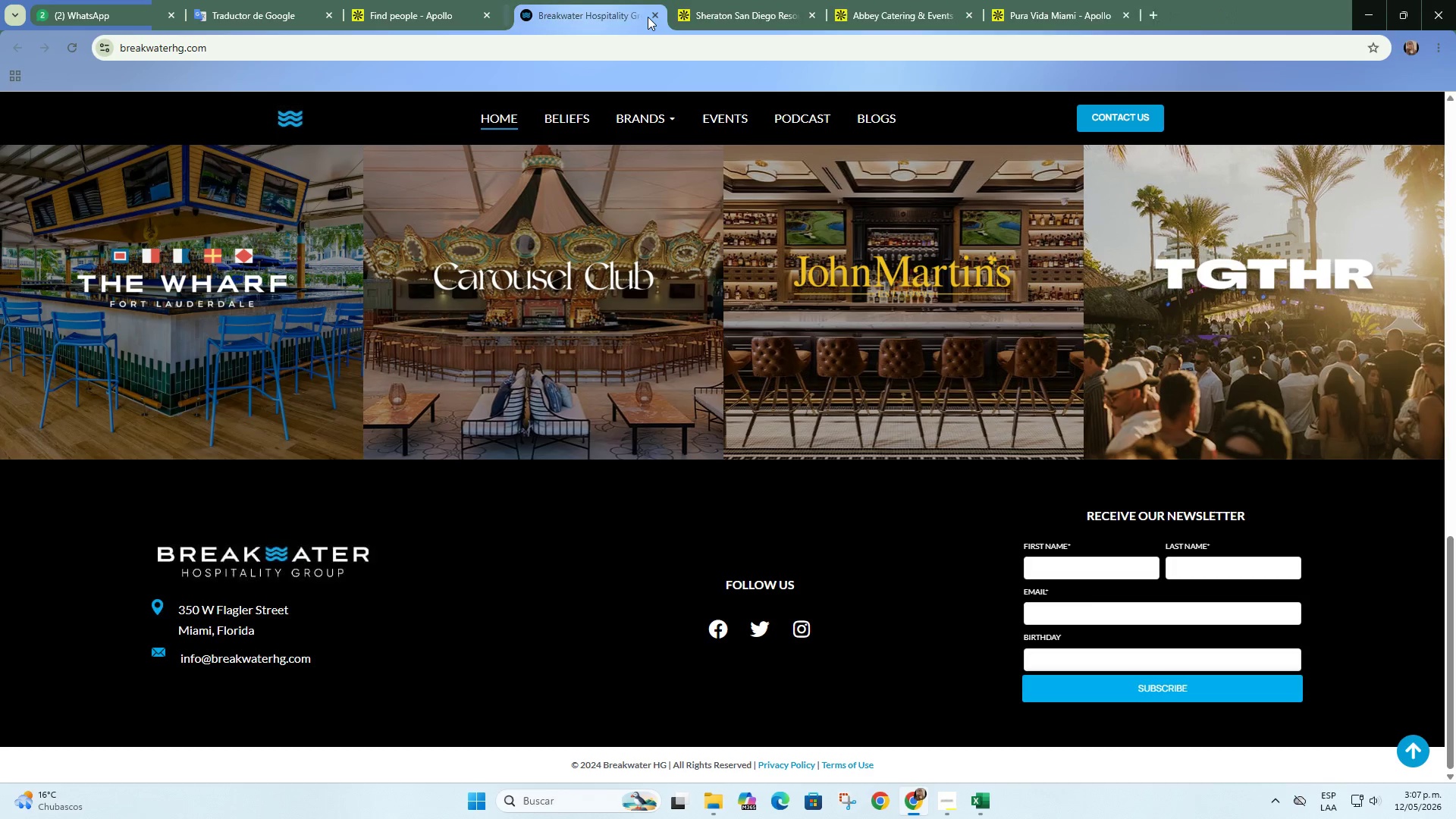 
triple_click([648, 17])
 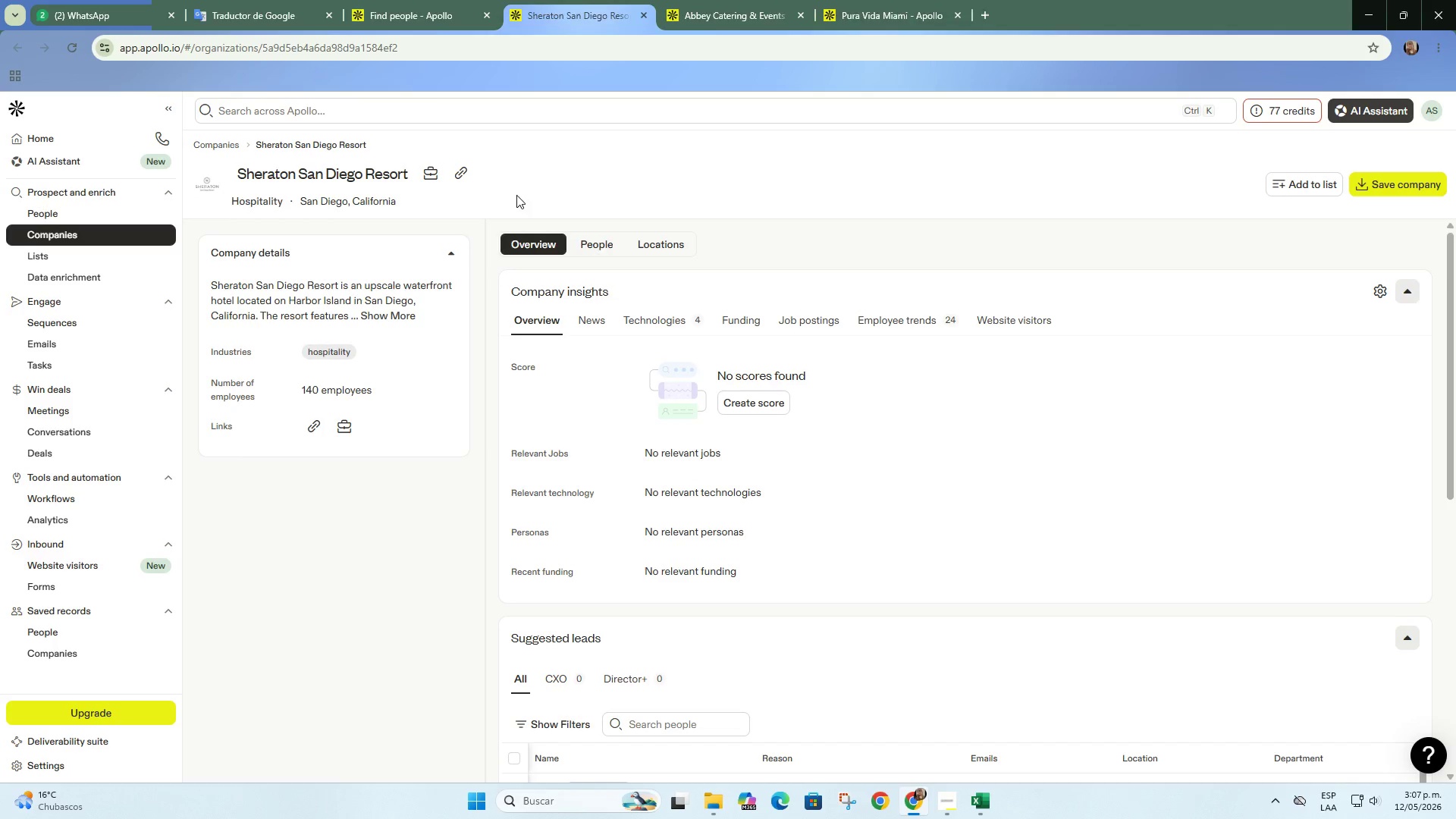 
left_click([459, 178])
 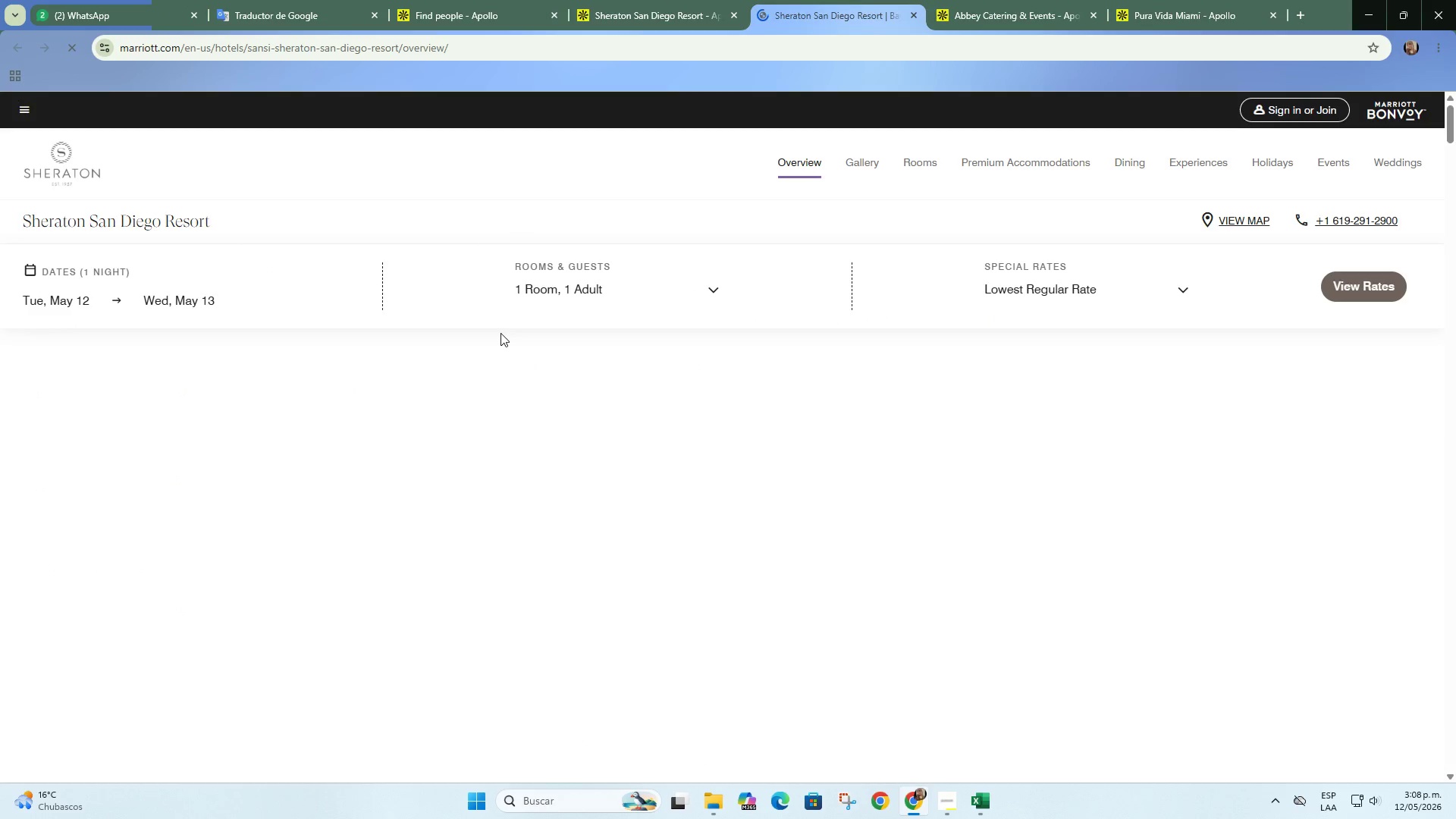 
wait(6.59)
 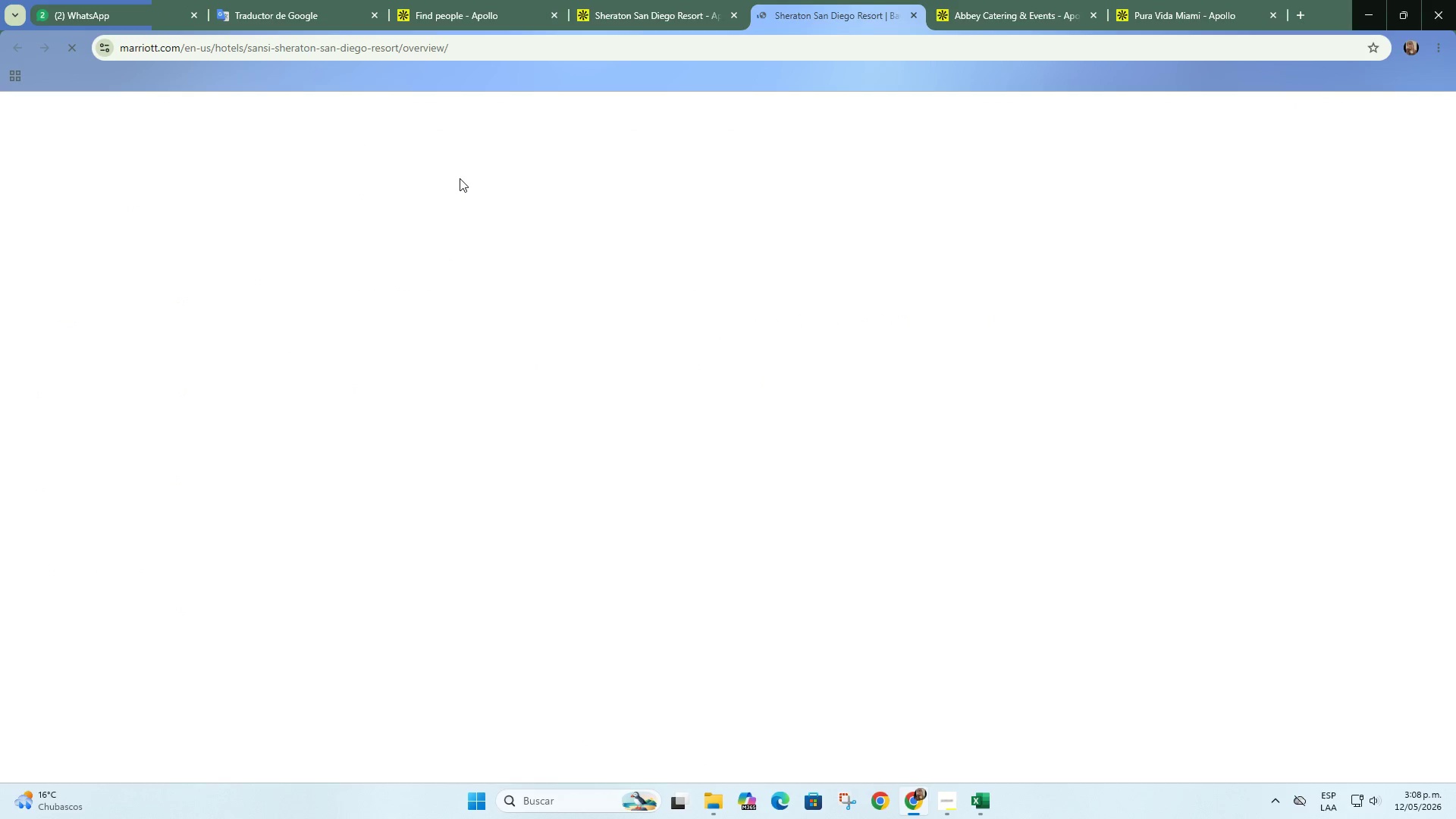 
scroll: coordinate [500, 329], scroll_direction: down, amount: 13.0
 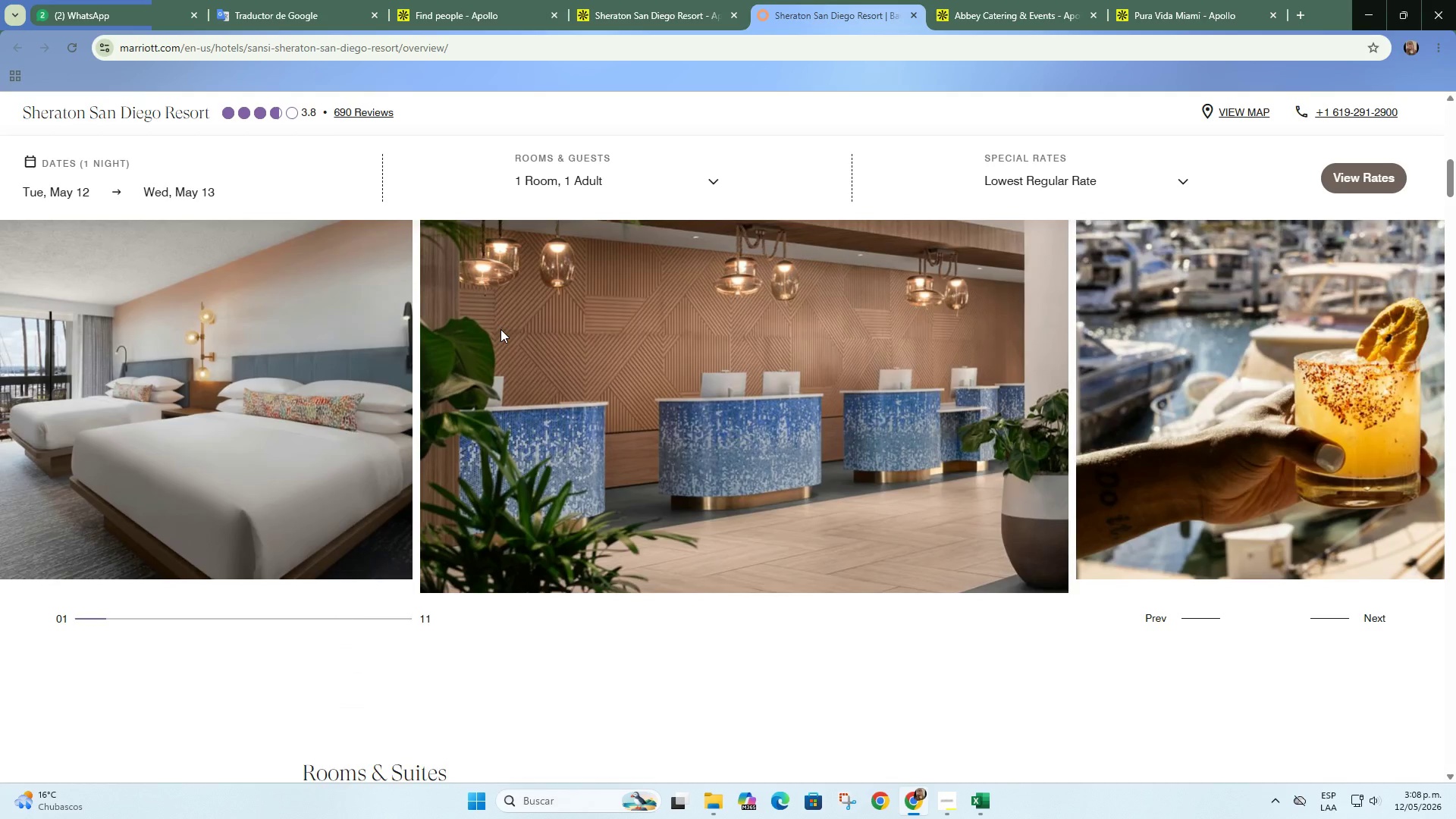 
scroll: coordinate [503, 308], scroll_direction: up, amount: 10.0
 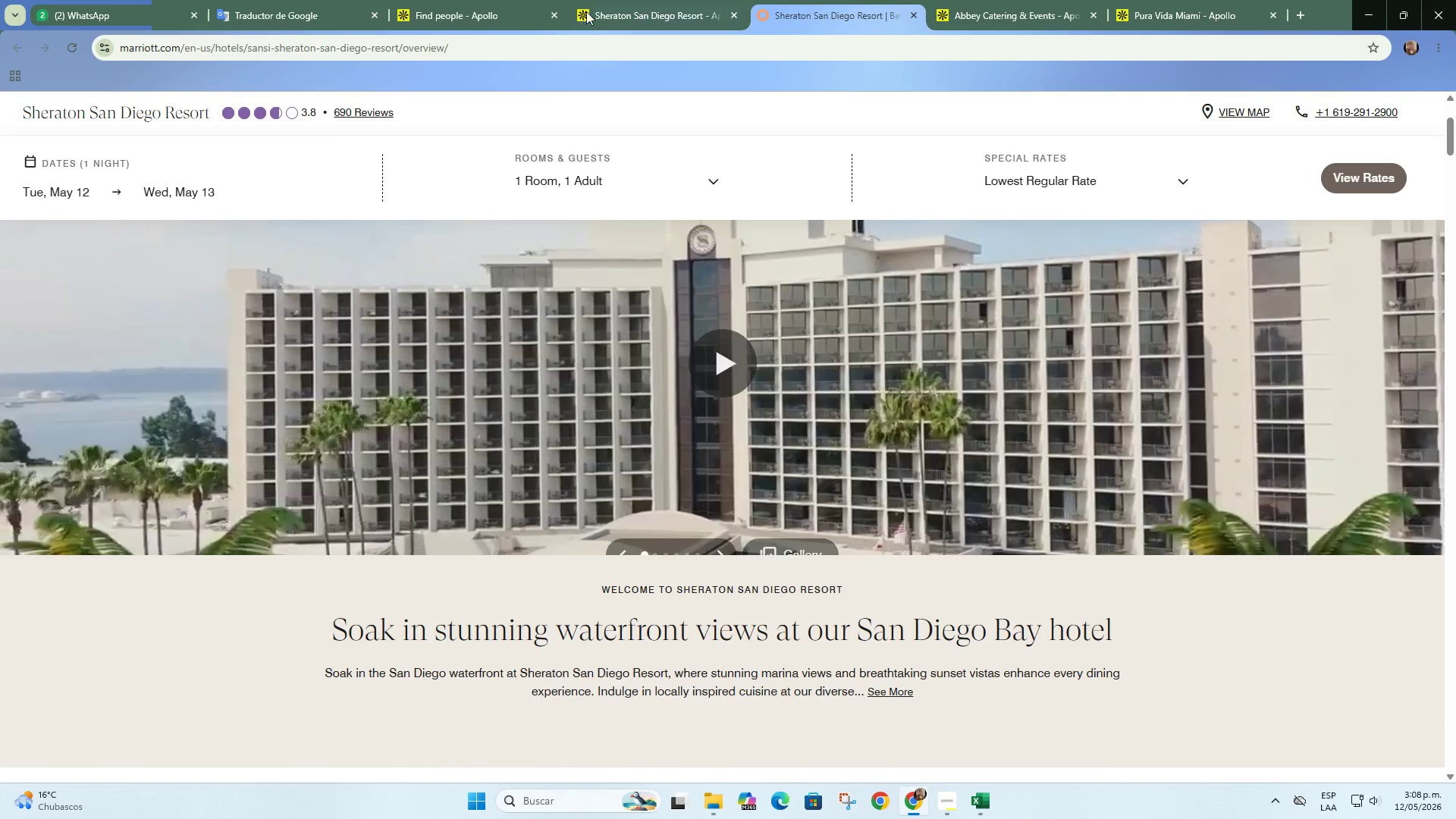 
left_click([612, 0])
 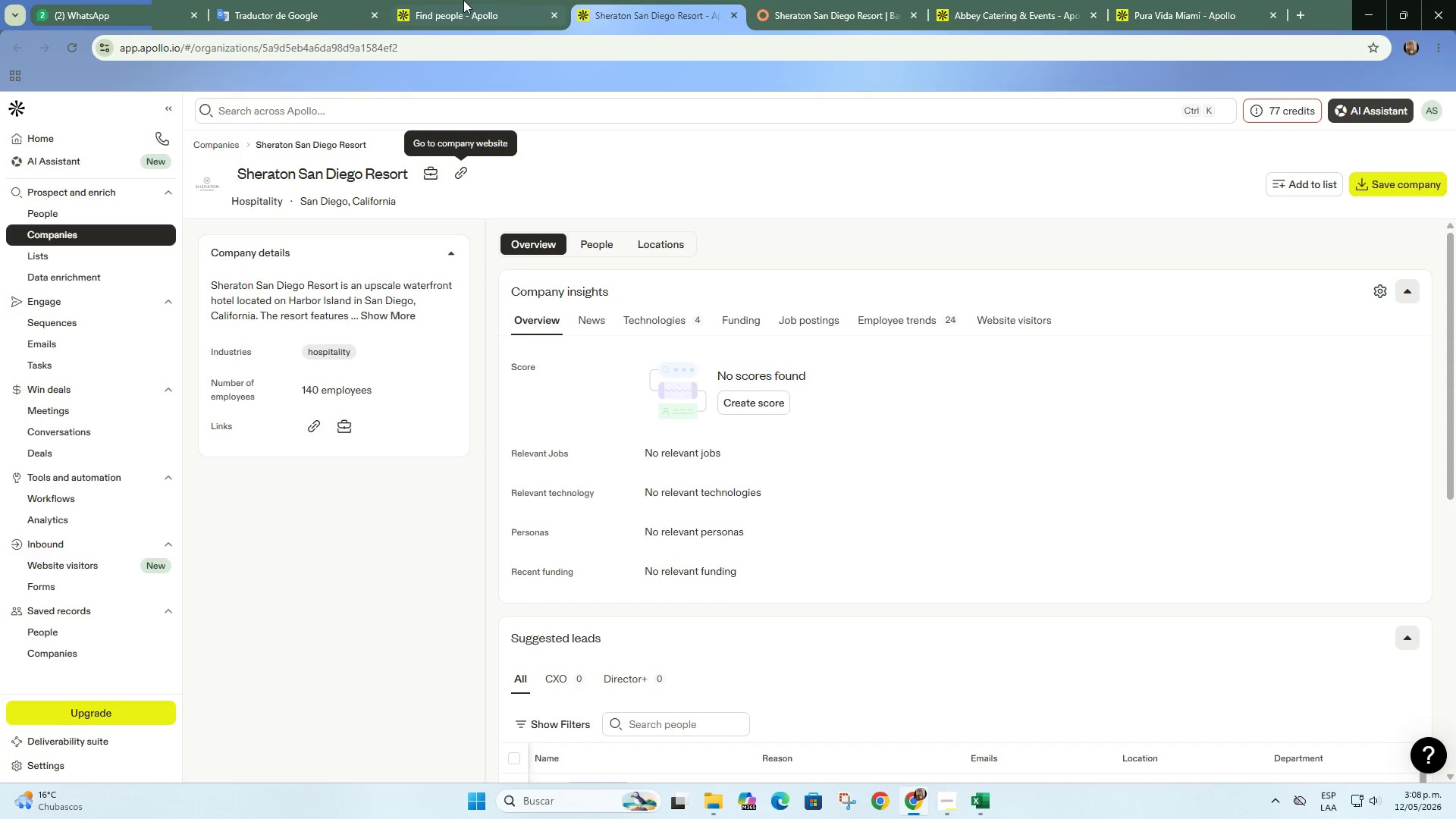 
left_click([463, 0])
 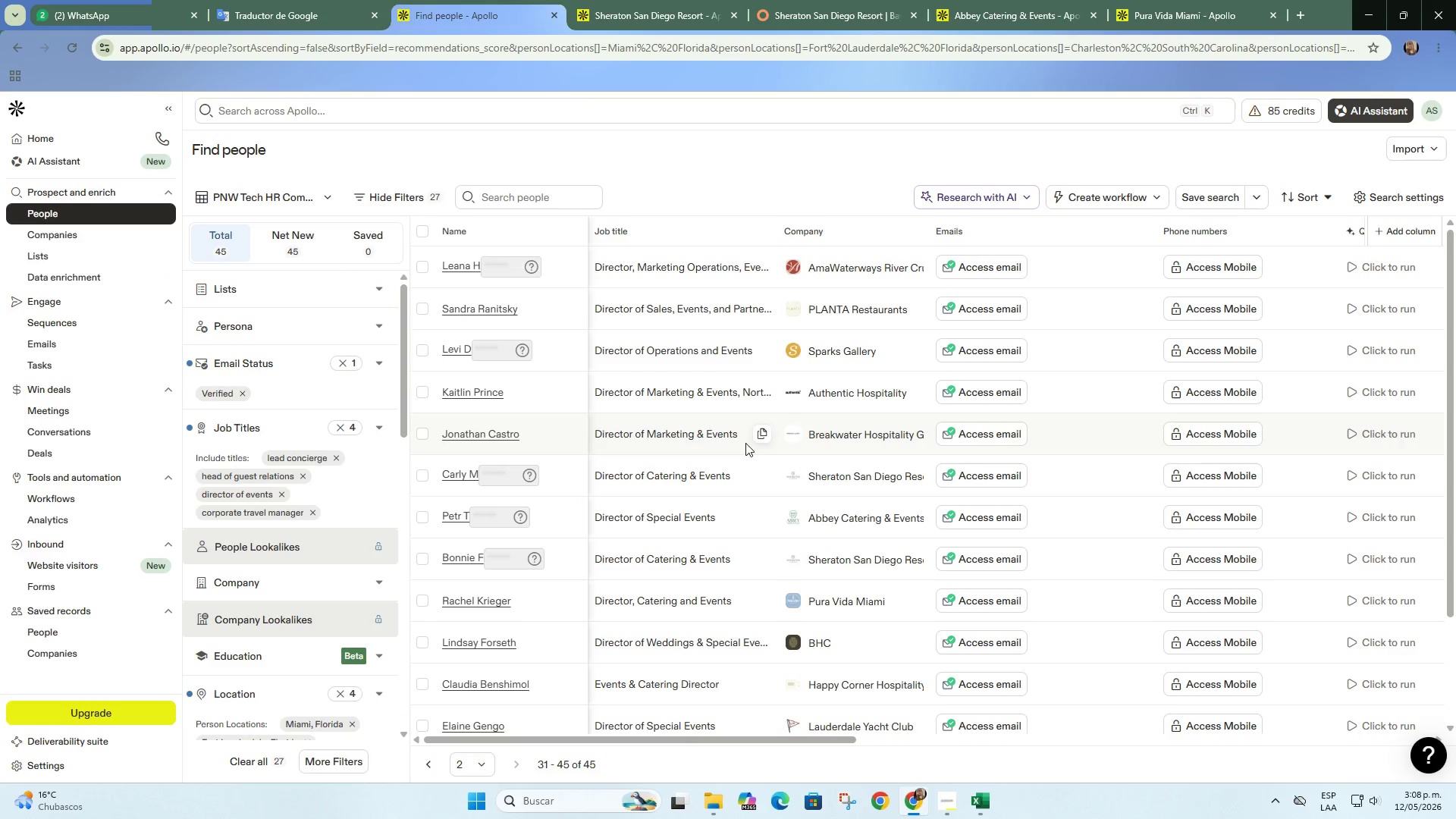 
scroll: coordinate [742, 442], scroll_direction: up, amount: 3.0
 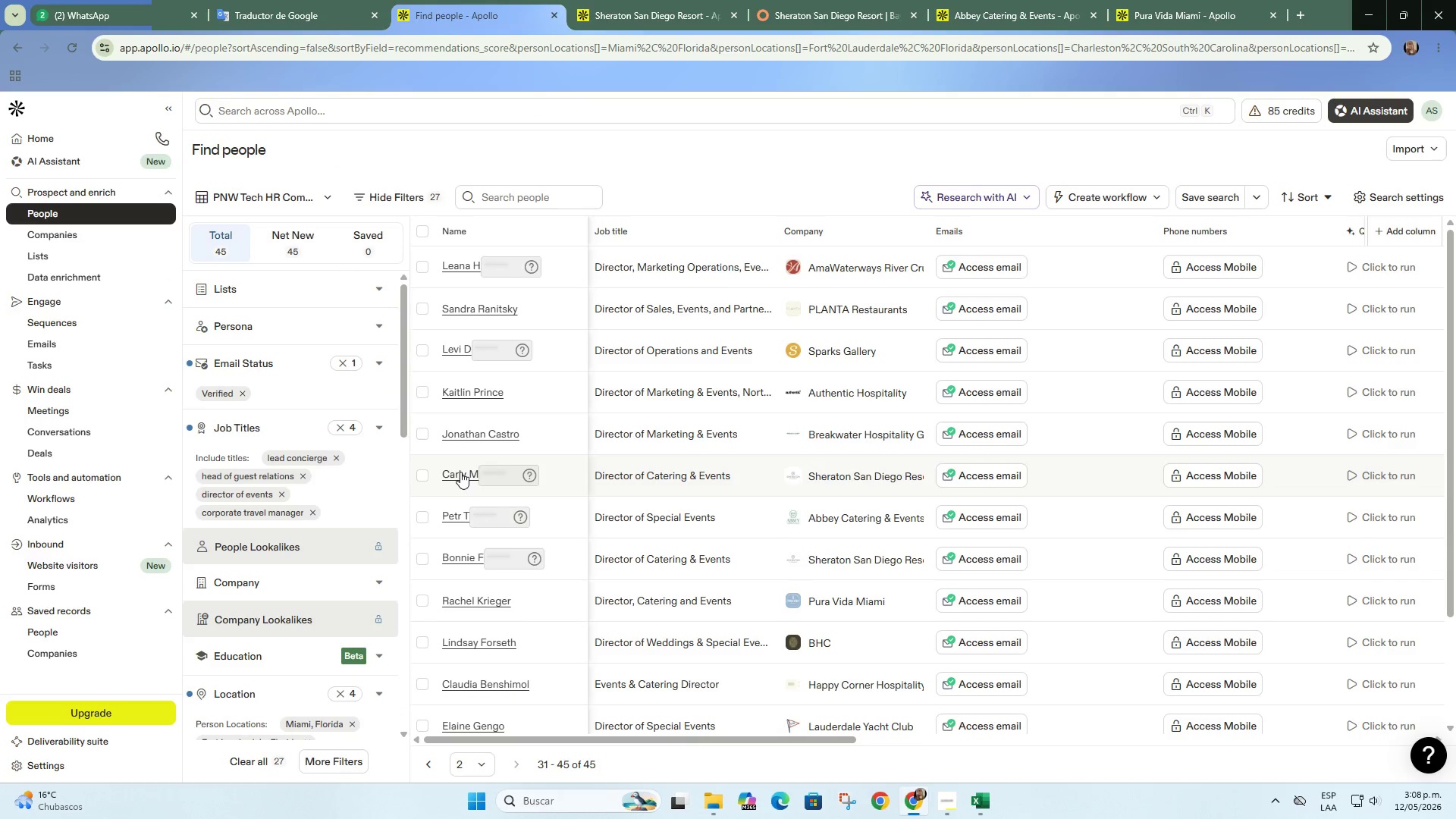 
left_click([423, 474])
 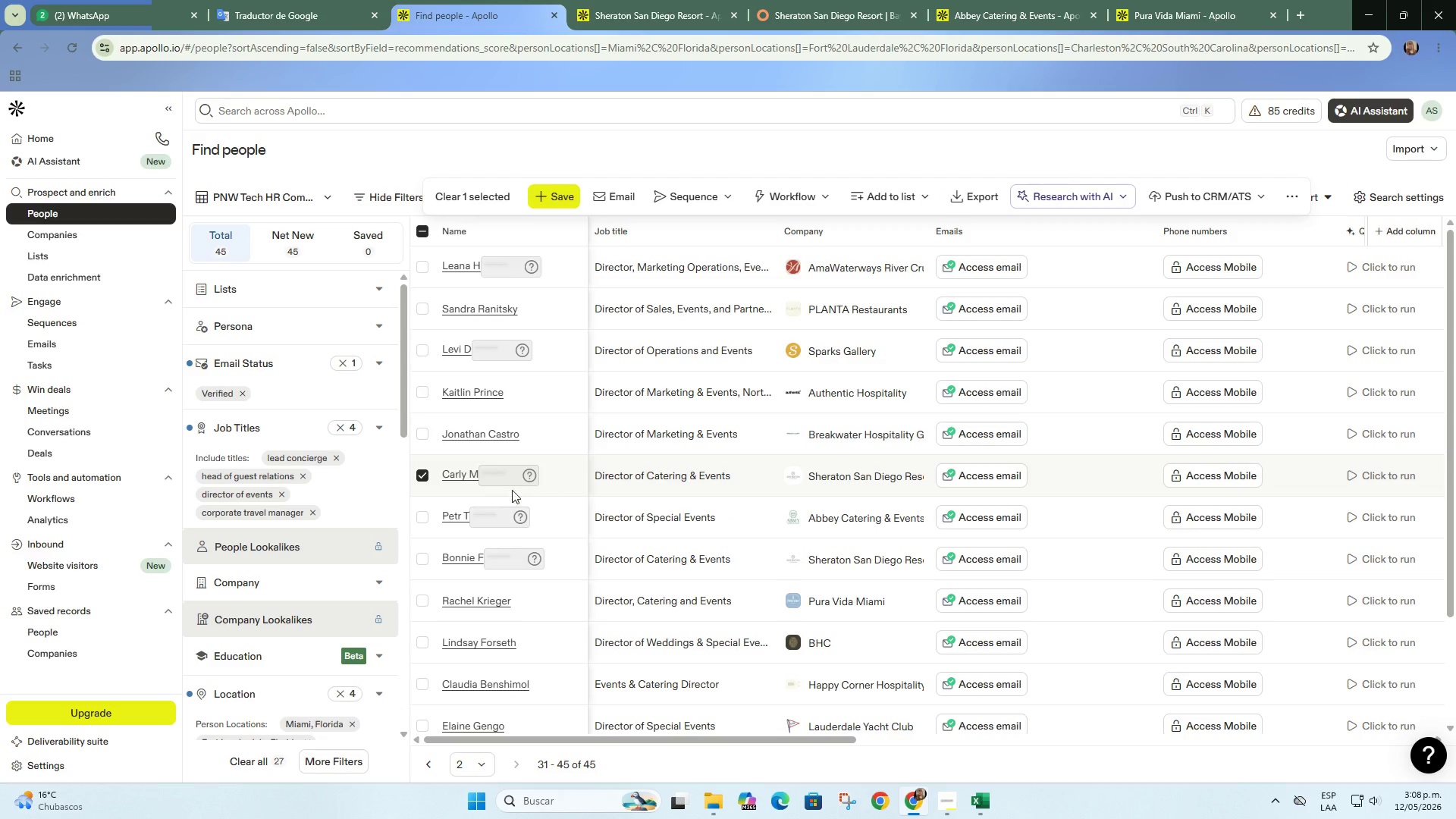 
mouse_move([450, 474])
 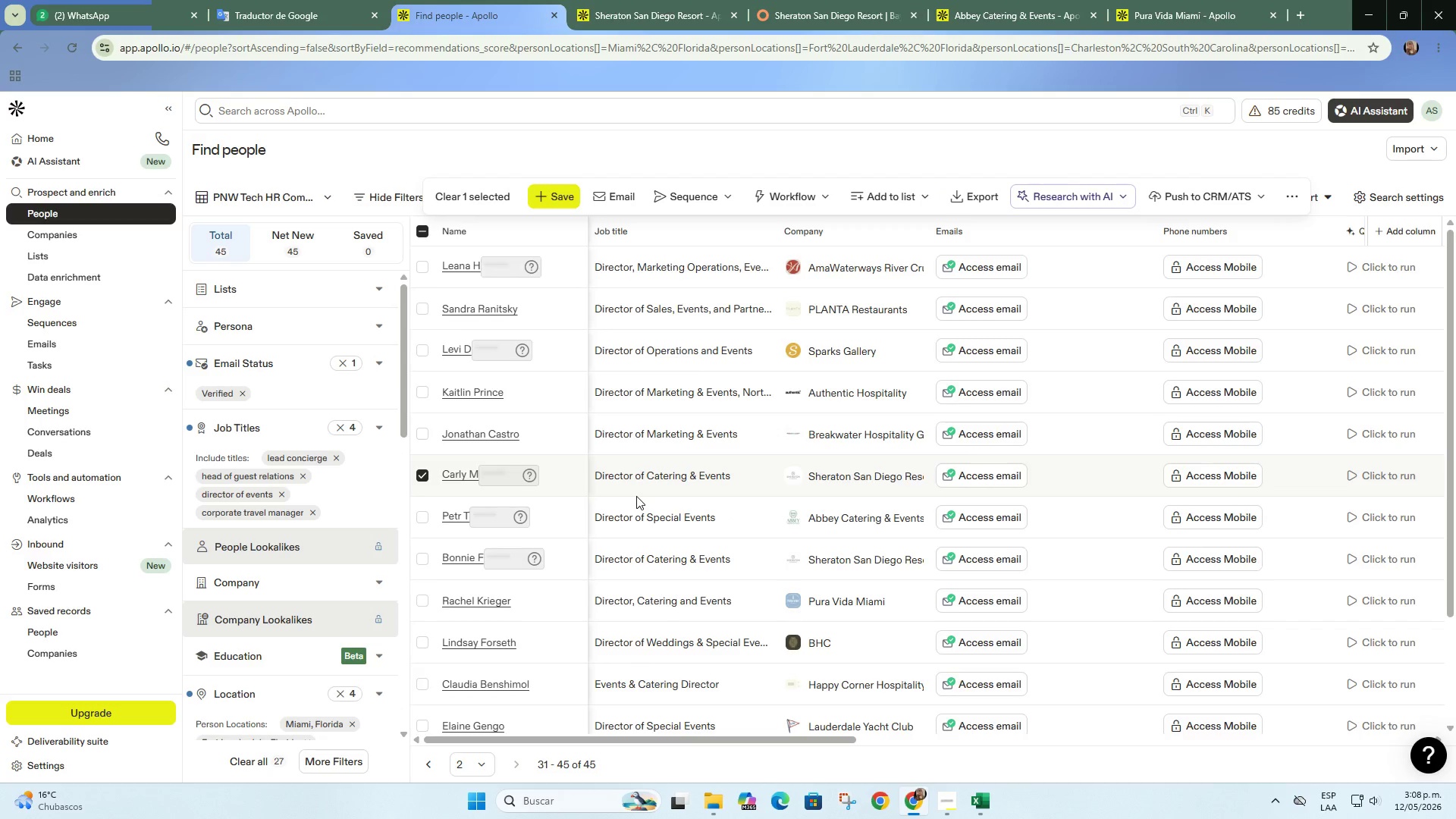 
scroll: coordinate [636, 496], scroll_direction: down, amount: 1.0
 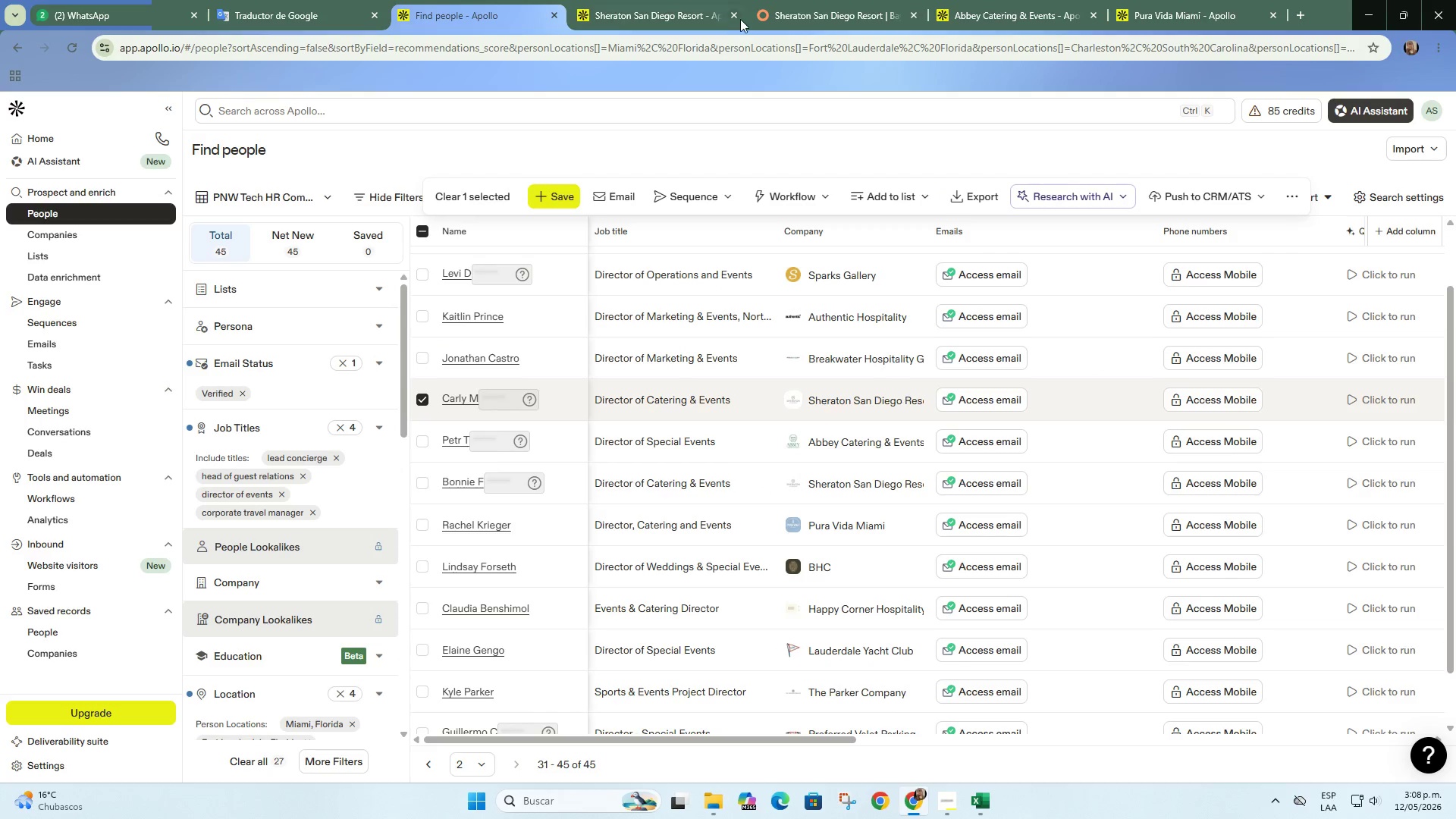 
double_click([735, 14])
 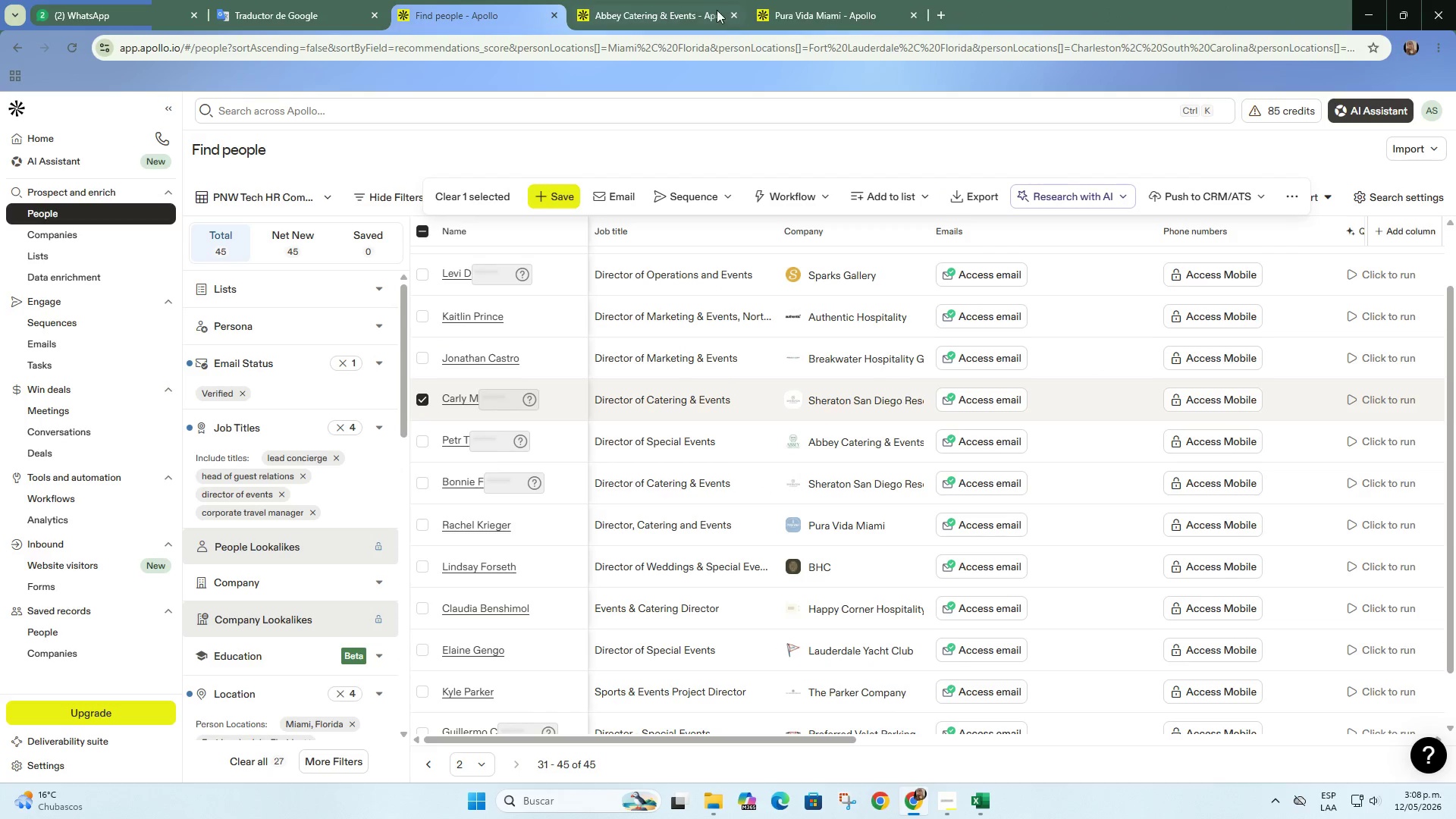 
left_click([680, 5])
 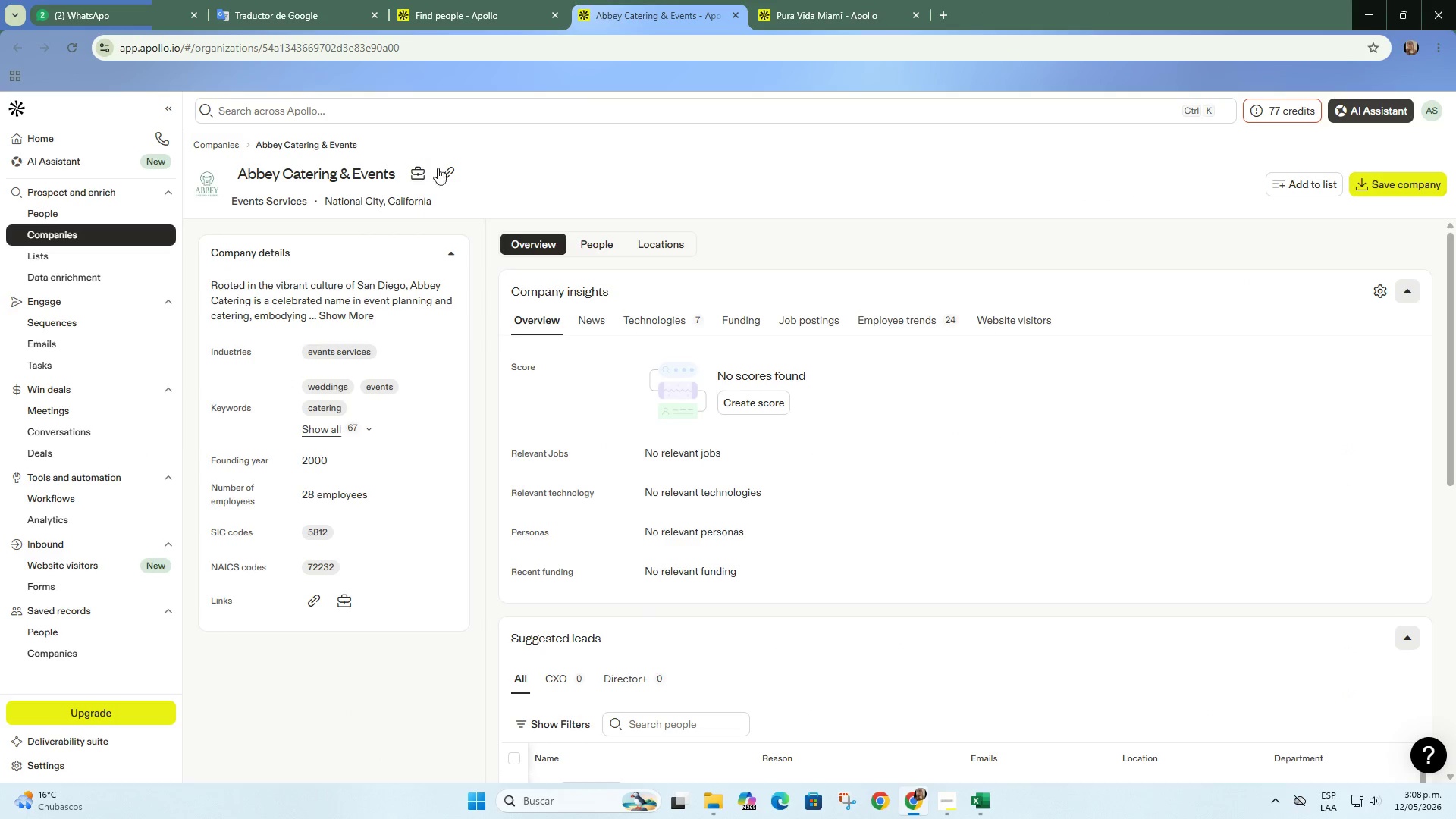 
left_click([449, 171])
 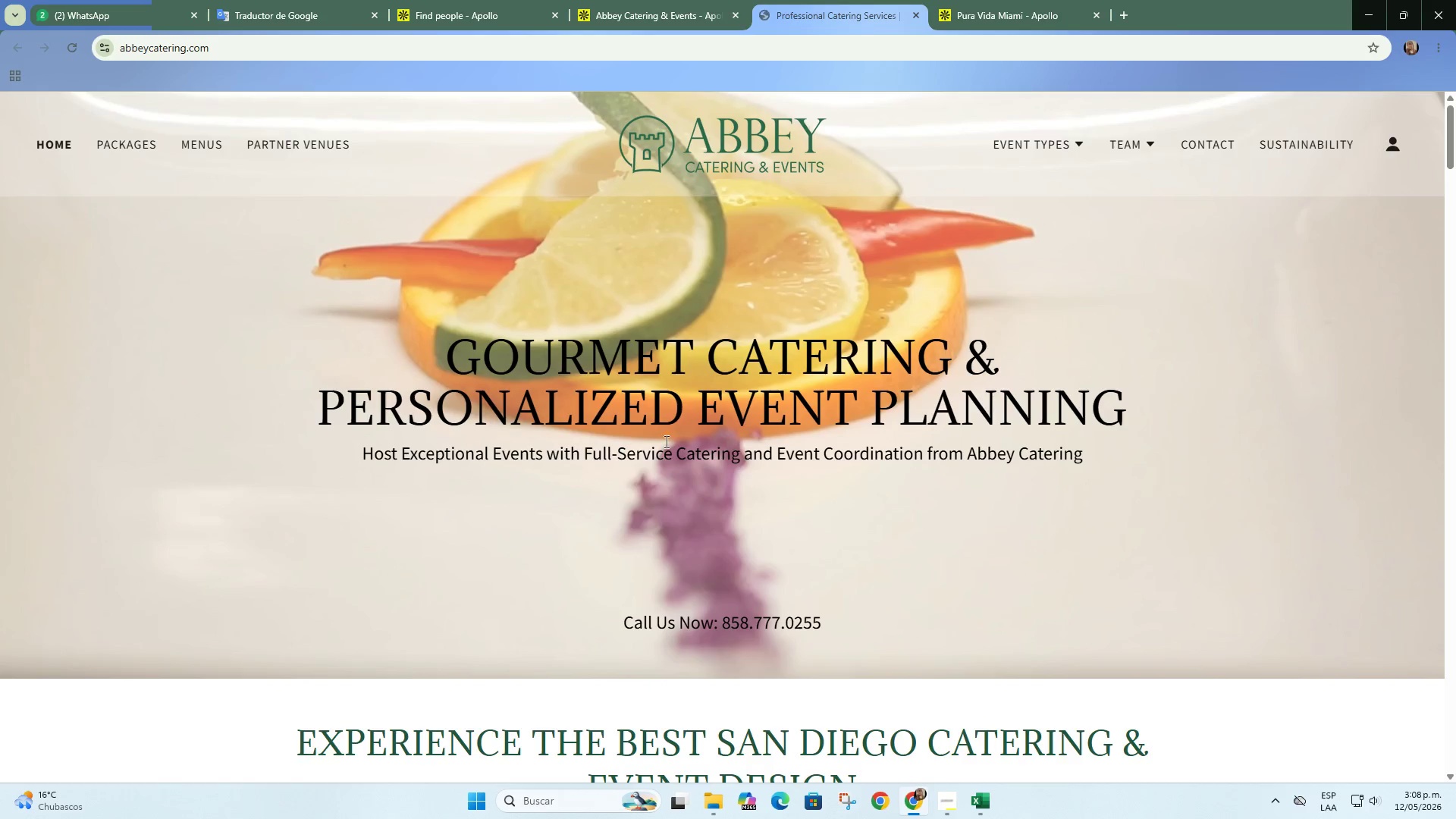 
scroll: coordinate [456, 387], scroll_direction: down, amount: 20.0
 